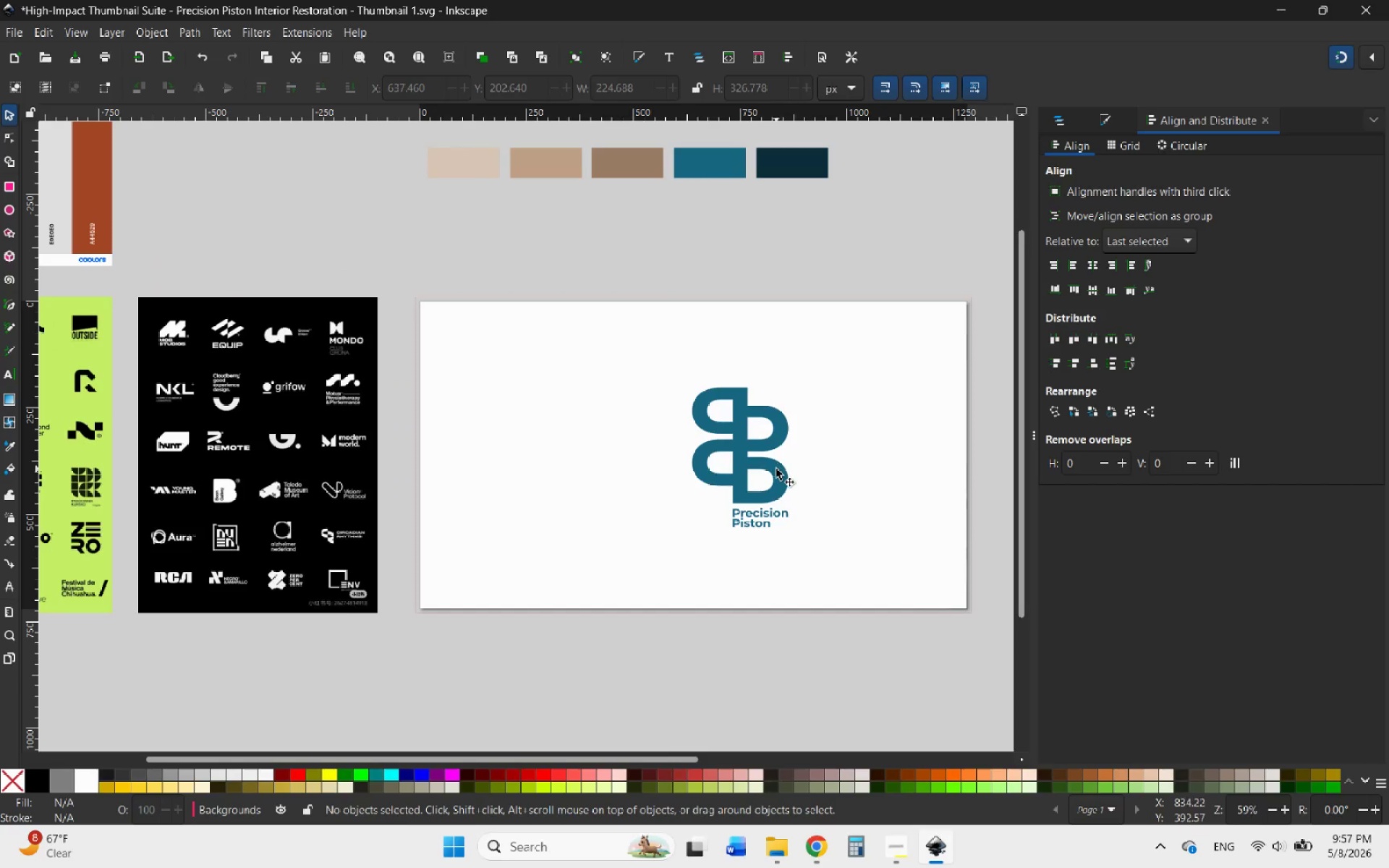 
left_click_drag(start_coordinate=[795, 537], to_coordinate=[739, 468])
 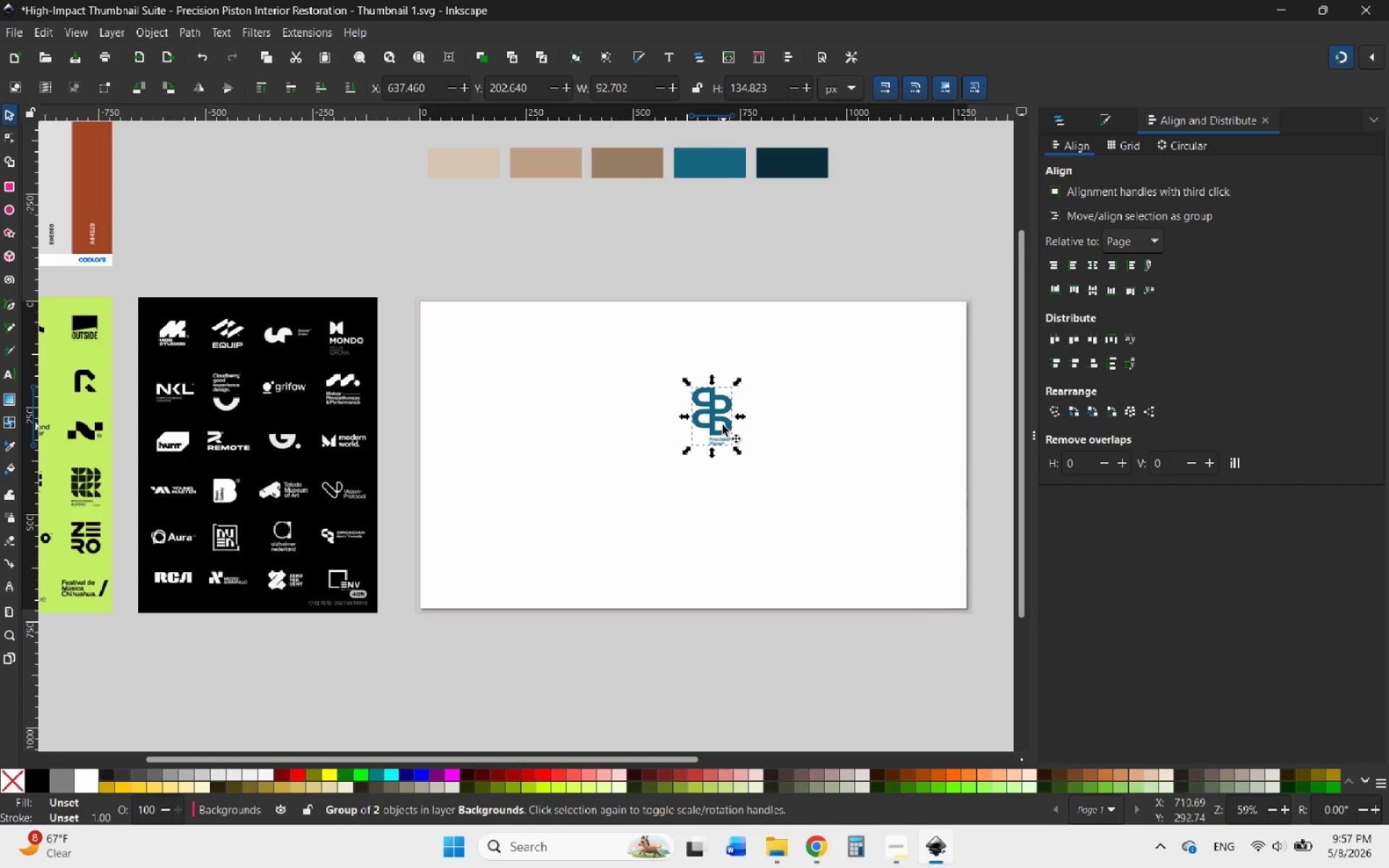 
hold_key(key=ShiftLeft, duration=0.88)
 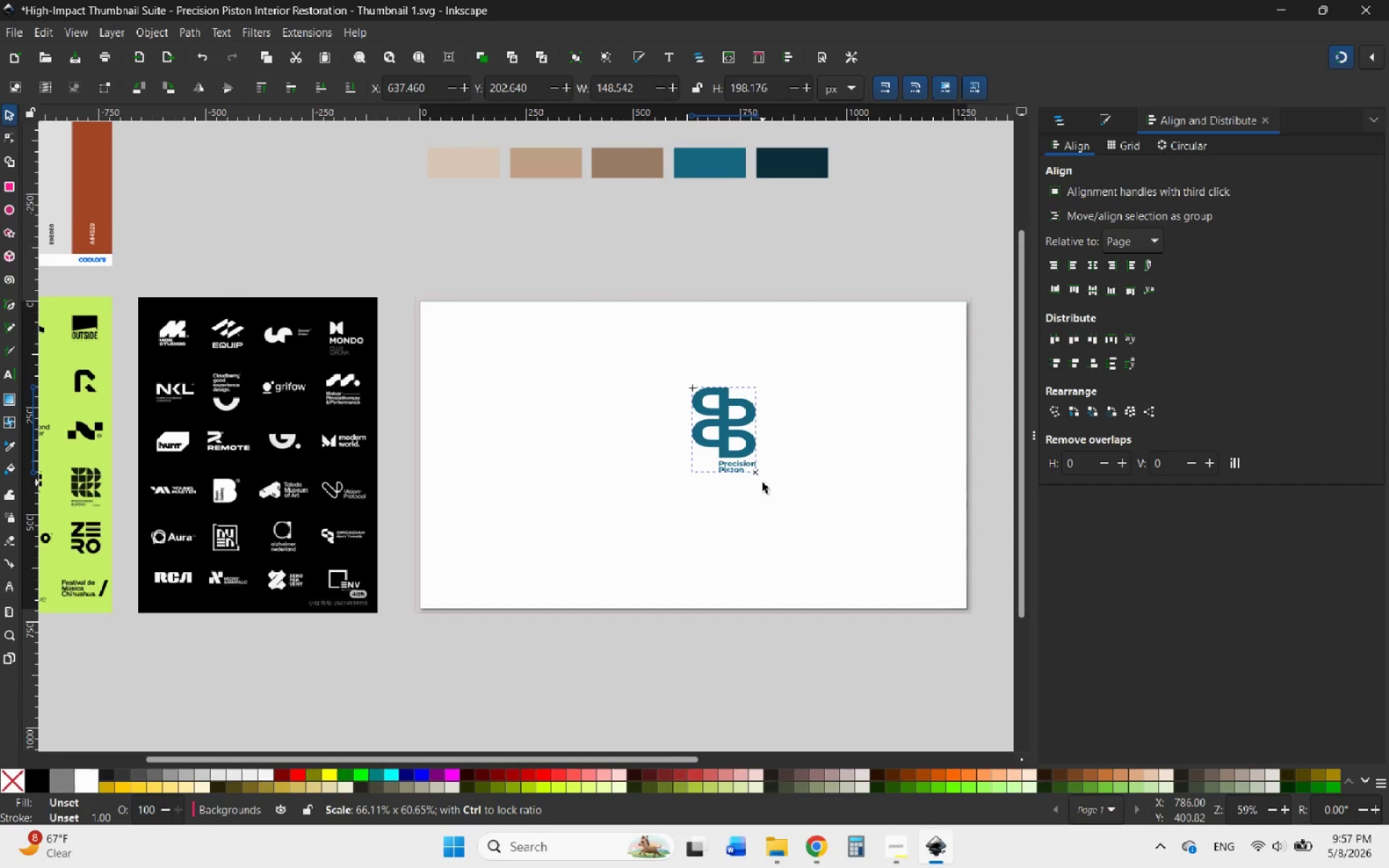 
hold_key(key=ControlLeft, duration=2.16)
 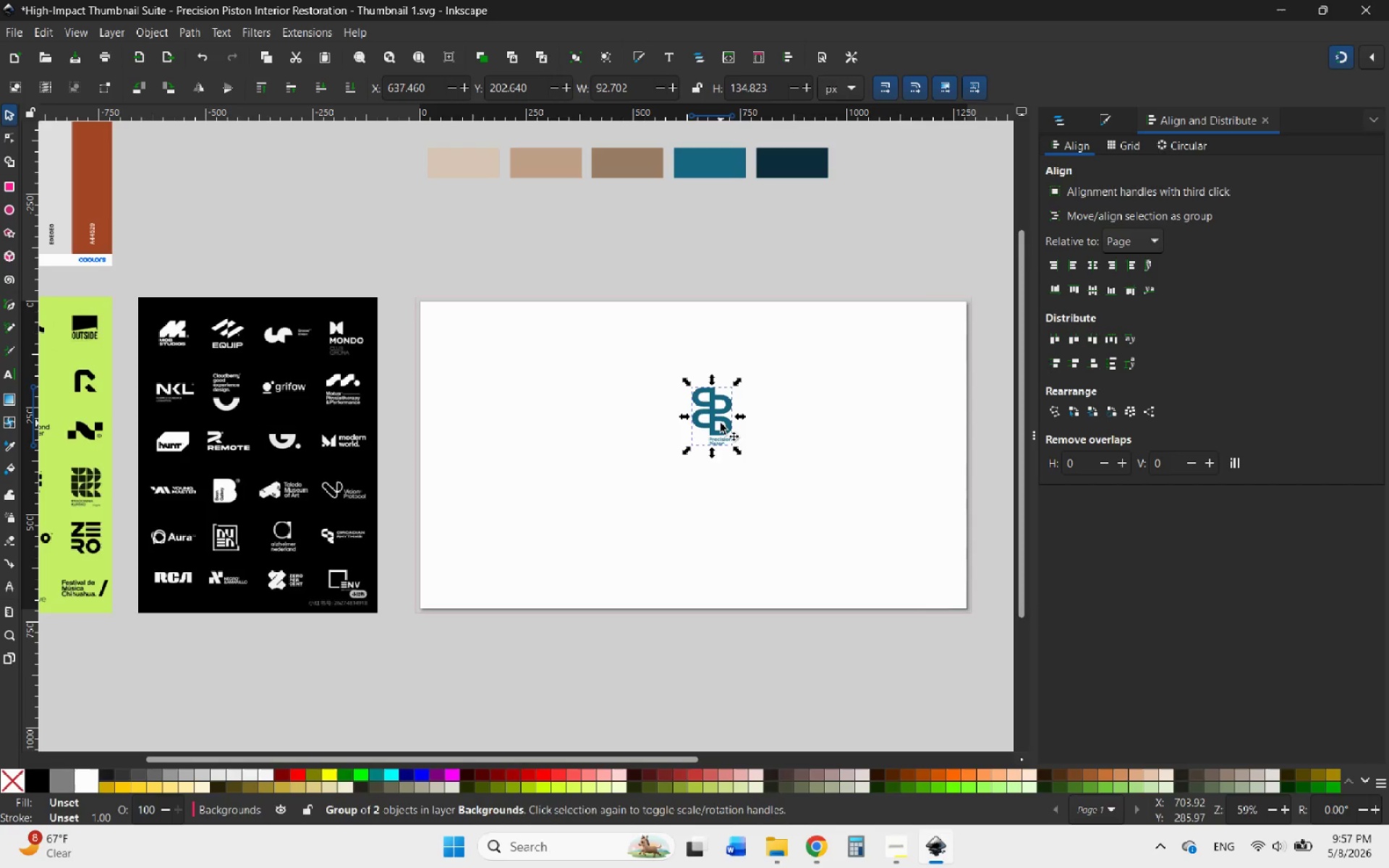 
left_click_drag(start_coordinate=[721, 423], to_coordinate=[480, 359])
 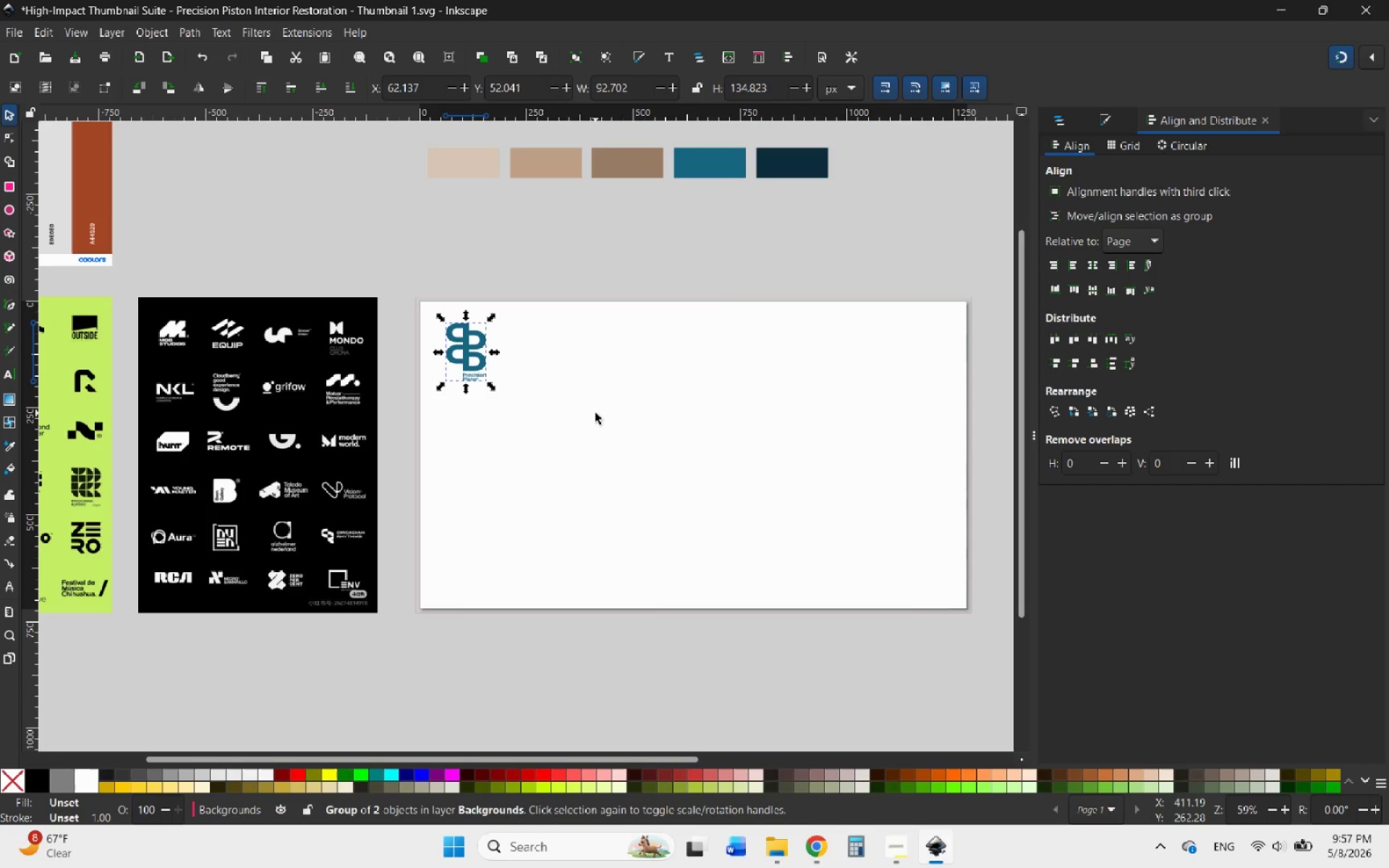 
left_click([595, 413])
 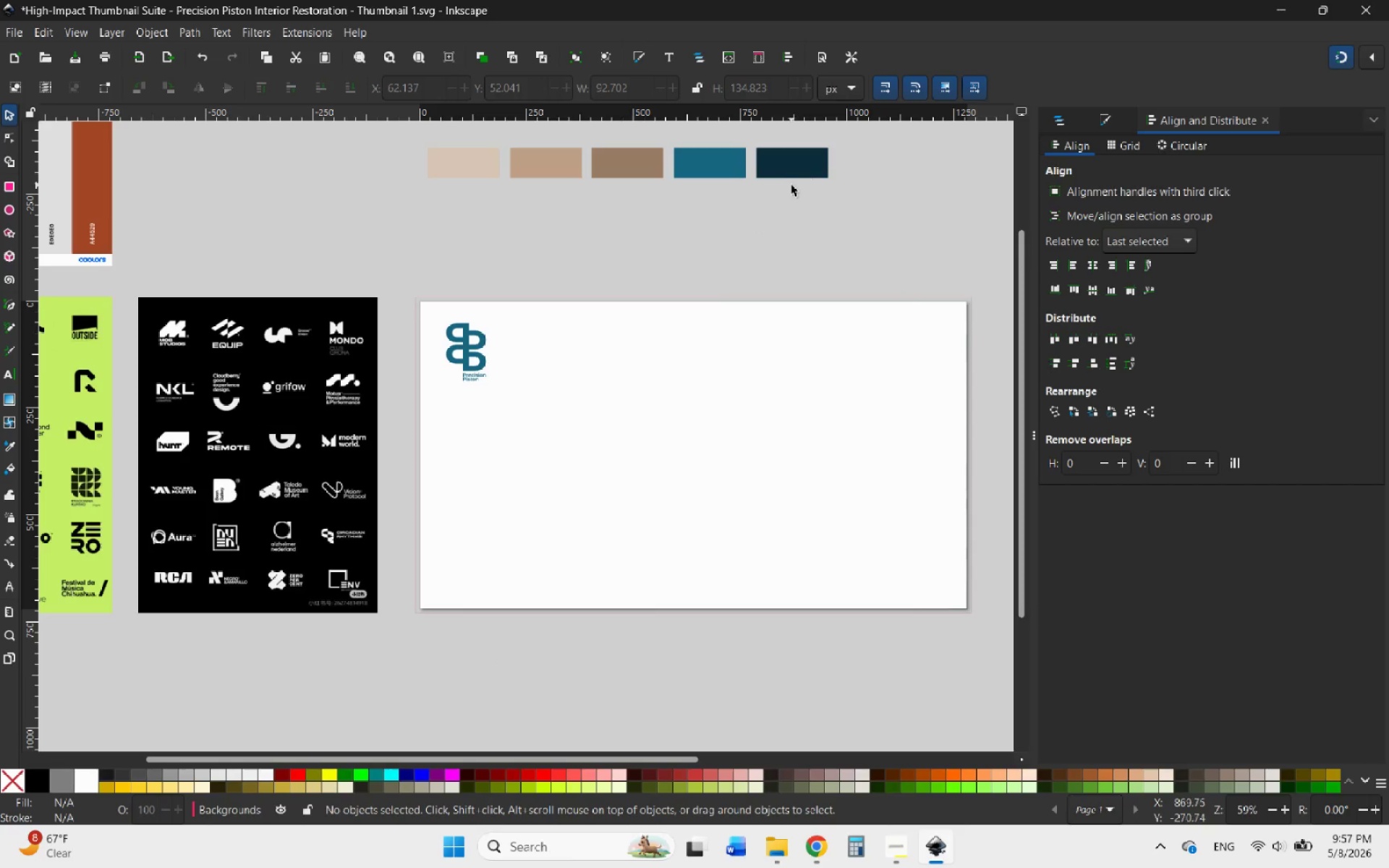 
left_click([778, 171])
 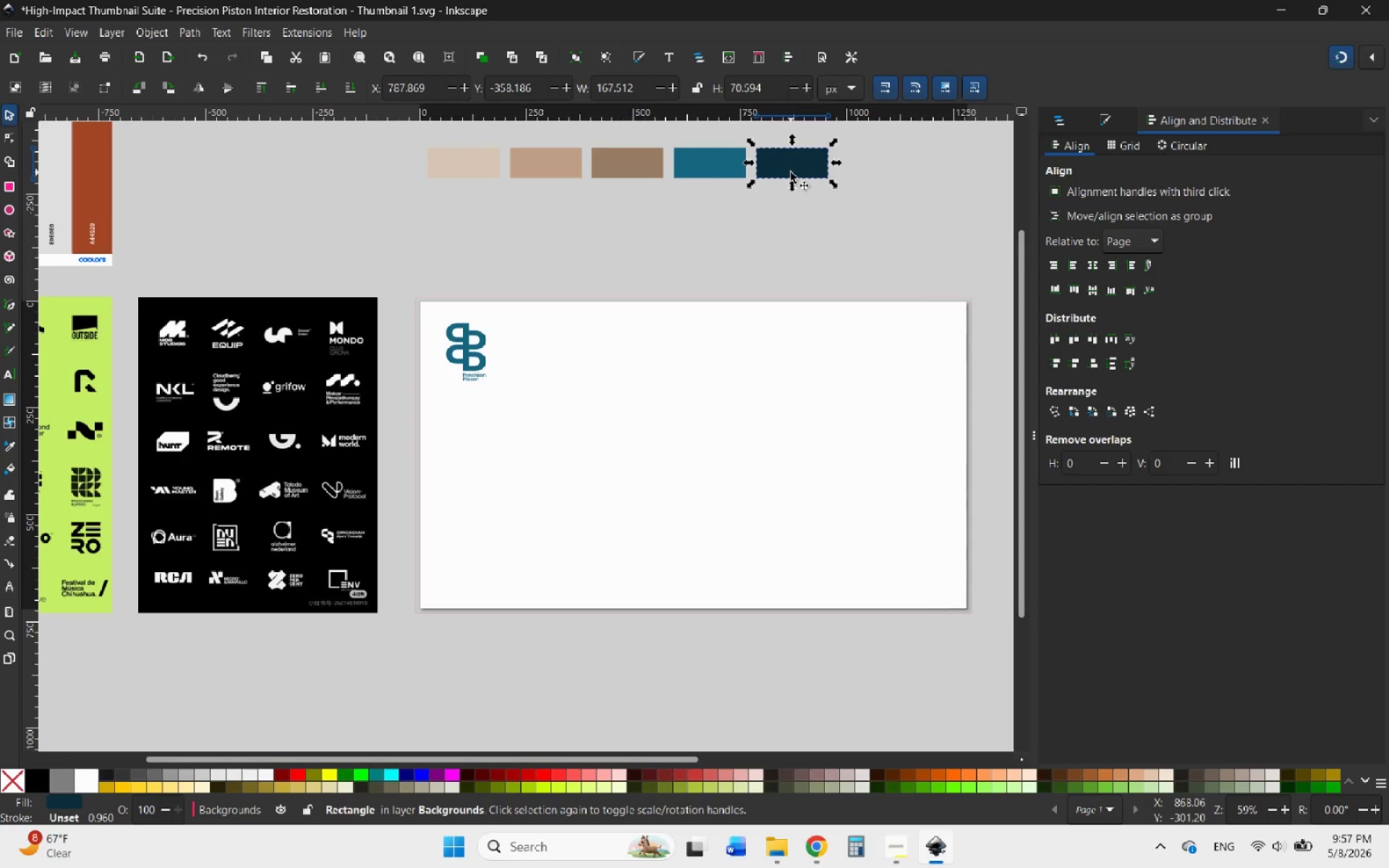 
right_click([791, 172])
 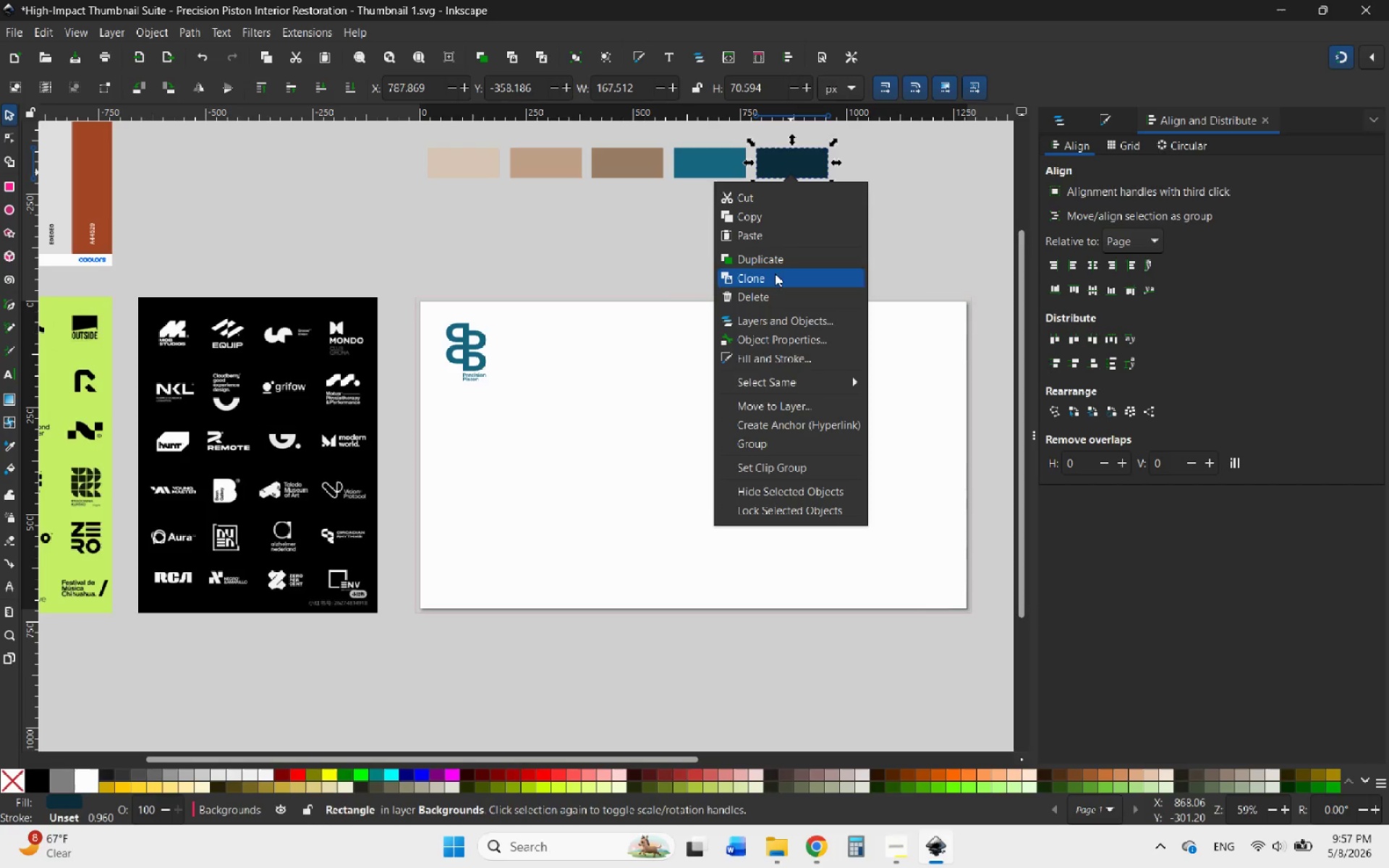 
left_click([769, 263])
 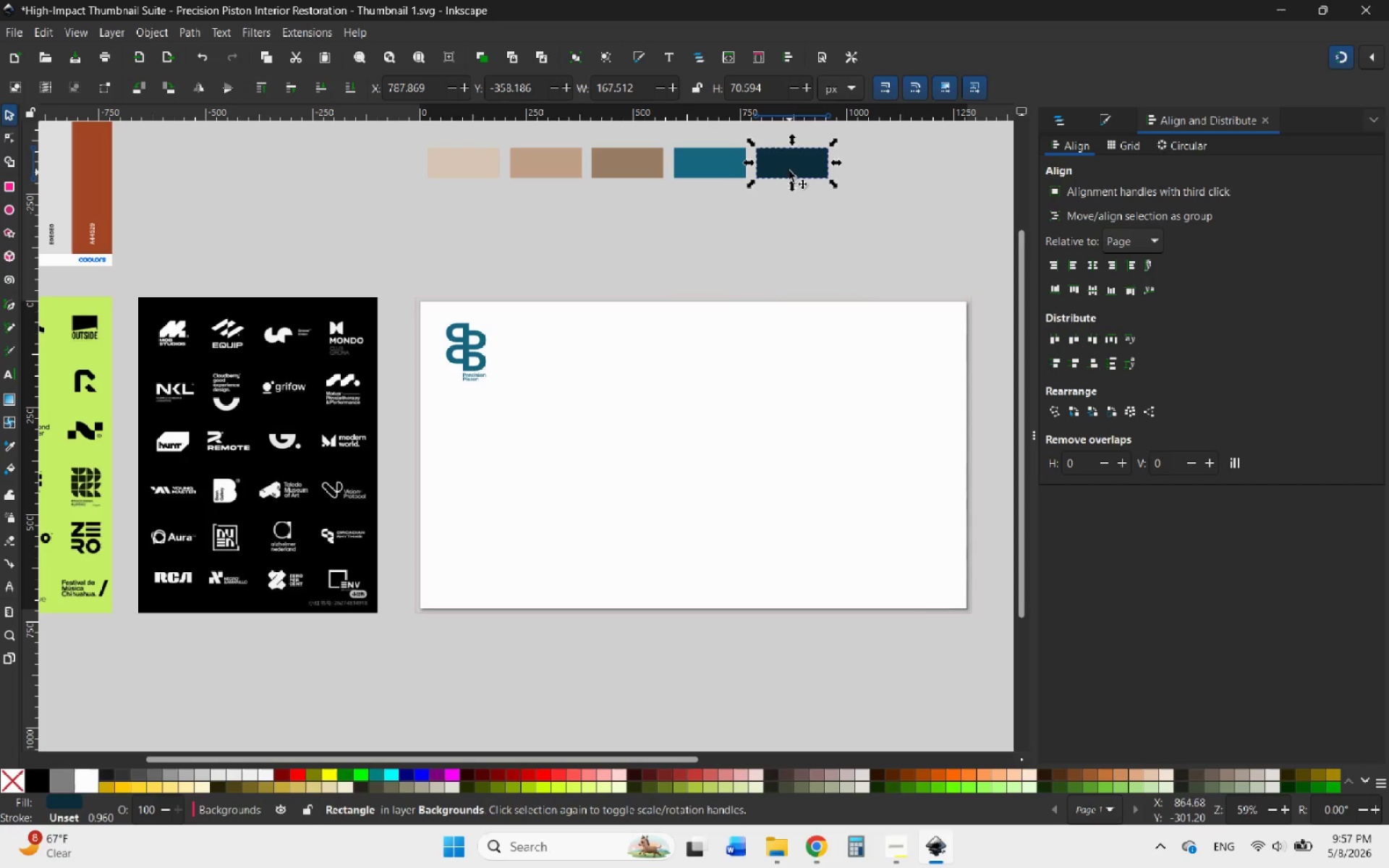 
left_click_drag(start_coordinate=[790, 170], to_coordinate=[459, 328])
 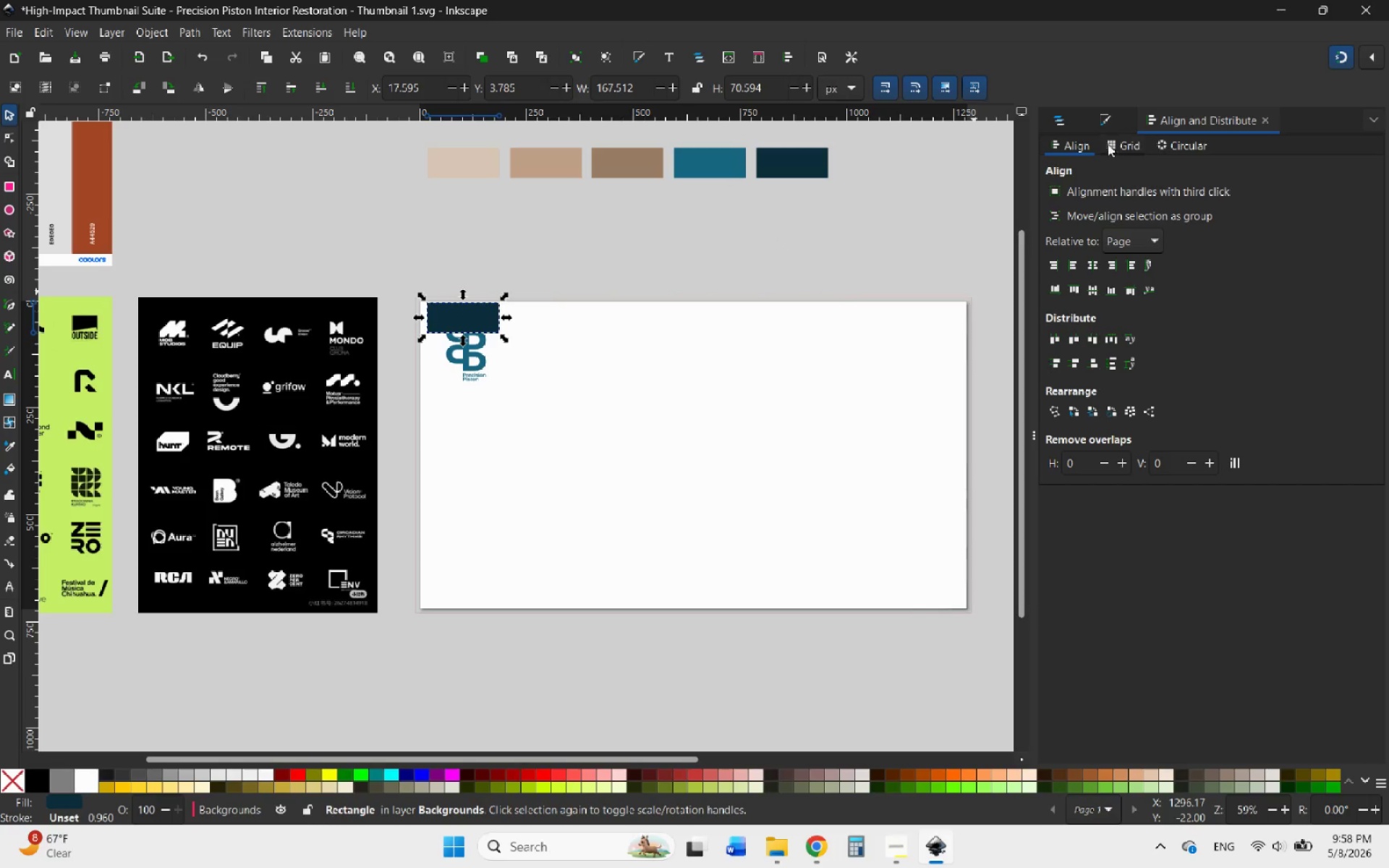 
left_click([1063, 124])
 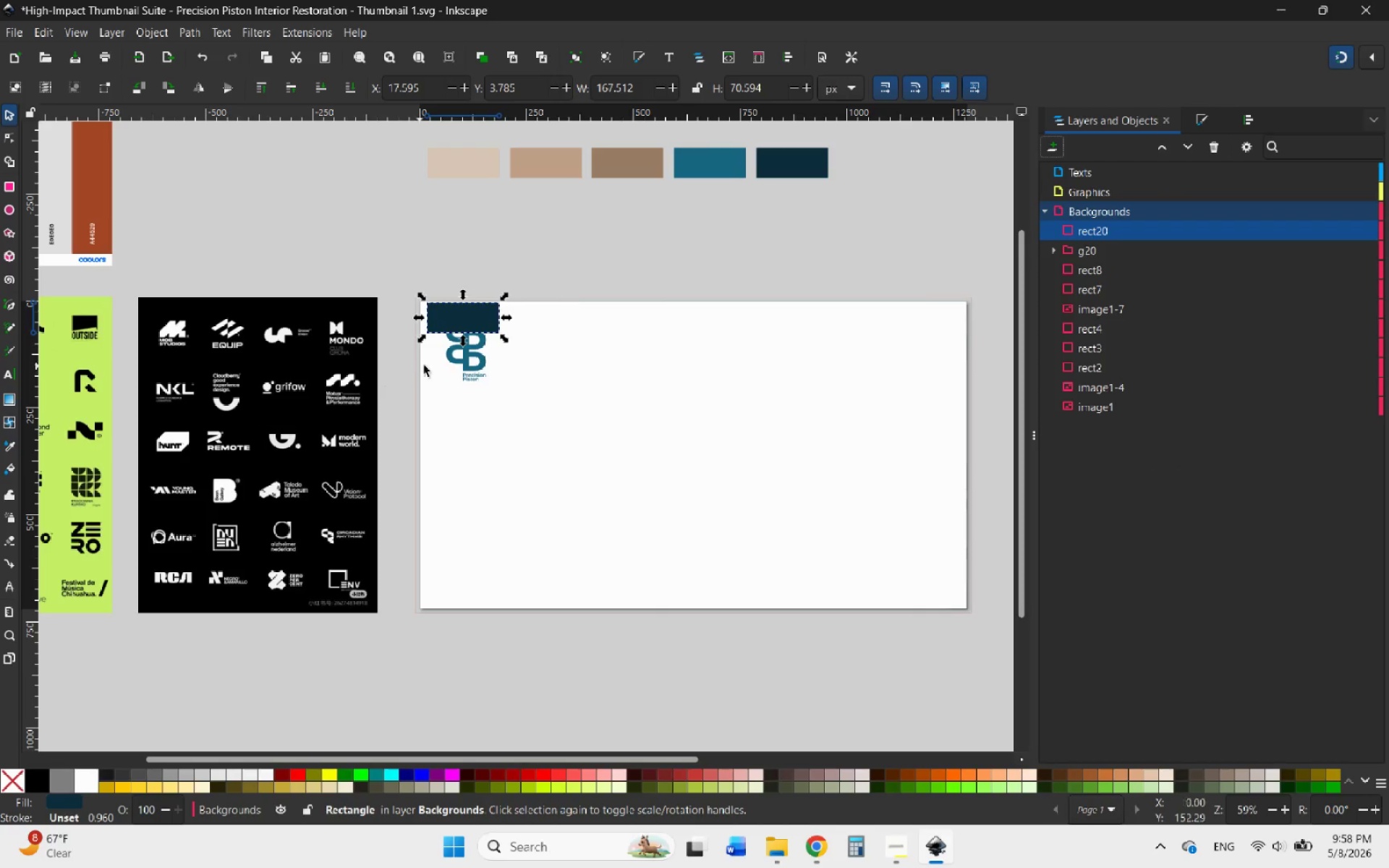 
left_click([487, 366])
 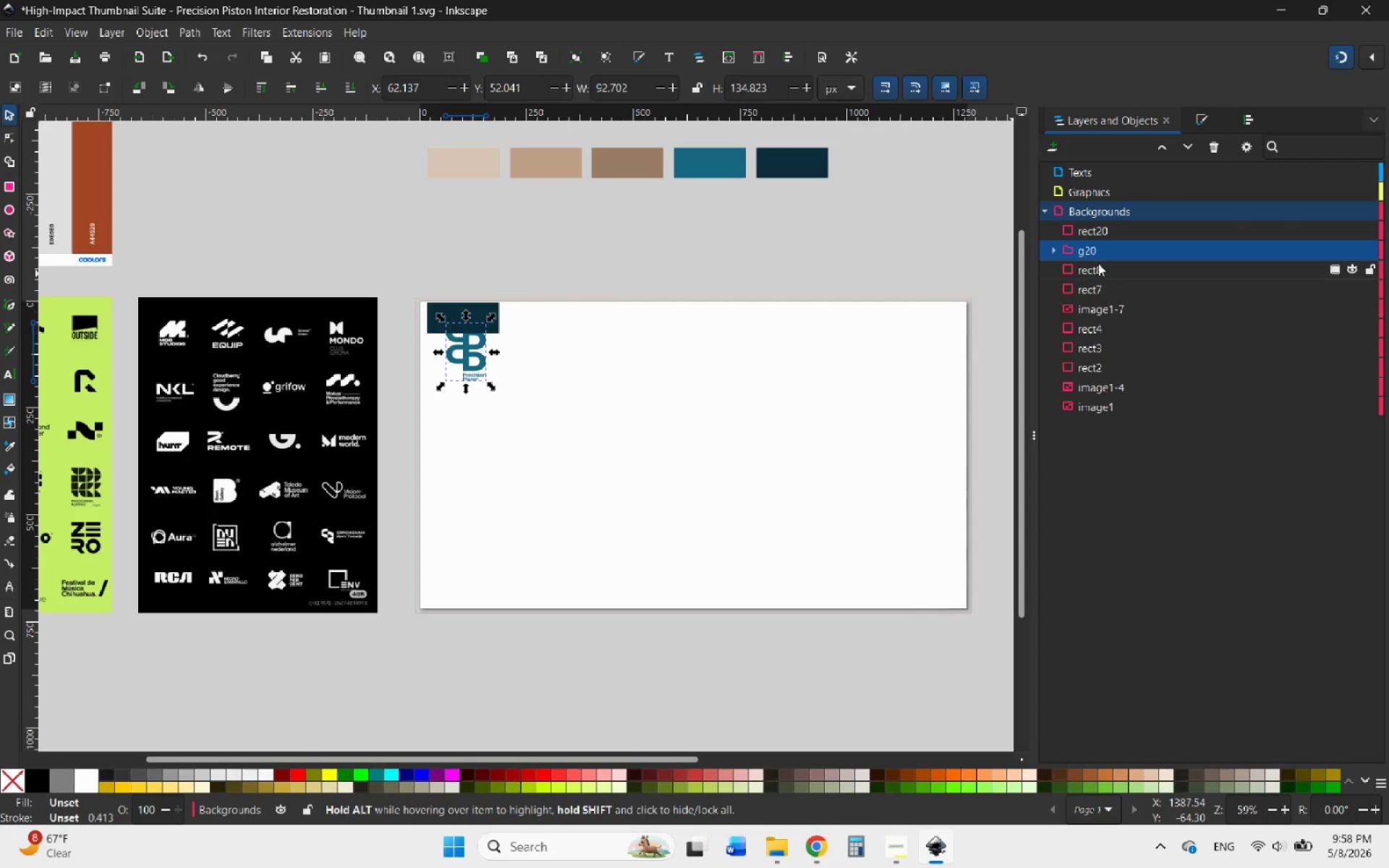 
left_click_drag(start_coordinate=[1099, 252], to_coordinate=[1110, 187])
 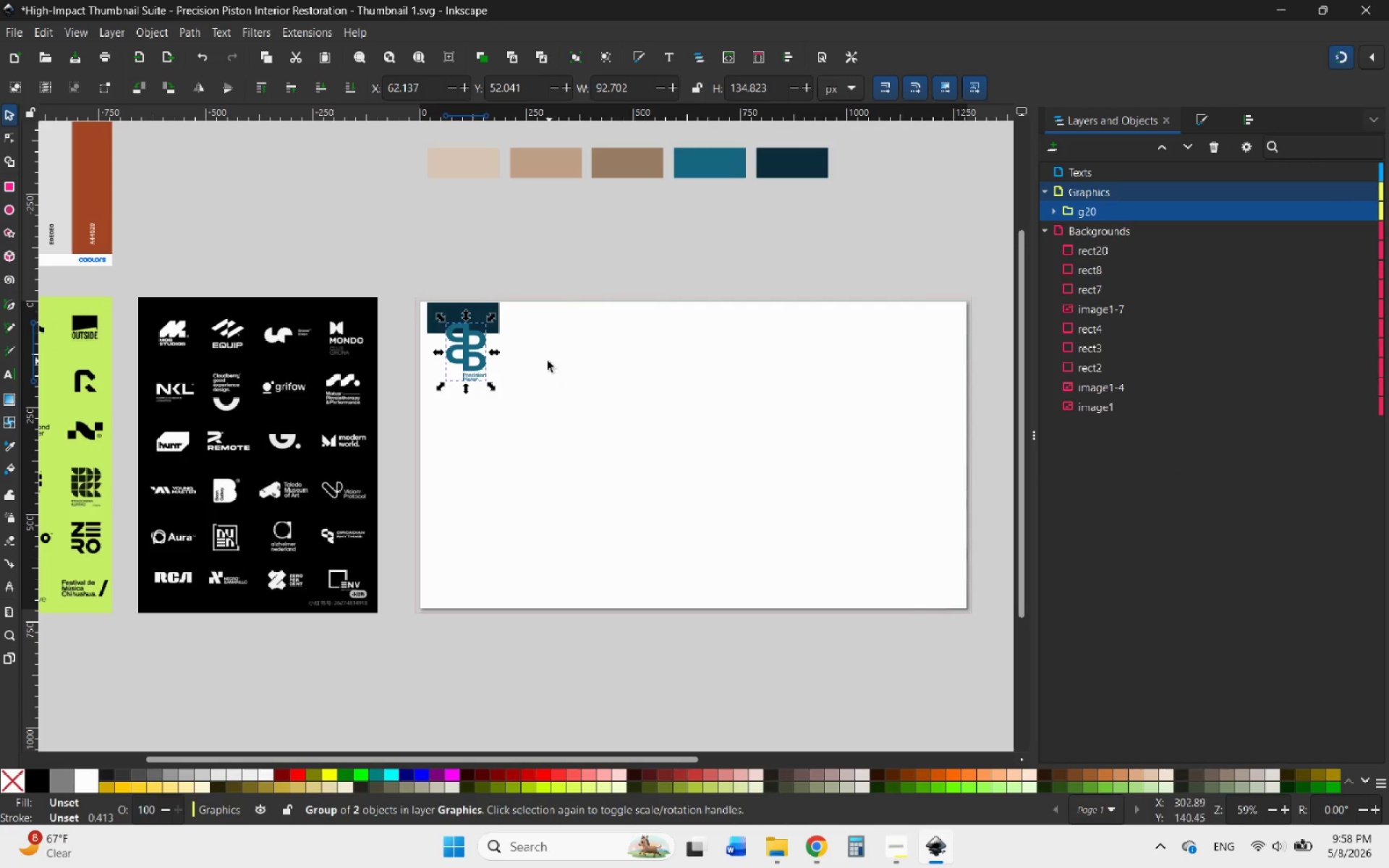 
left_click([530, 375])
 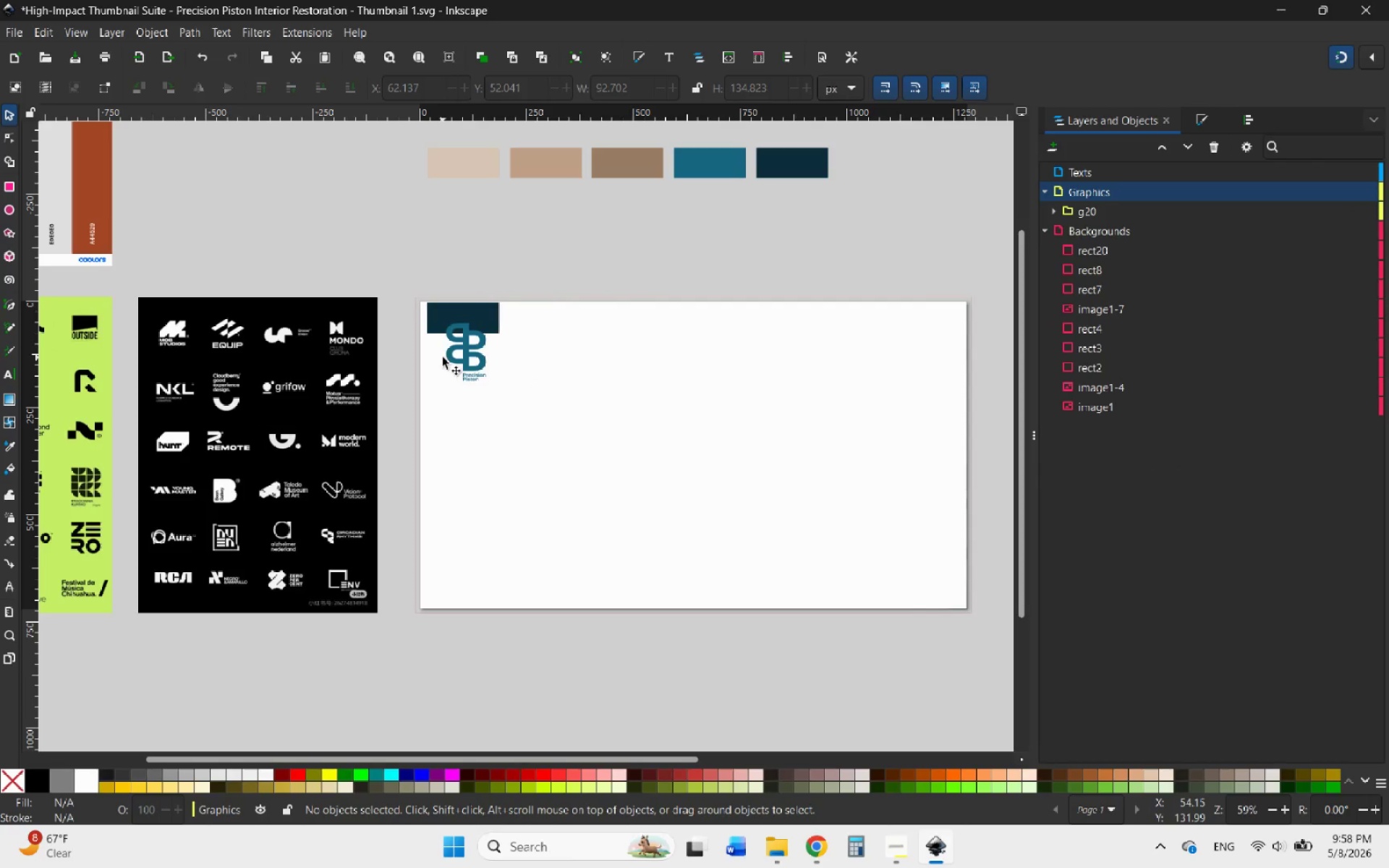 
hold_key(key=AltLeft, duration=0.59)
scroll: coordinate [412, 281], scroll_direction: up, amount: 3.0
 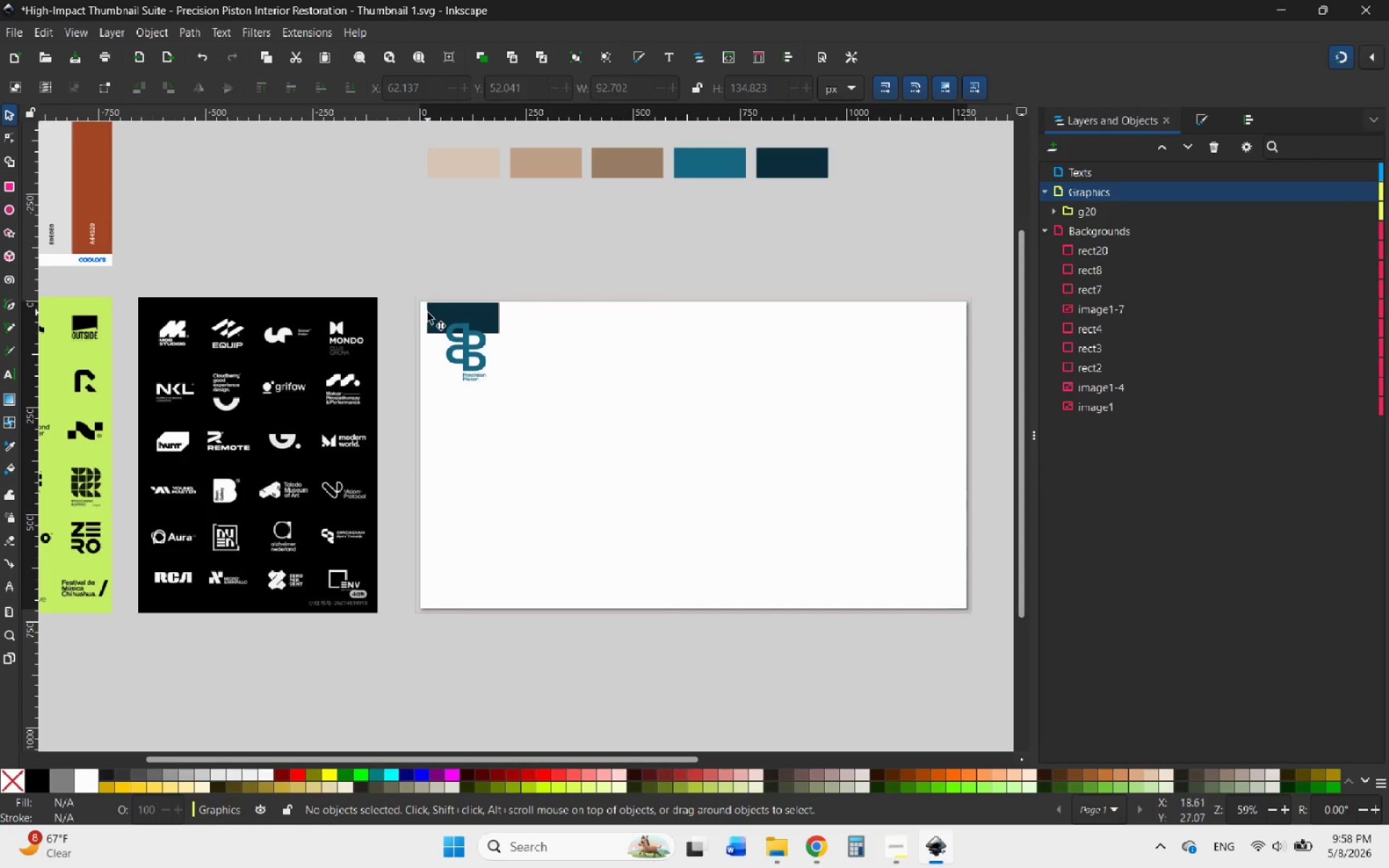 
hold_key(key=ControlLeft, duration=1.06)
scroll: coordinate [449, 407], scroll_direction: up, amount: 6.0
 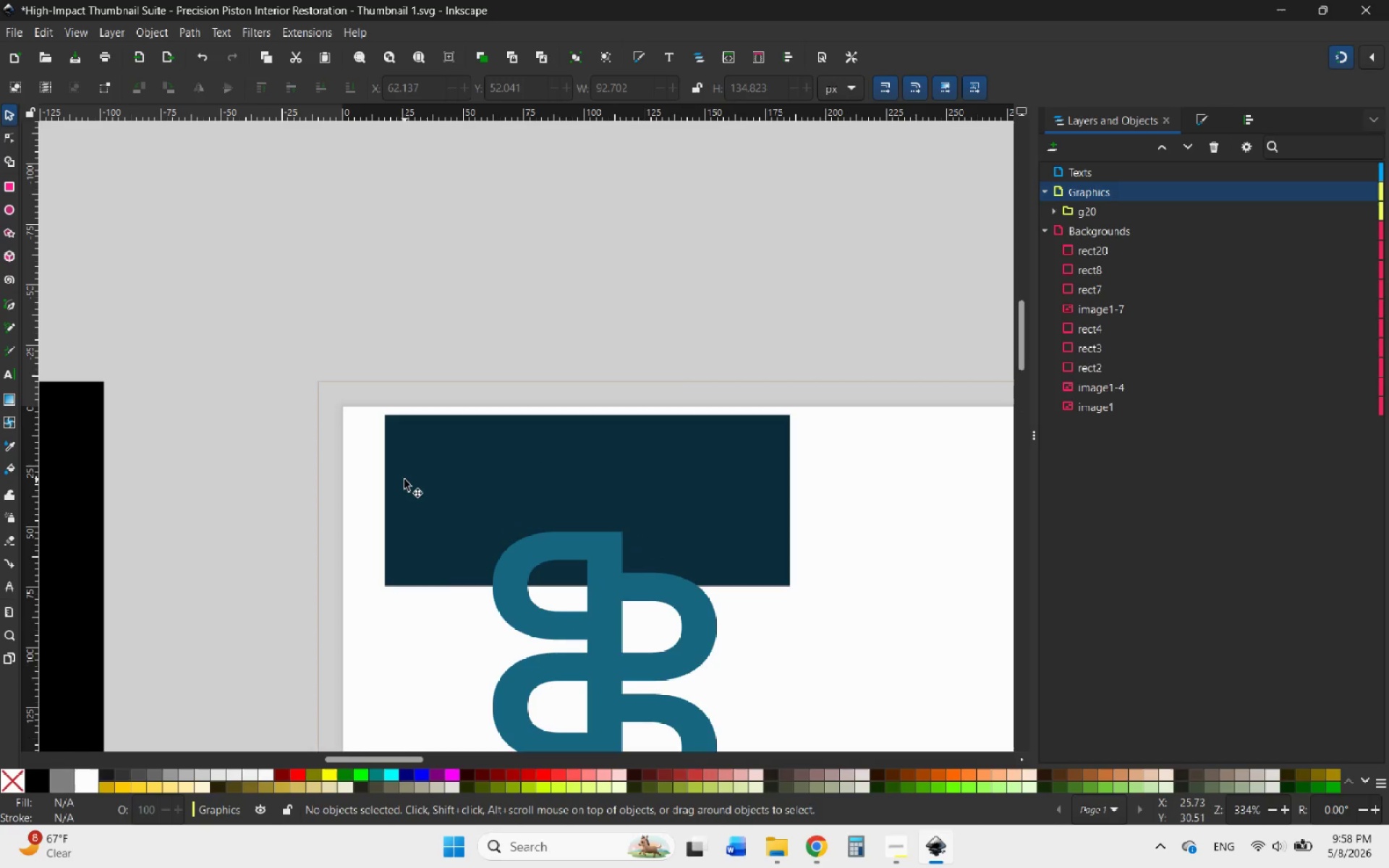 
left_click([404, 480])
 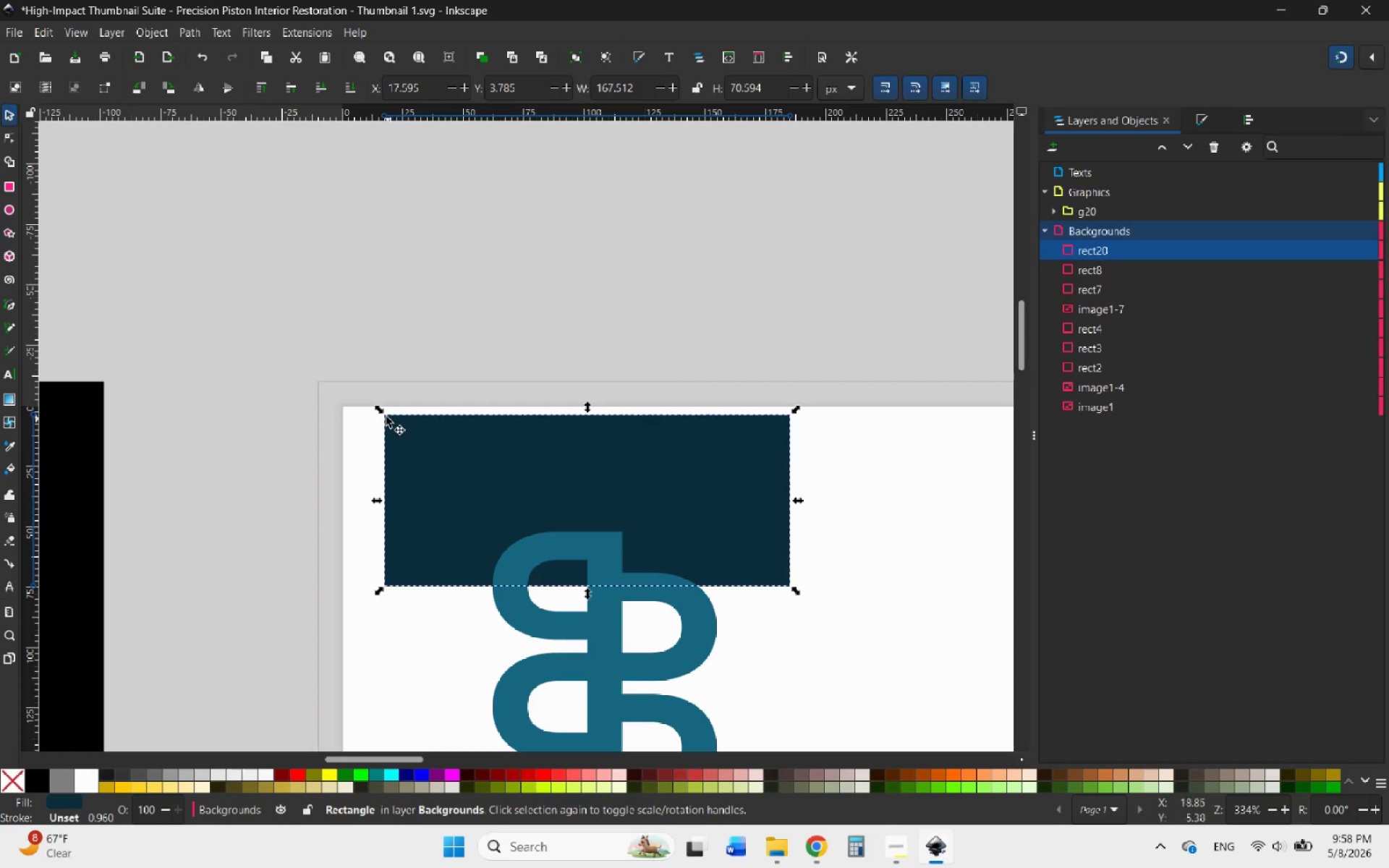 
left_click_drag(start_coordinate=[381, 410], to_coordinate=[323, 383])
 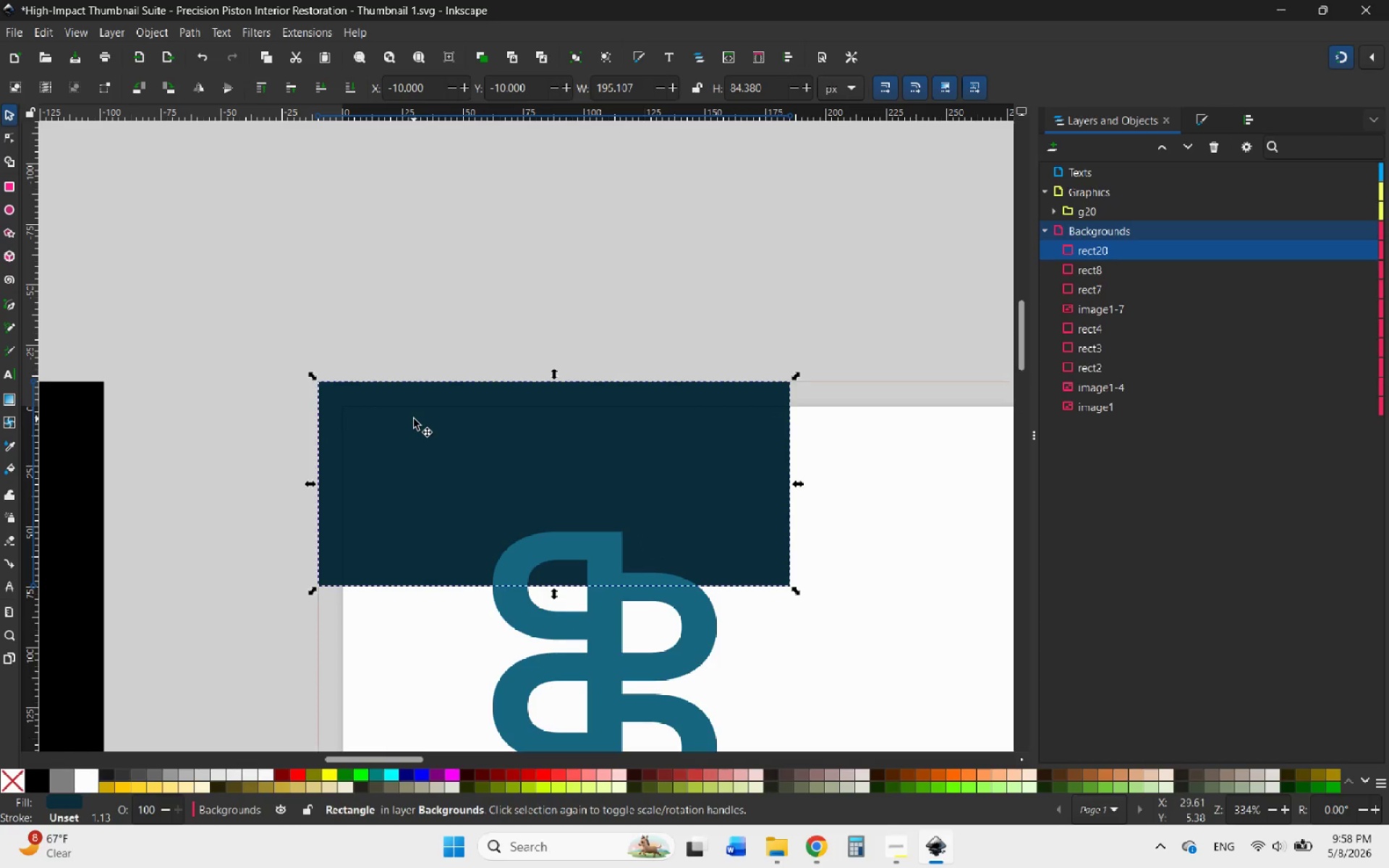 
hold_key(key=ControlLeft, duration=1.51)
scroll: coordinate [394, 359], scroll_direction: down, amount: 5.0
 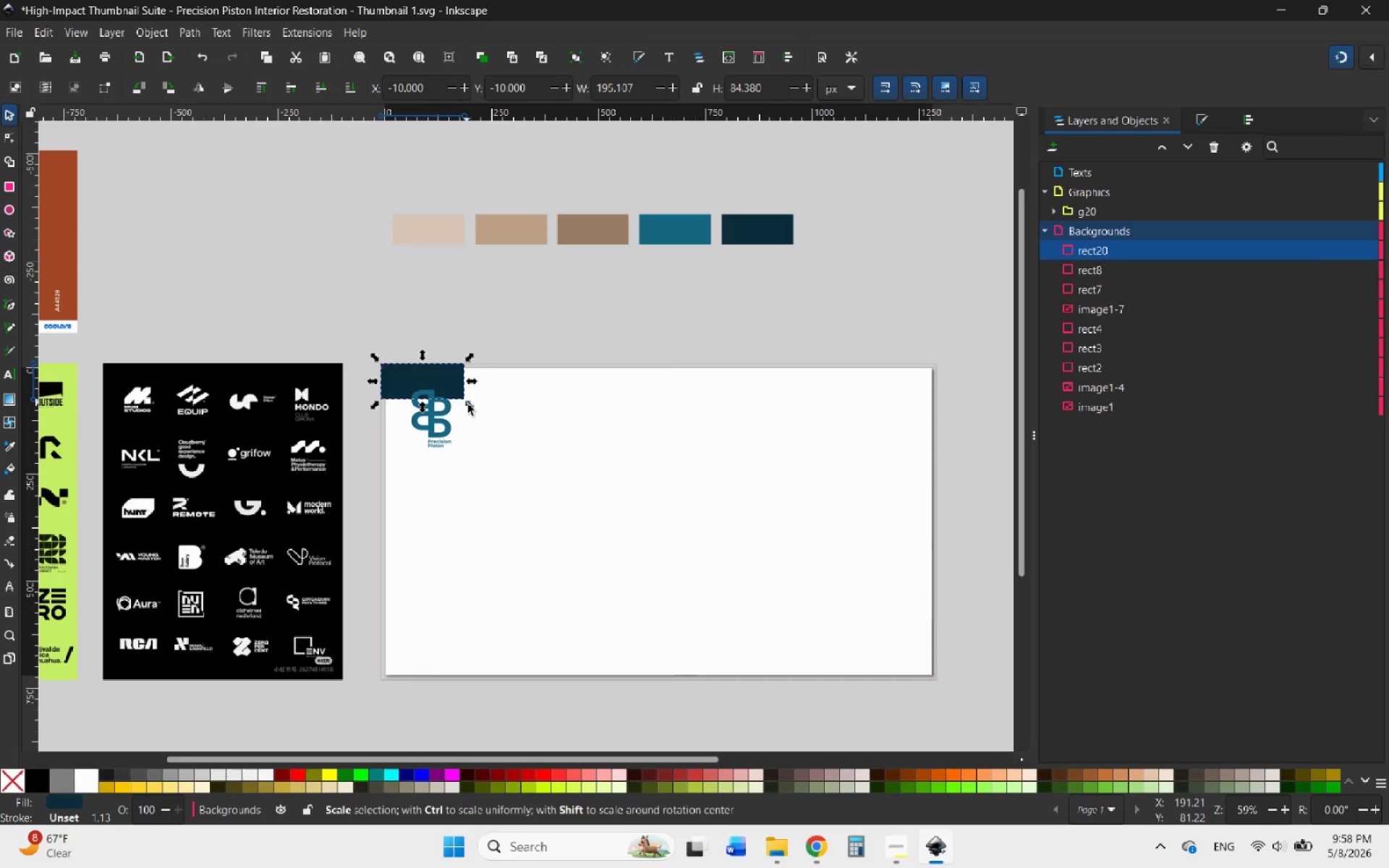 
left_click_drag(start_coordinate=[468, 404], to_coordinate=[948, 681])
 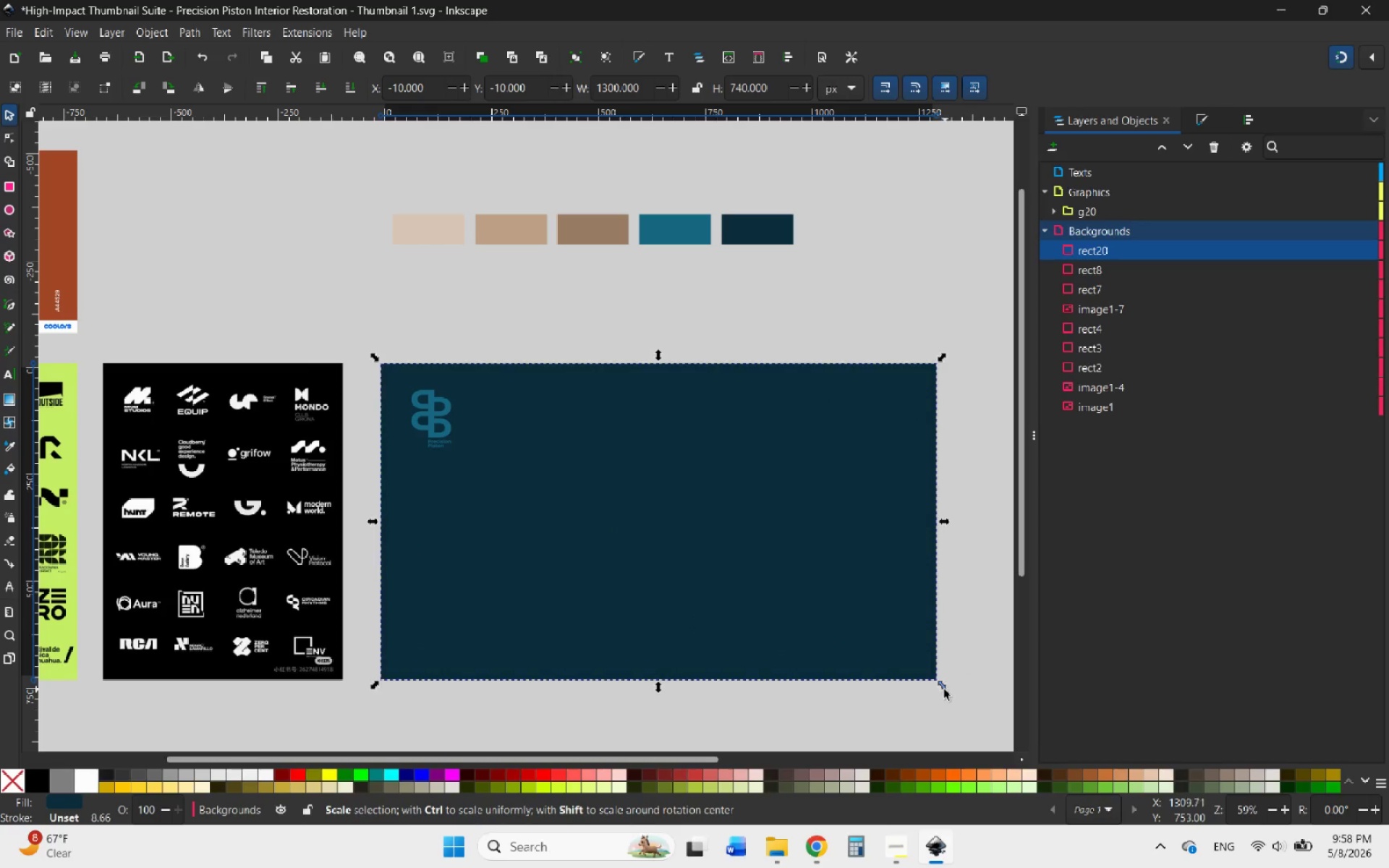 
hold_key(key=ControlLeft, duration=1.94)
scroll: coordinate [941, 676], scroll_direction: up, amount: 4.0
 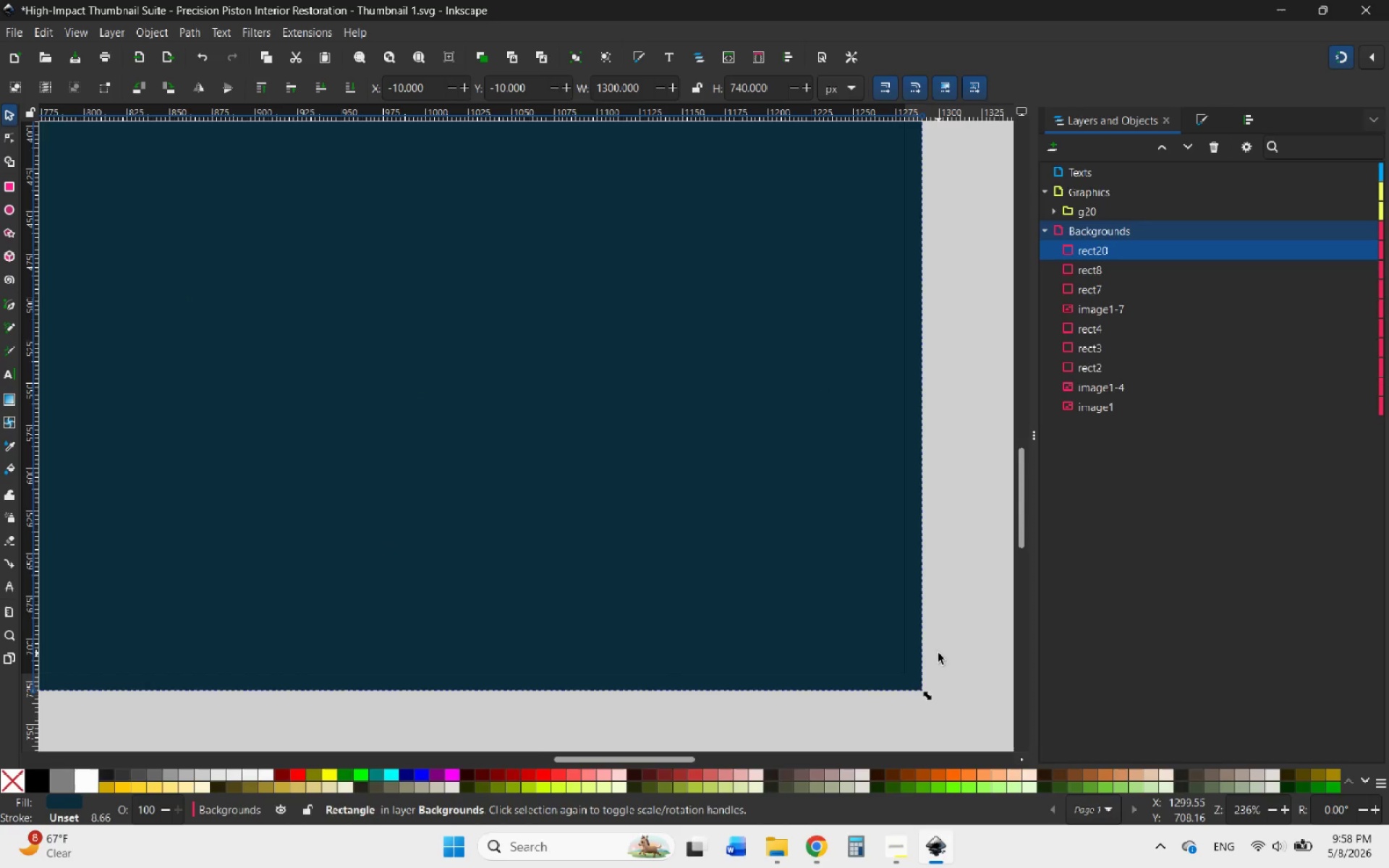 
scroll: coordinate [941, 653], scroll_direction: down, amount: 4.0
 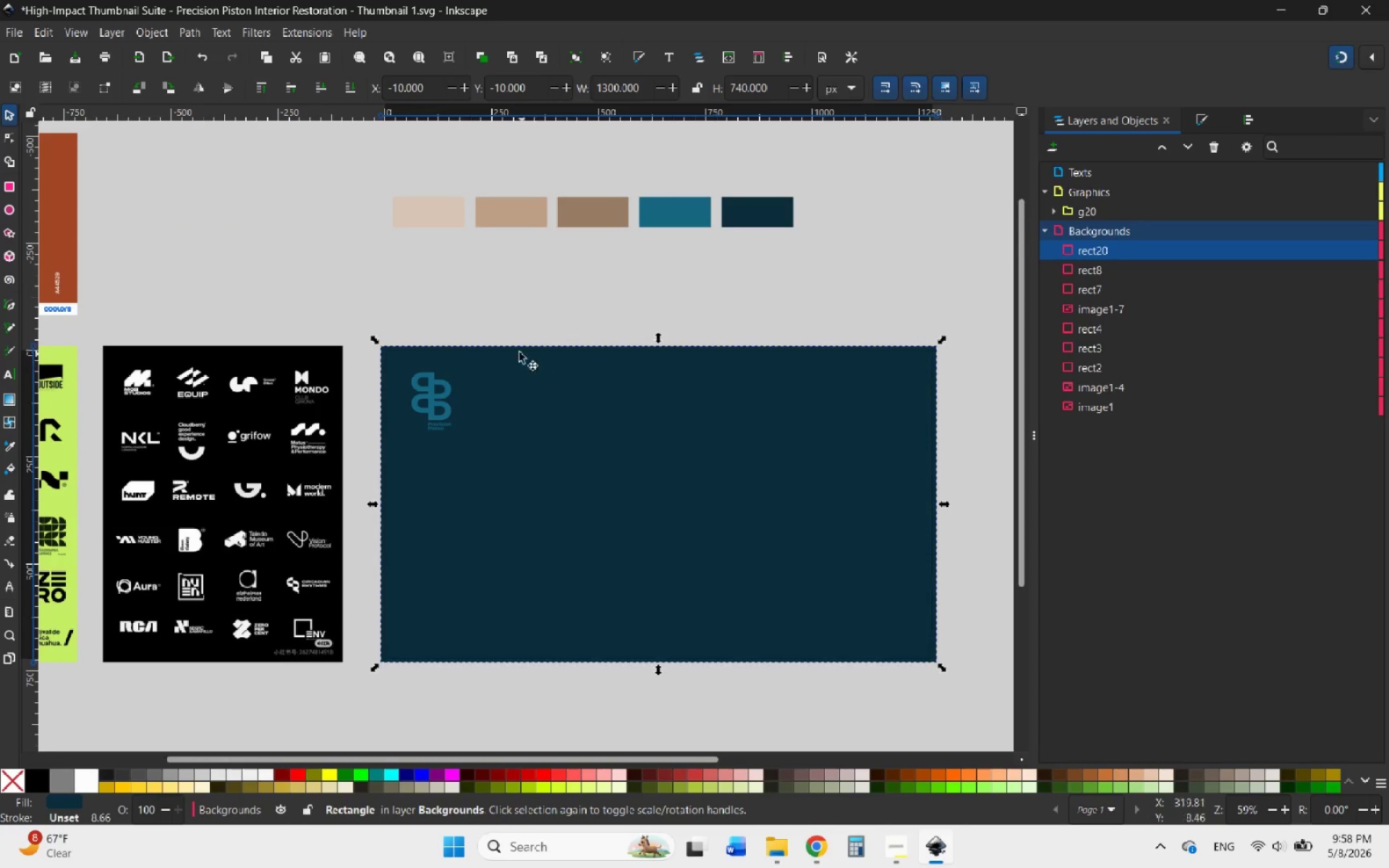 
left_click([461, 316])
 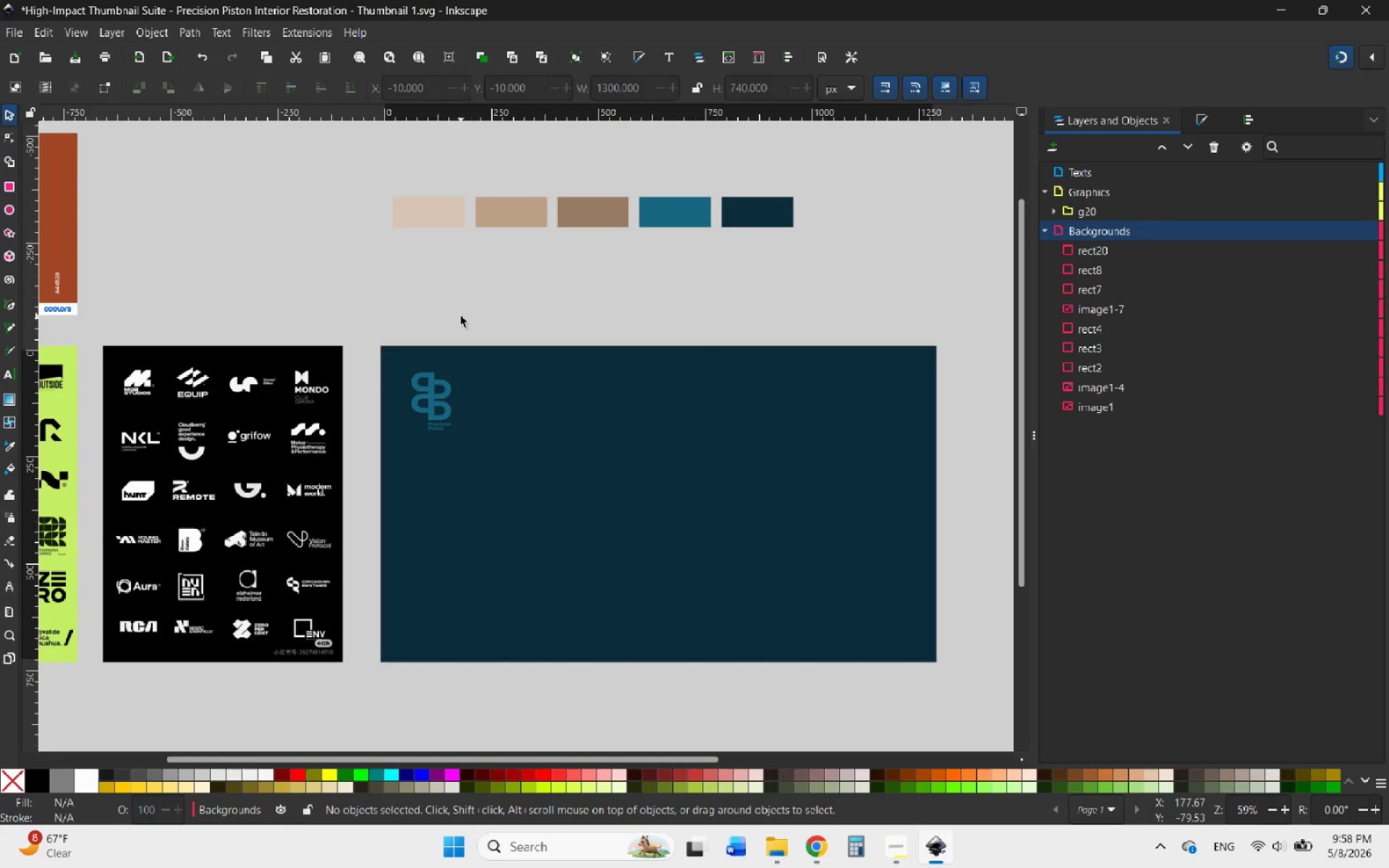 
hold_key(key=ControlLeft, duration=0.72)
scroll: coordinate [452, 332], scroll_direction: up, amount: 2.0
 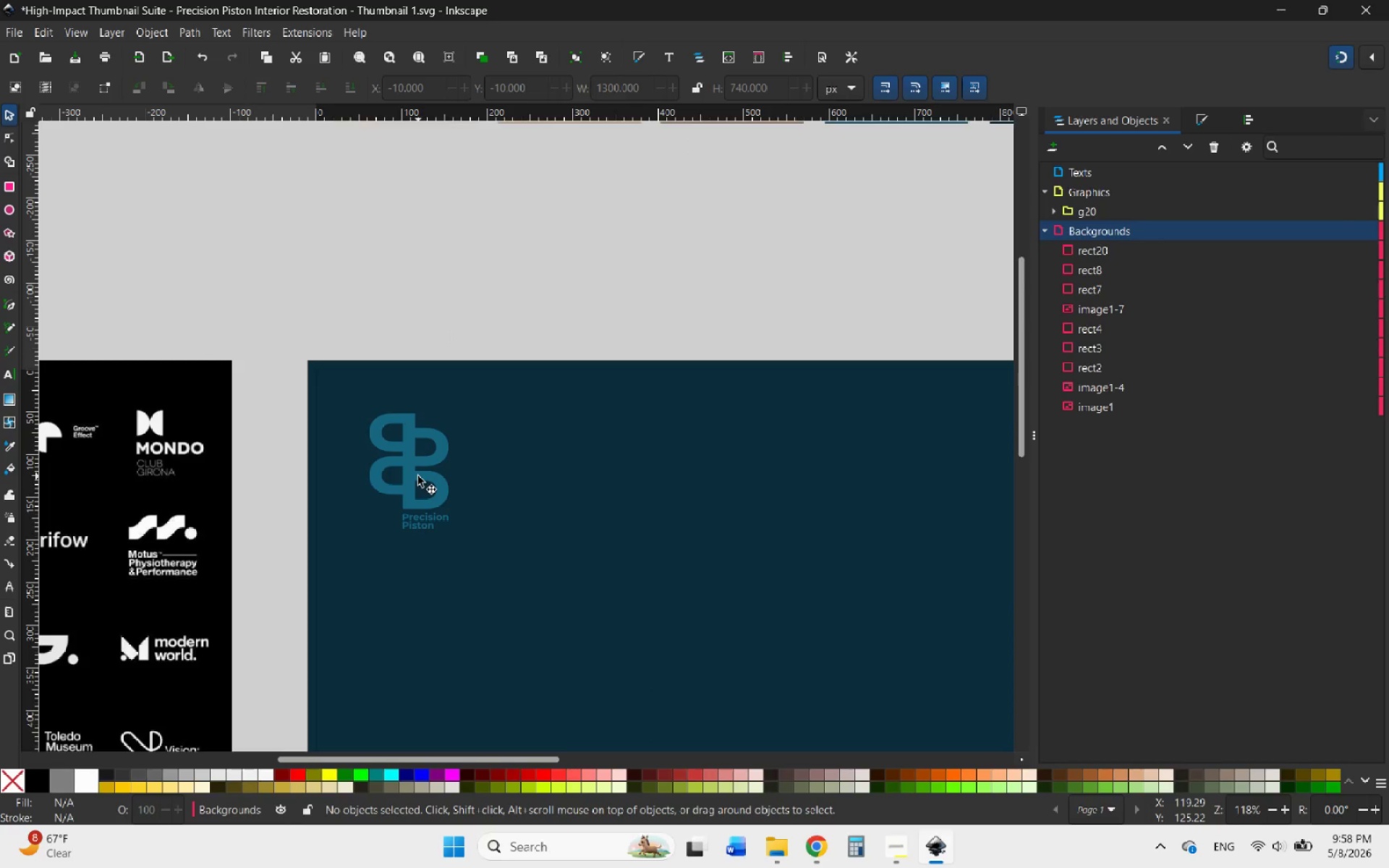 
left_click([418, 476])
 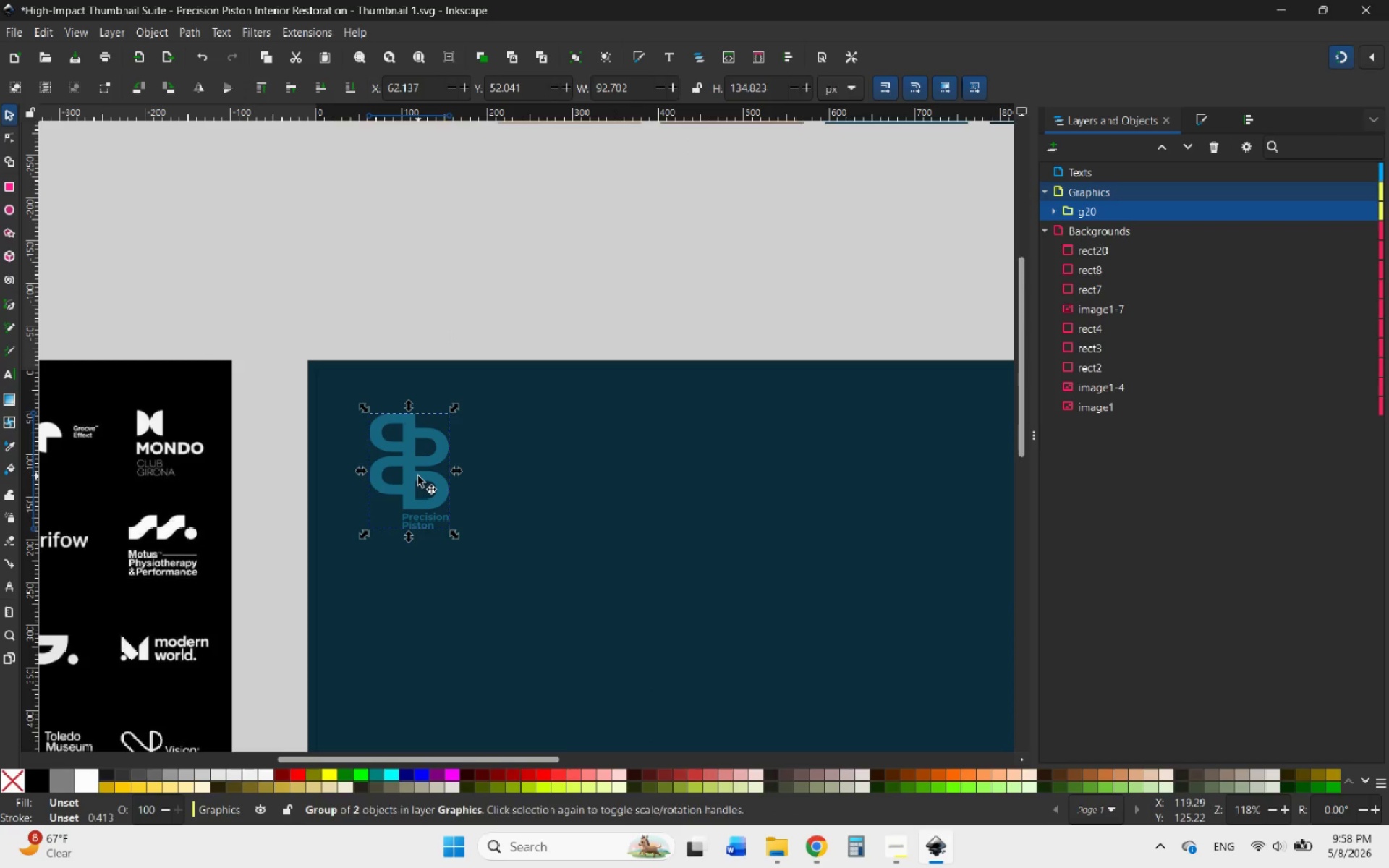 
hold_key(key=ControlLeft, duration=0.52)
scroll: coordinate [418, 476], scroll_direction: down, amount: 2.0
 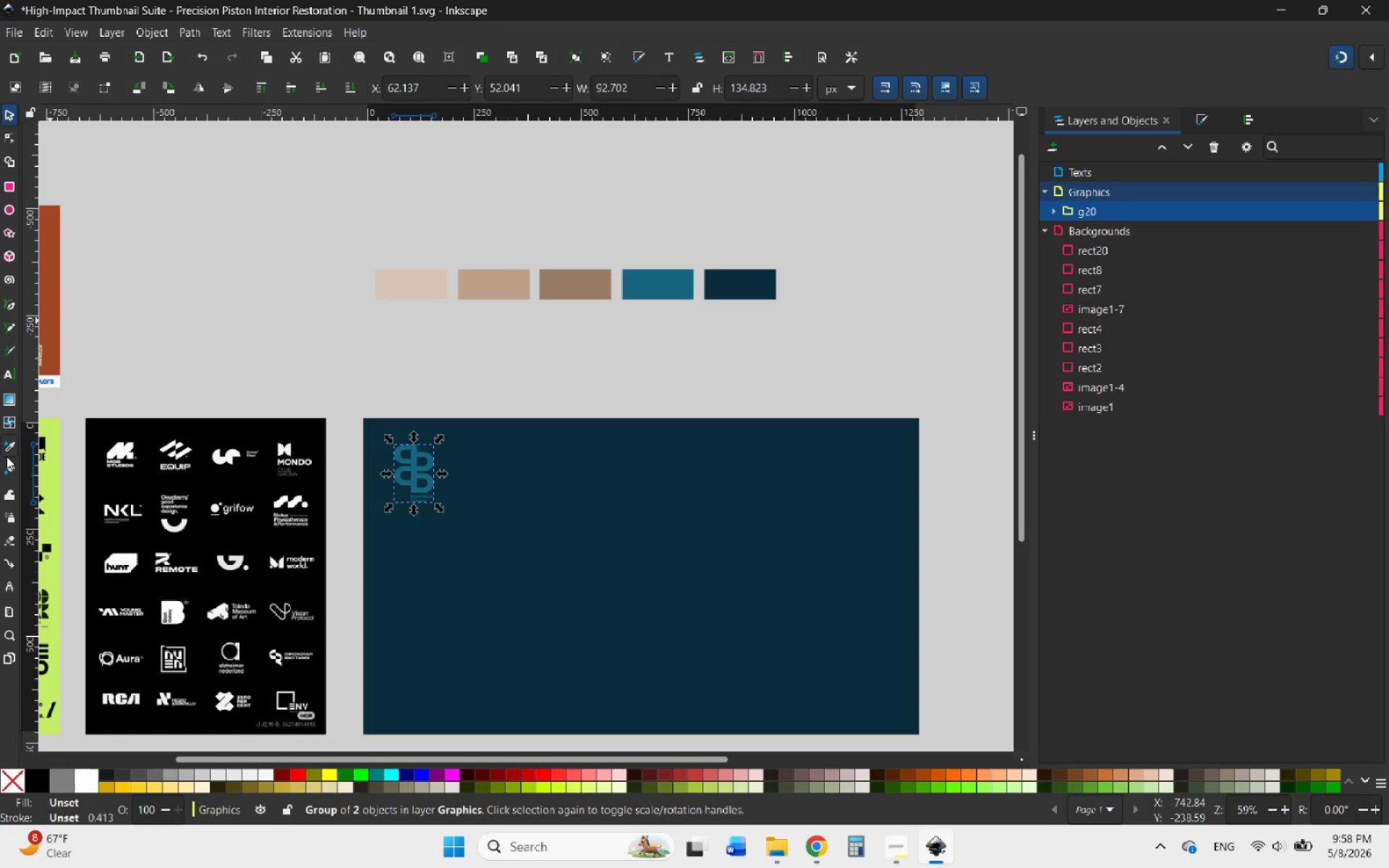 
left_click([8, 451])
 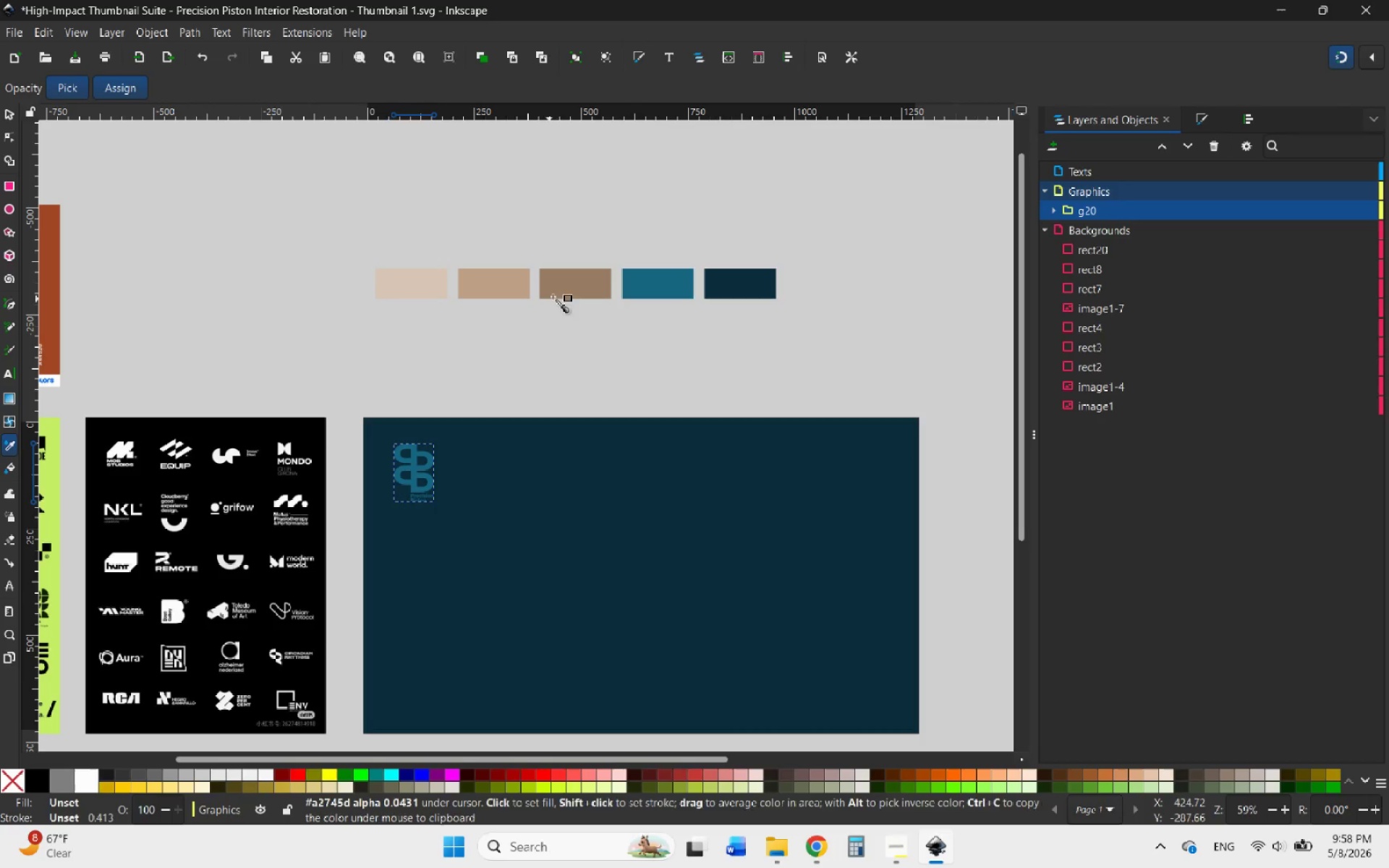 
left_click([564, 286])
 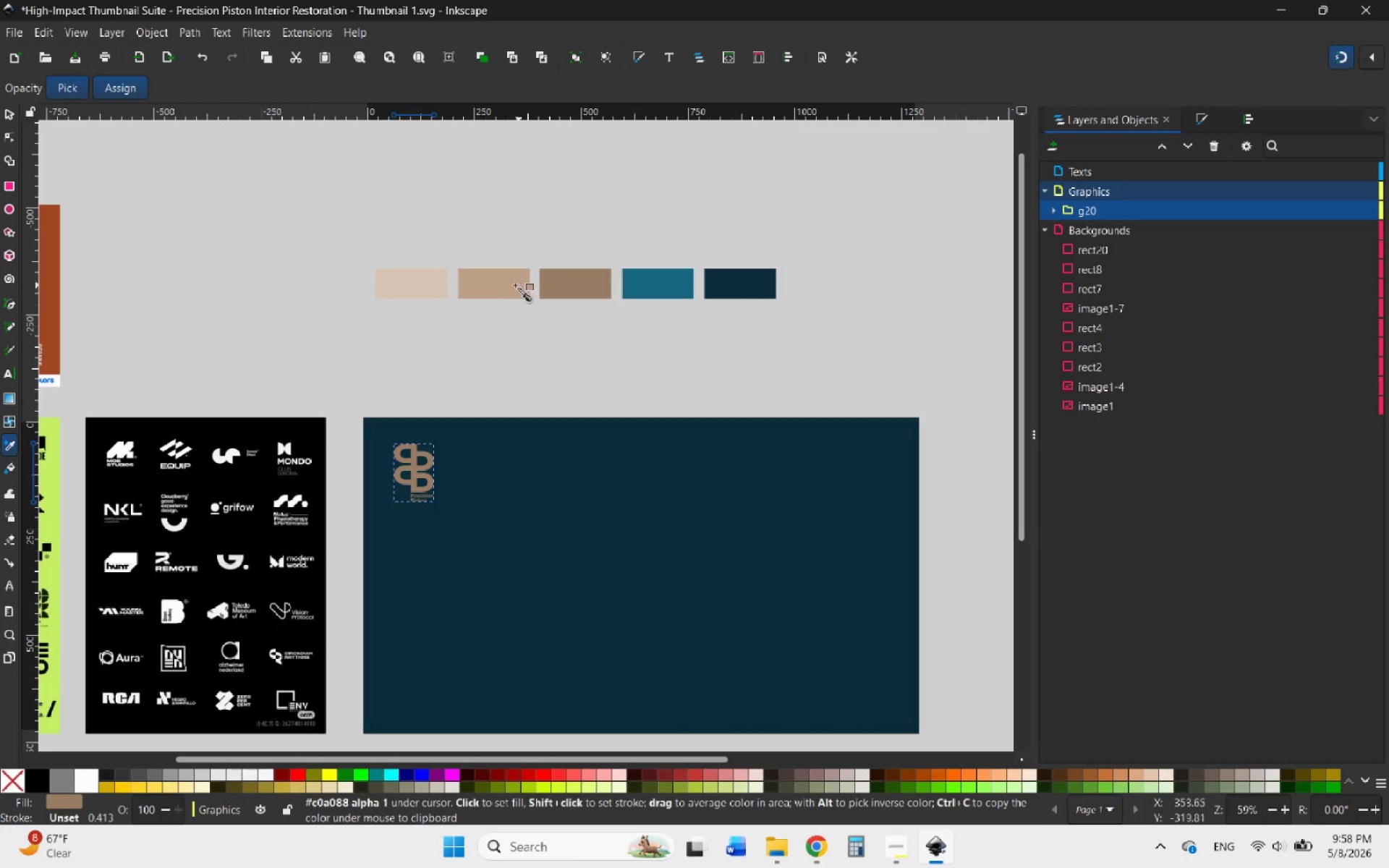 
left_click([504, 285])
 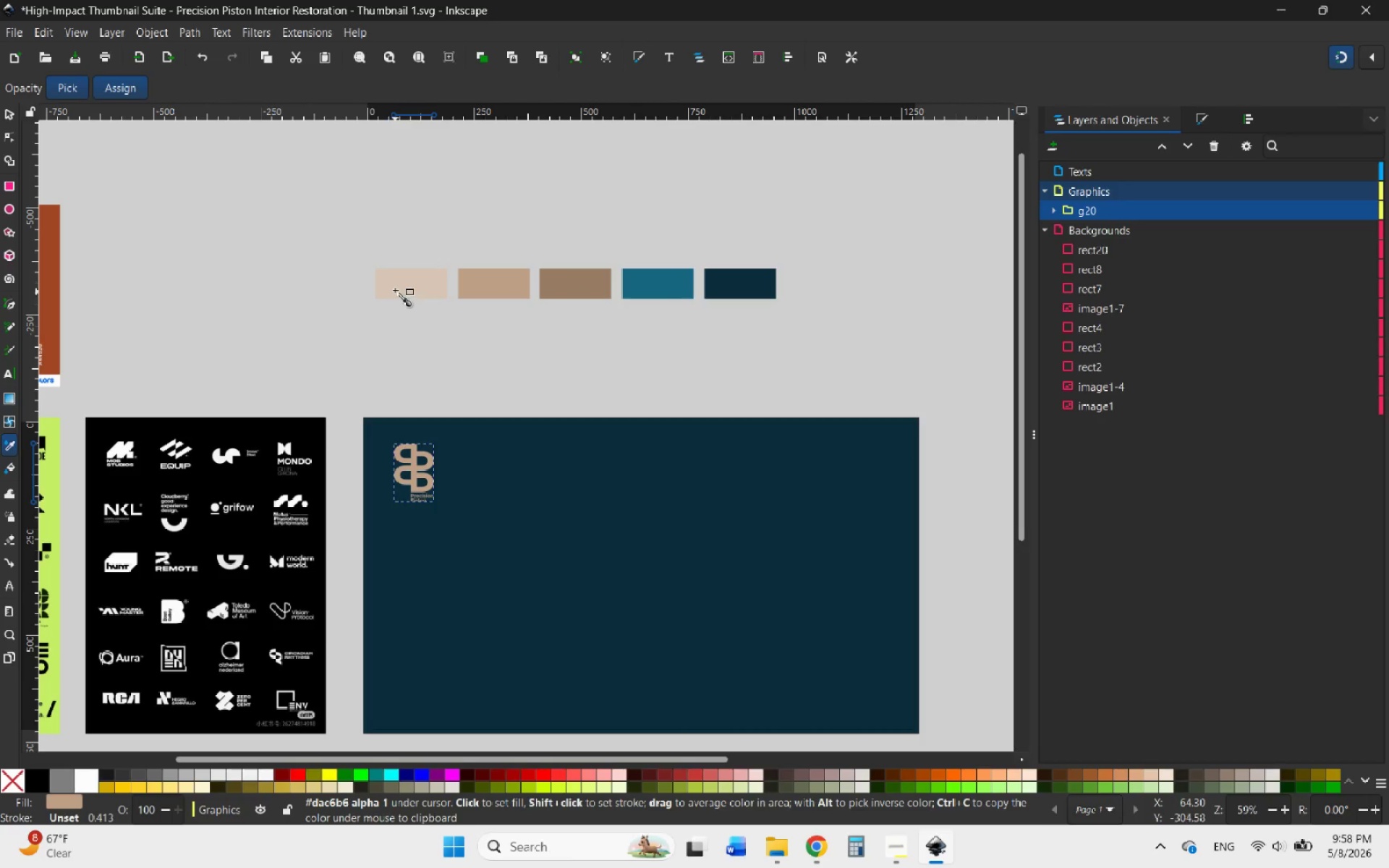 
left_click([407, 289])
 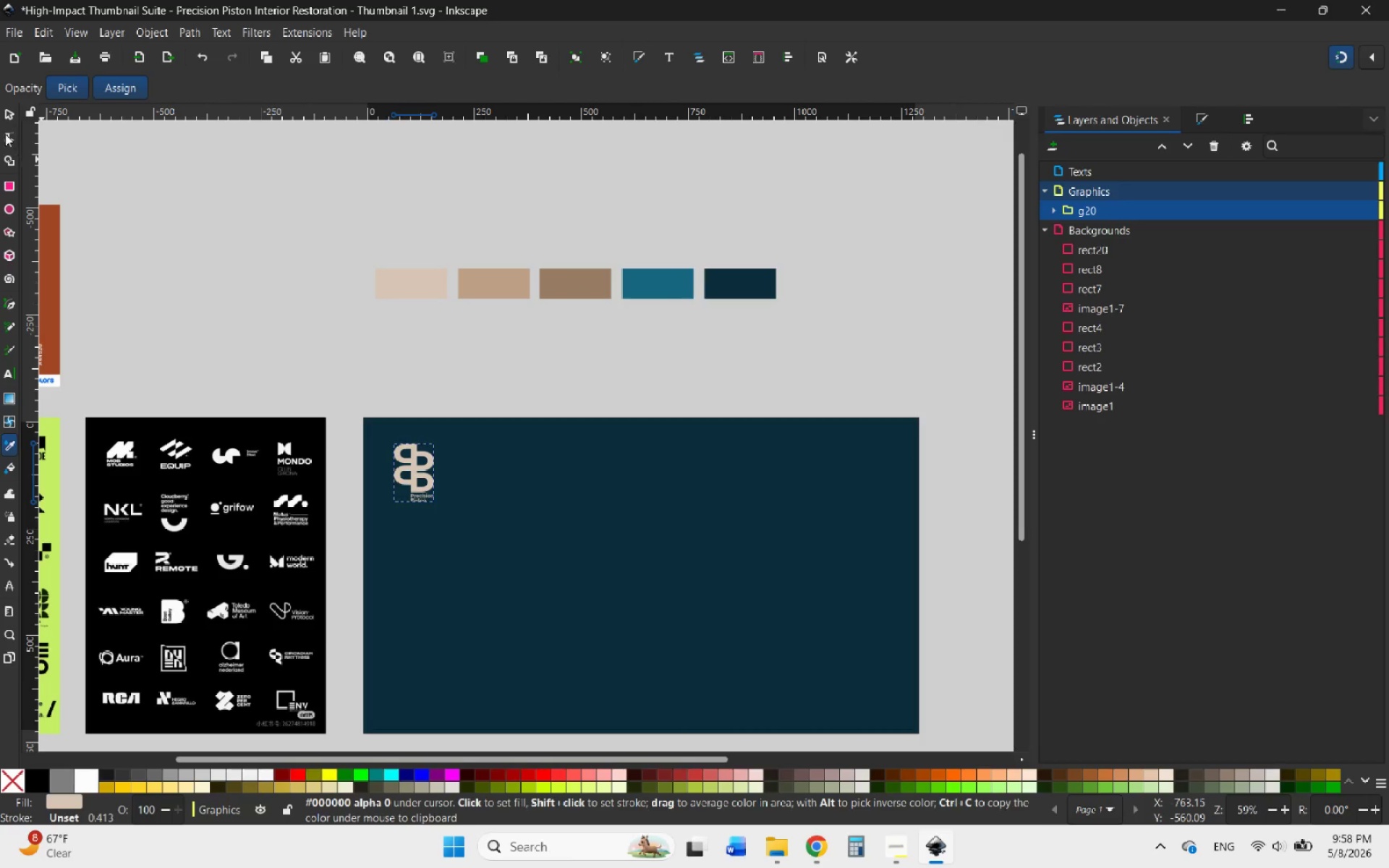 
left_click([9, 116])
 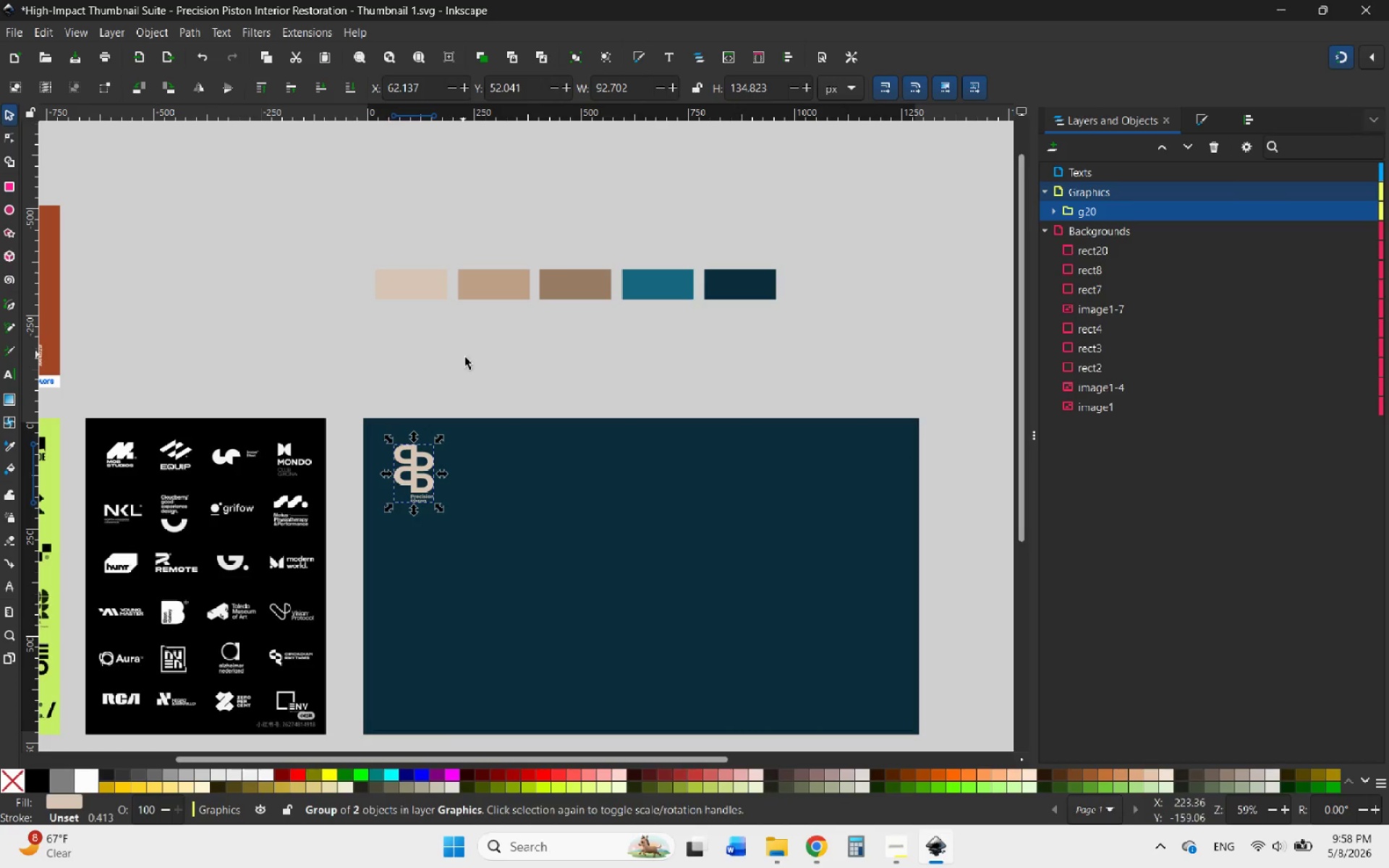 
left_click([465, 357])
 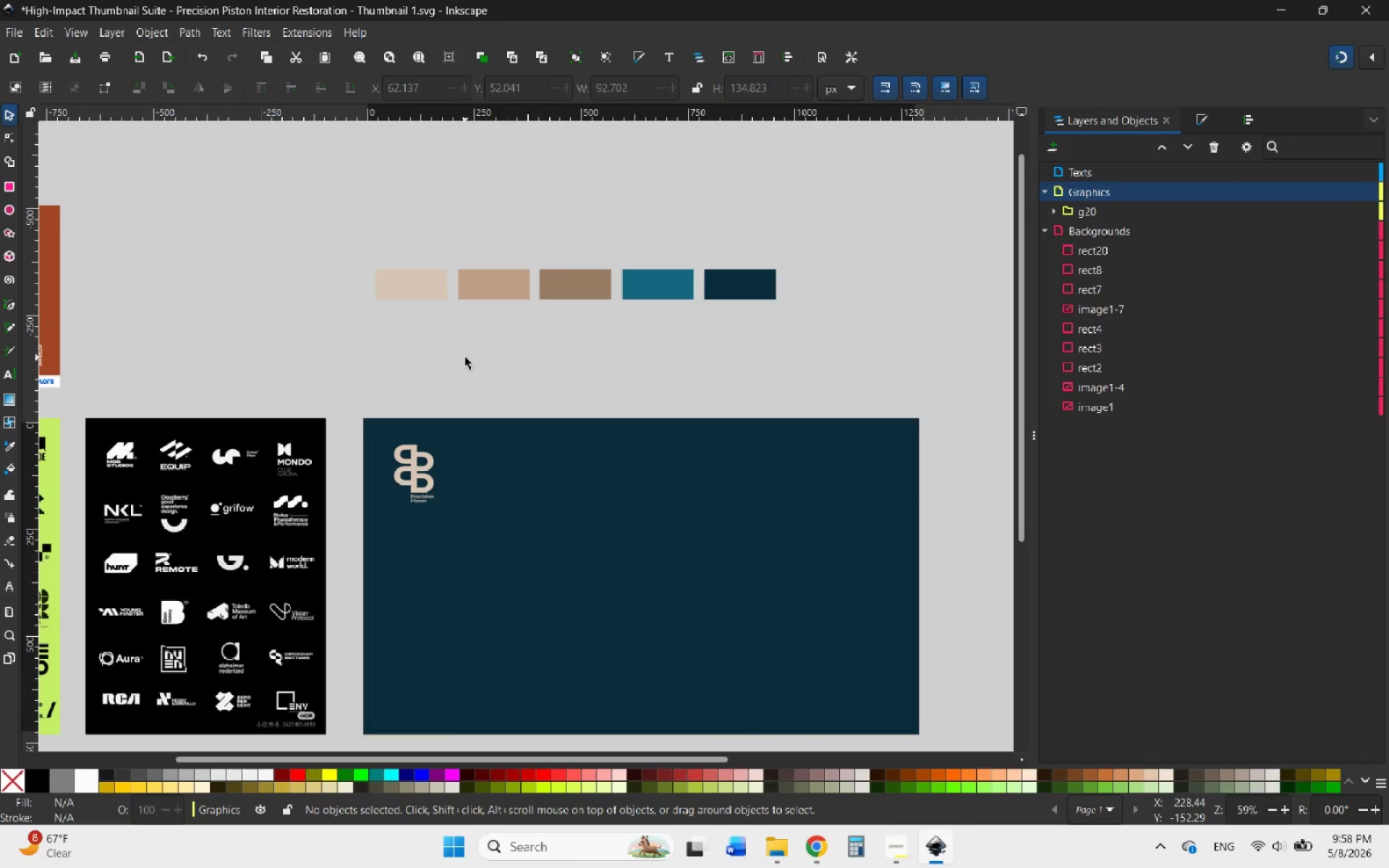 
hold_key(key=ControlLeft, duration=2.38)
scroll: coordinate [394, 511], scroll_direction: up, amount: 5.0
 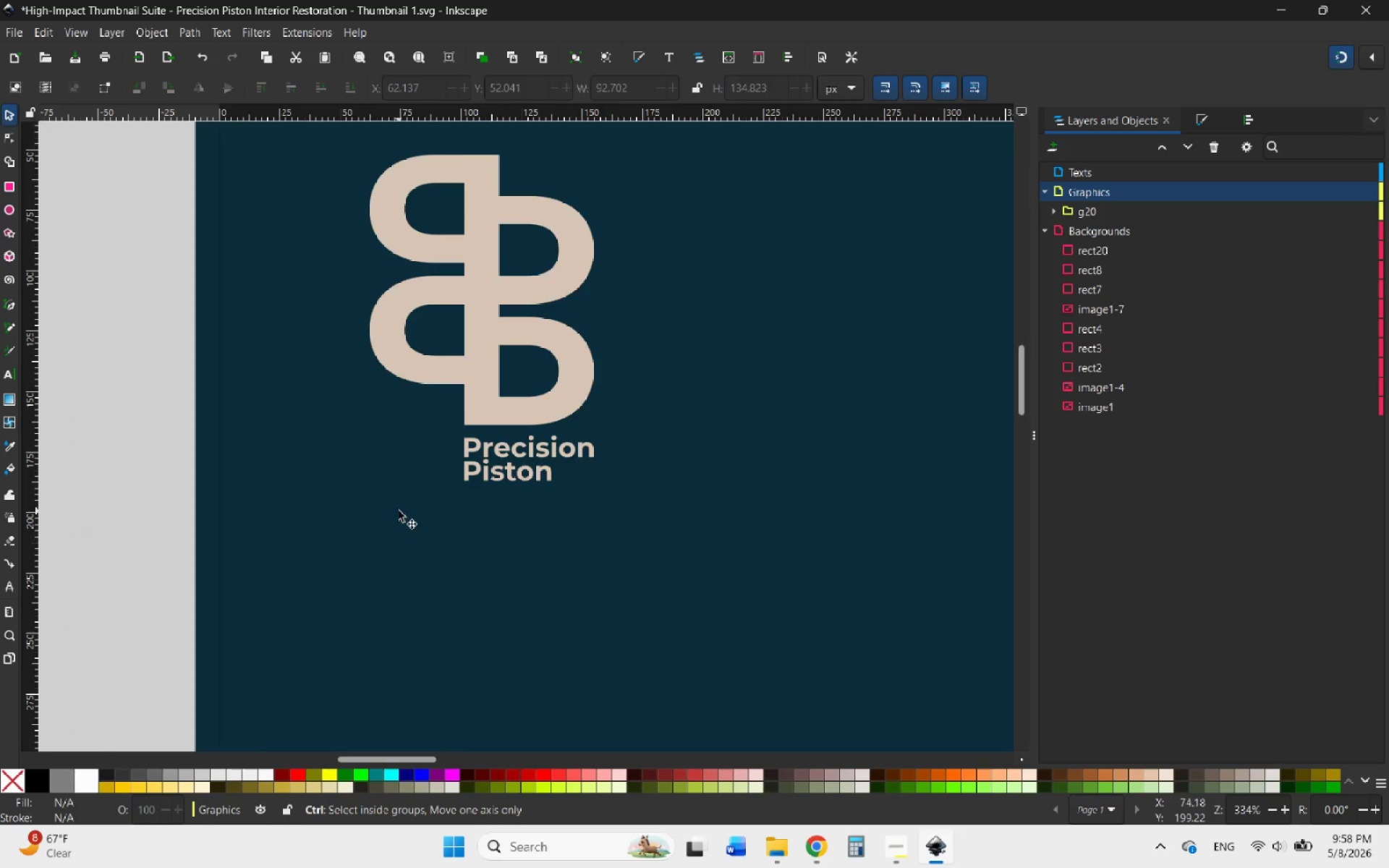 
scroll: coordinate [408, 514], scroll_direction: down, amount: 4.0
 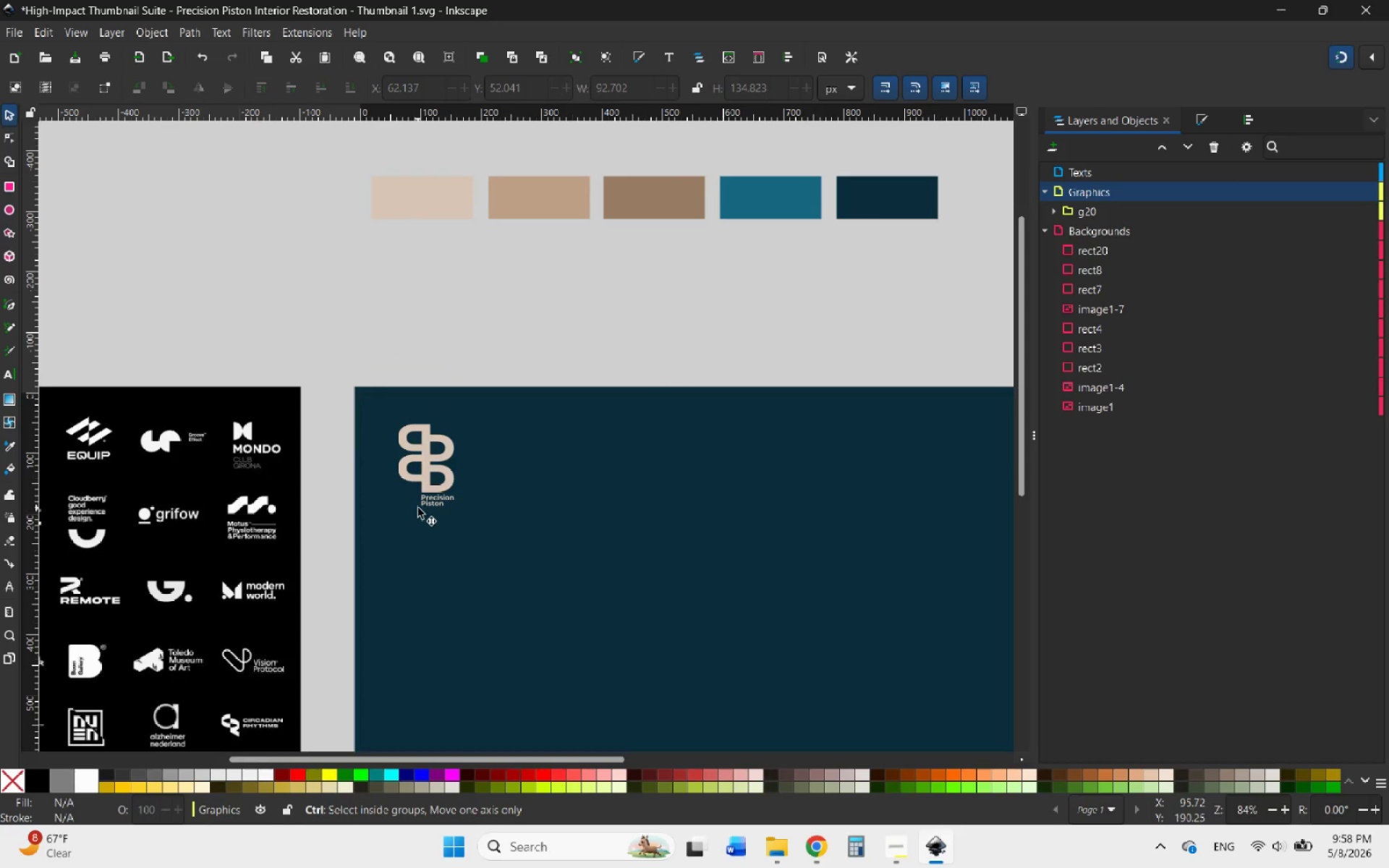 
scroll: coordinate [418, 508], scroll_direction: up, amount: 3.0
 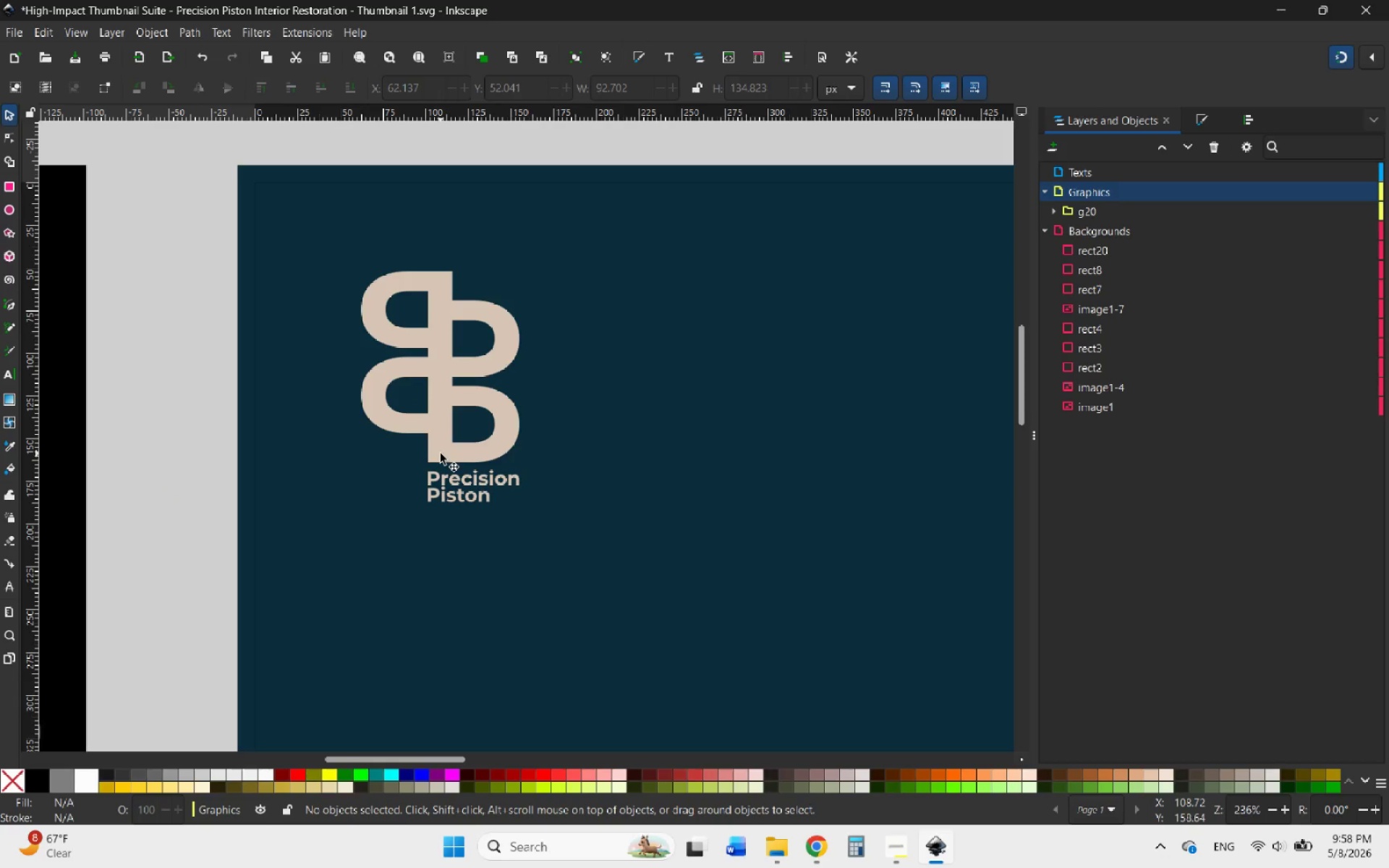 
left_click_drag(start_coordinate=[446, 449], to_coordinate=[473, 477])
 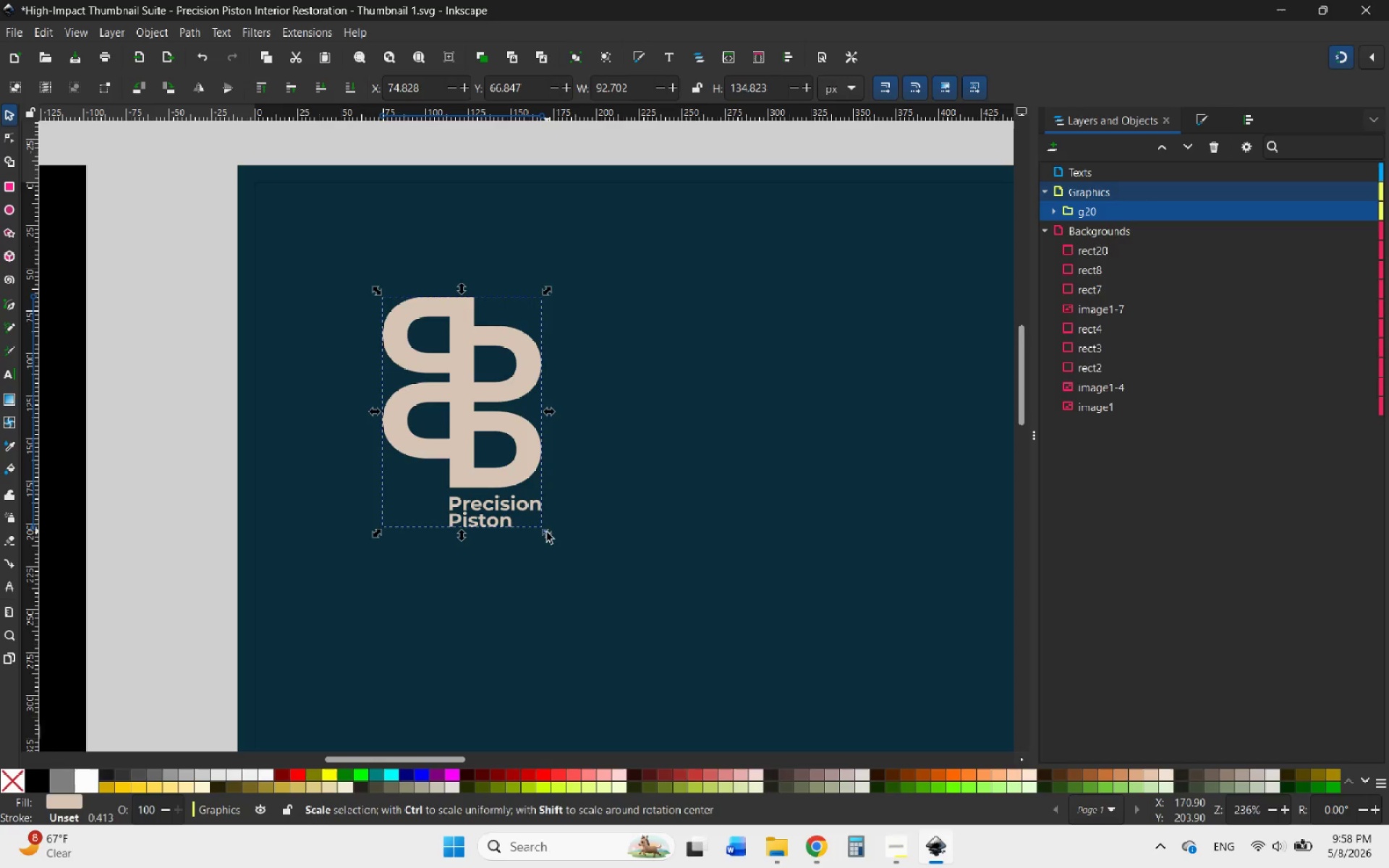 
left_click_drag(start_coordinate=[547, 533], to_coordinate=[588, 594])
 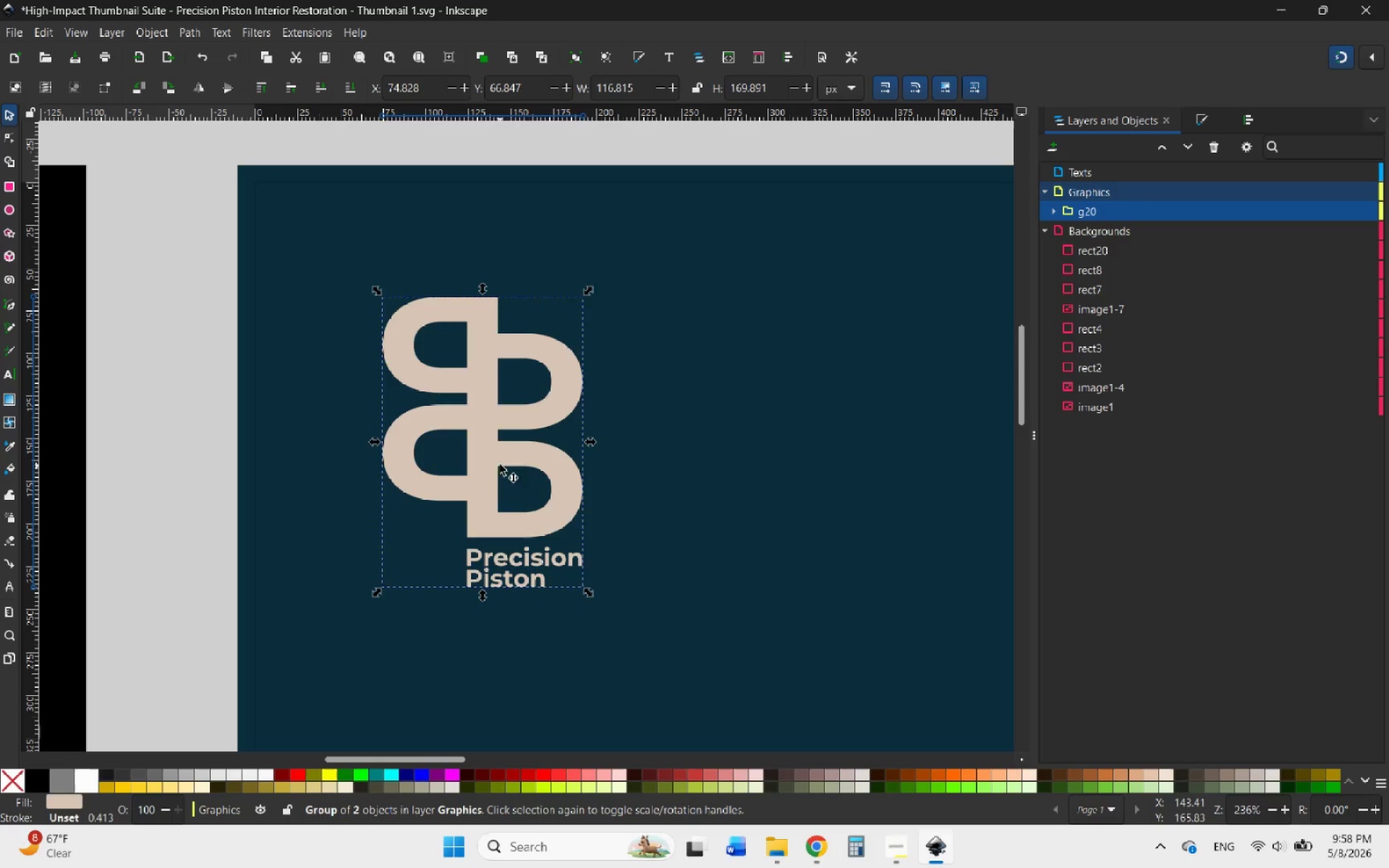 
hold_key(key=ControlLeft, duration=2.16)
 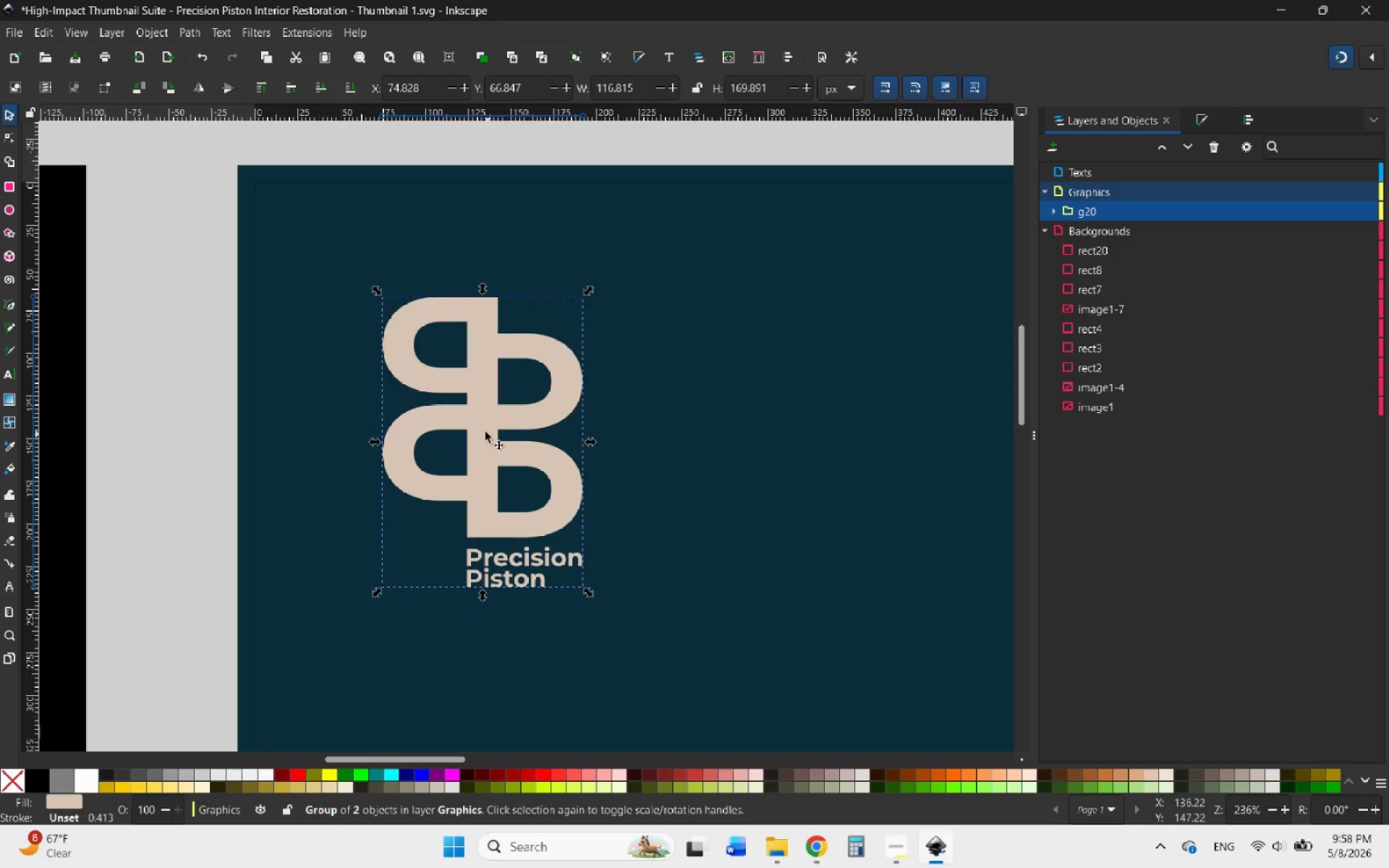 
left_click_drag(start_coordinate=[484, 427], to_coordinate=[483, 442])
 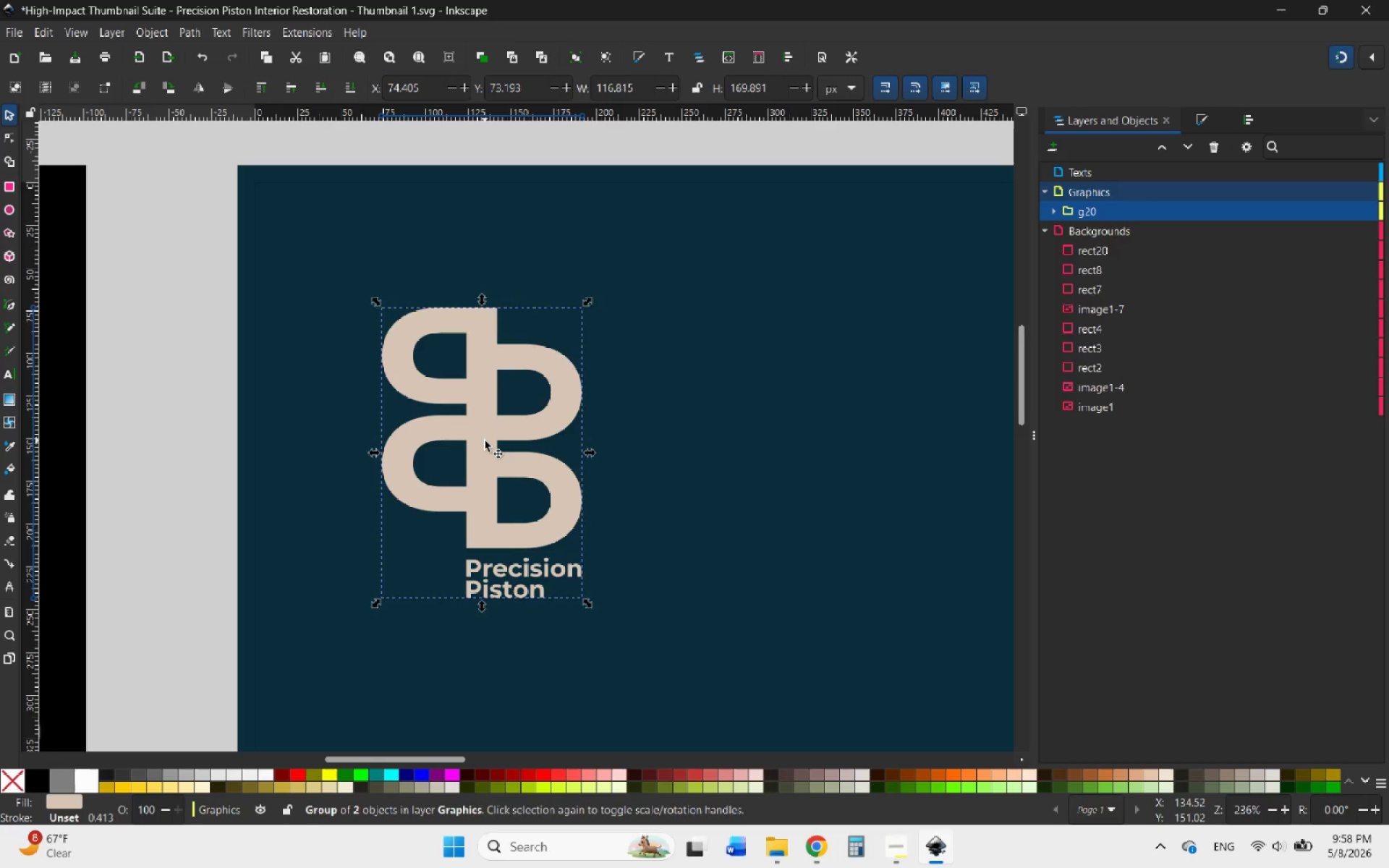 
hold_key(key=ControlLeft, duration=1.3)
scroll: coordinate [485, 441], scroll_direction: down, amount: 5.0
 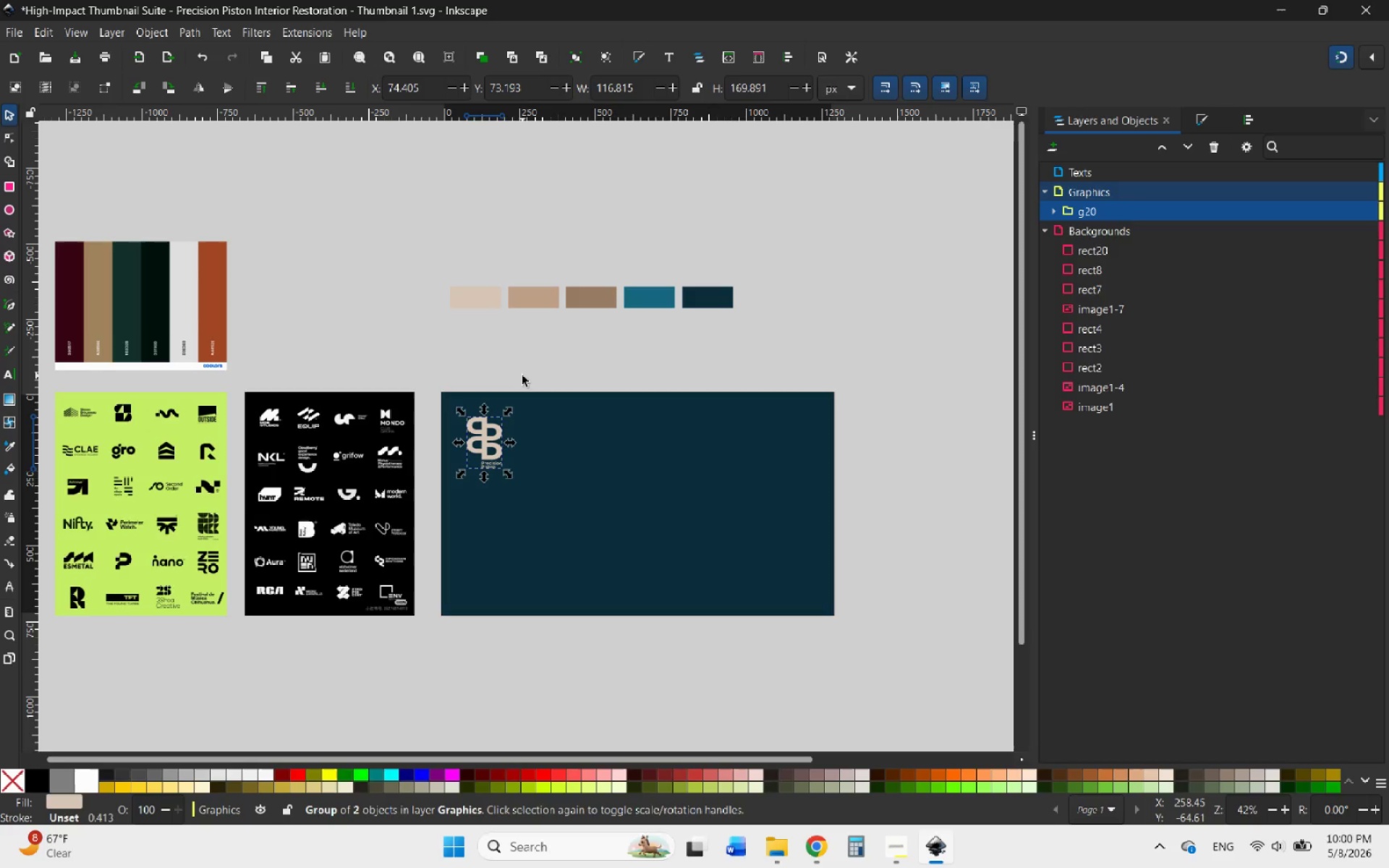 
wait(128.17)
 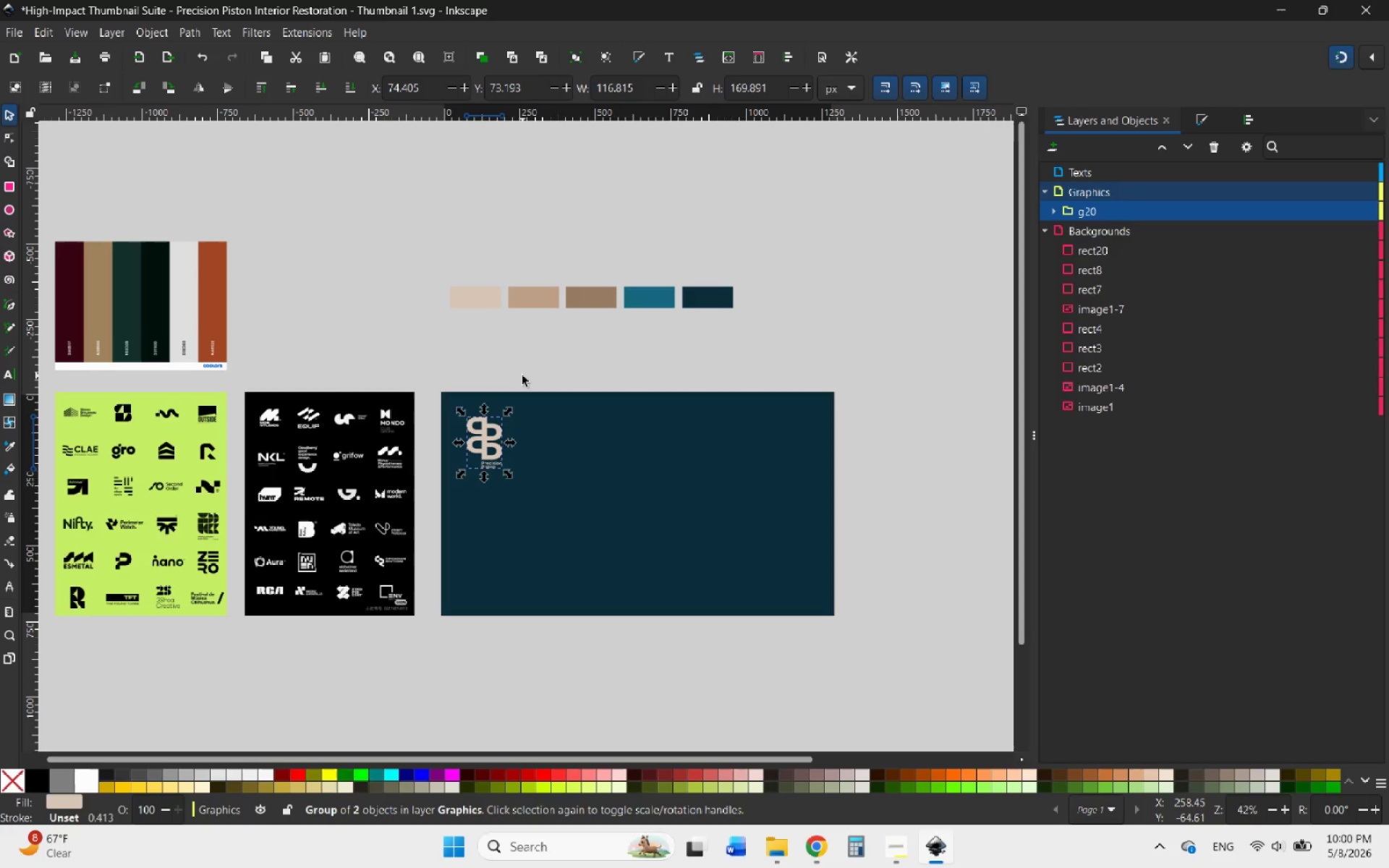 
left_click([573, 368])
 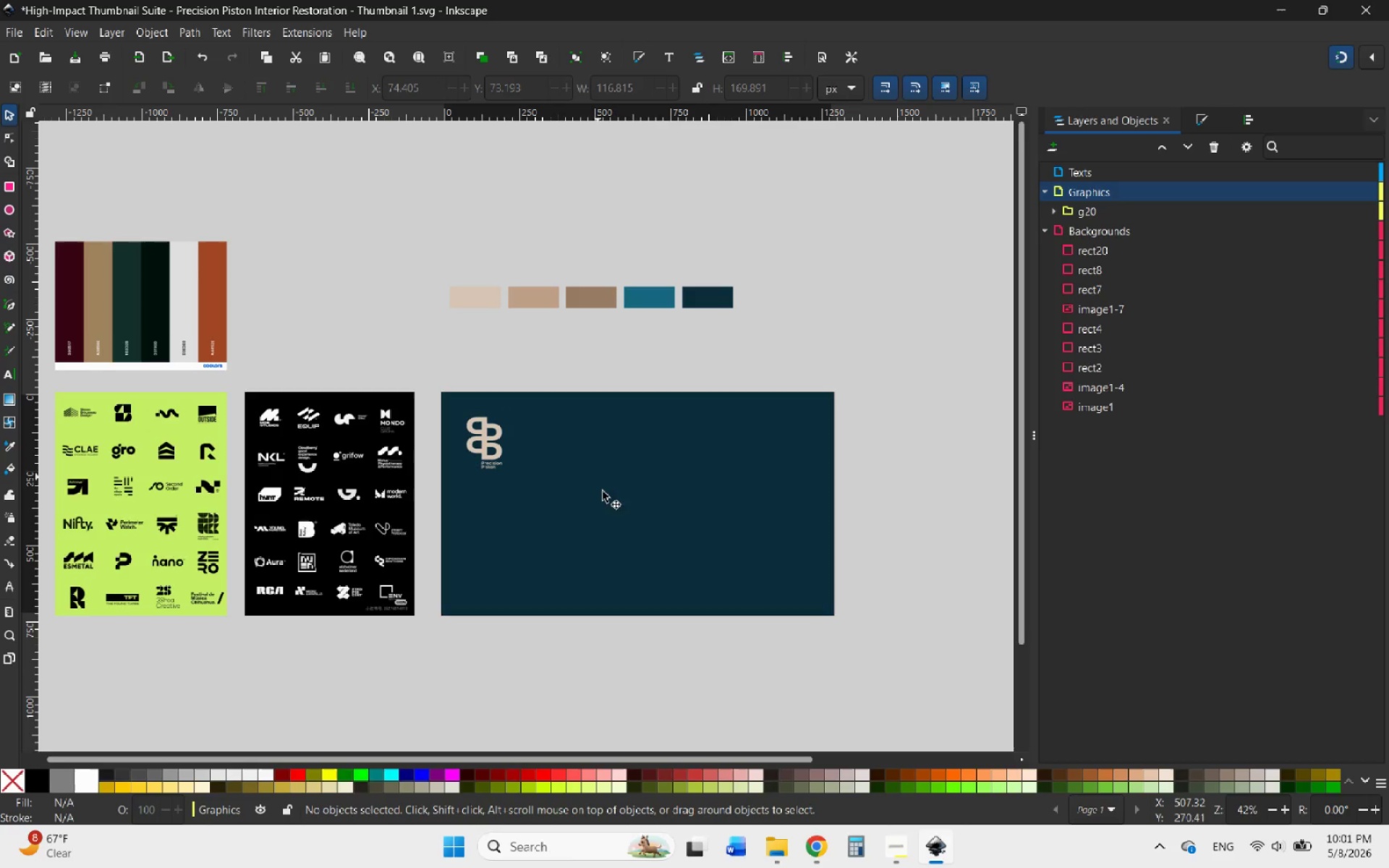 
hold_key(key=ControlLeft, duration=1.11)
scroll: coordinate [654, 573], scroll_direction: up, amount: 1.0
 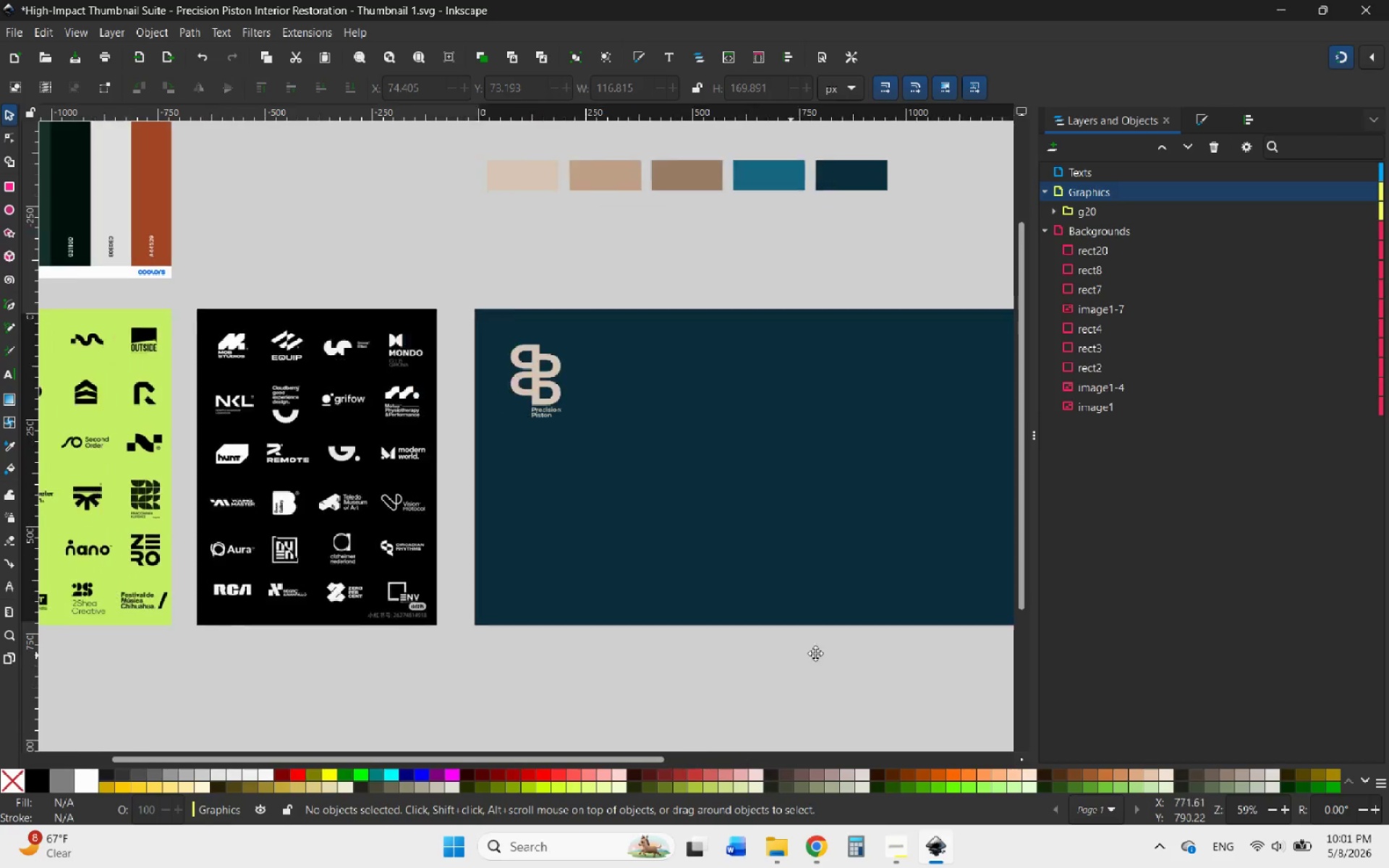 
hold_key(key=ControlLeft, duration=0.69)
scroll: coordinate [650, 642], scroll_direction: down, amount: 2.0
 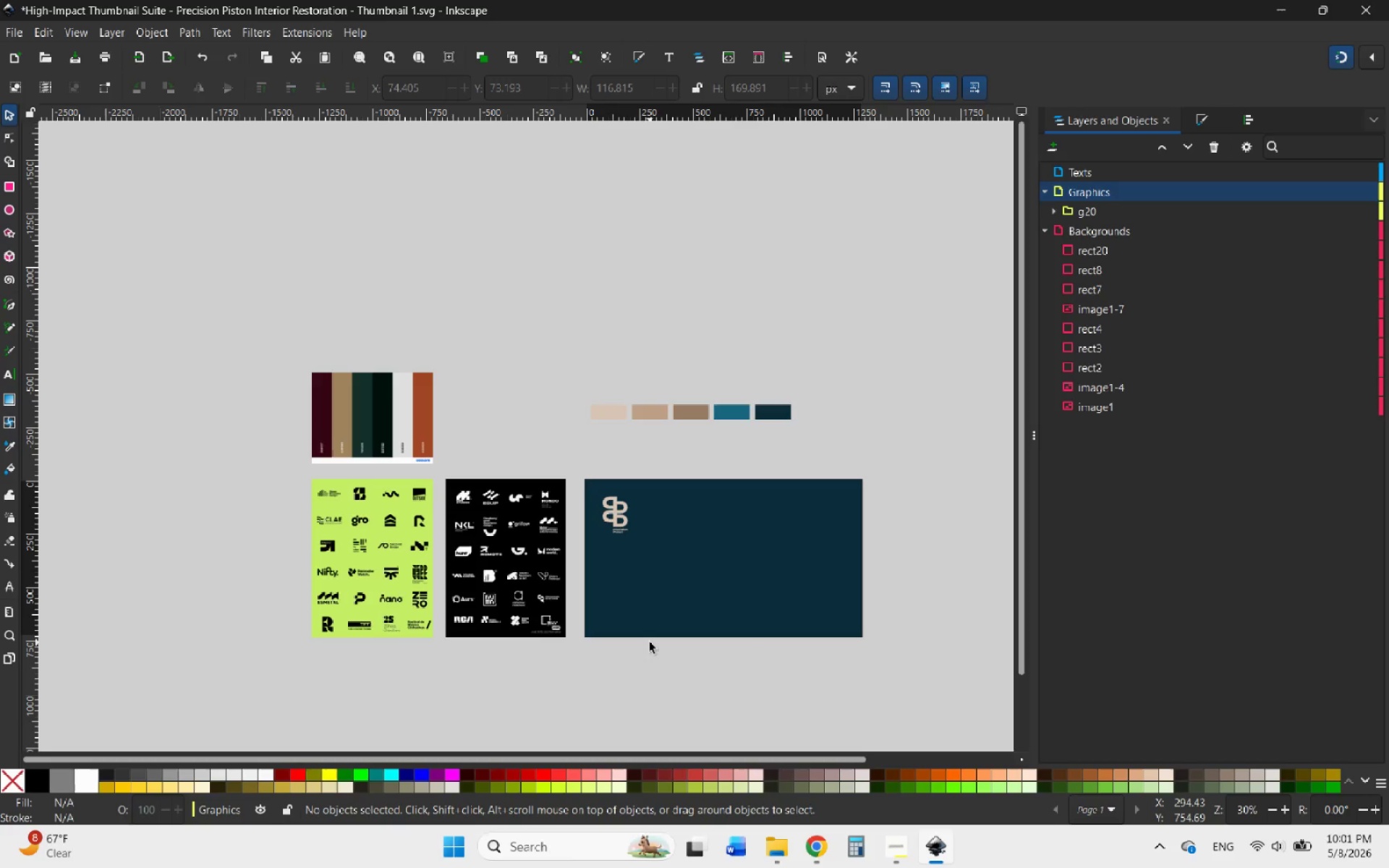 
wait(18.66)
 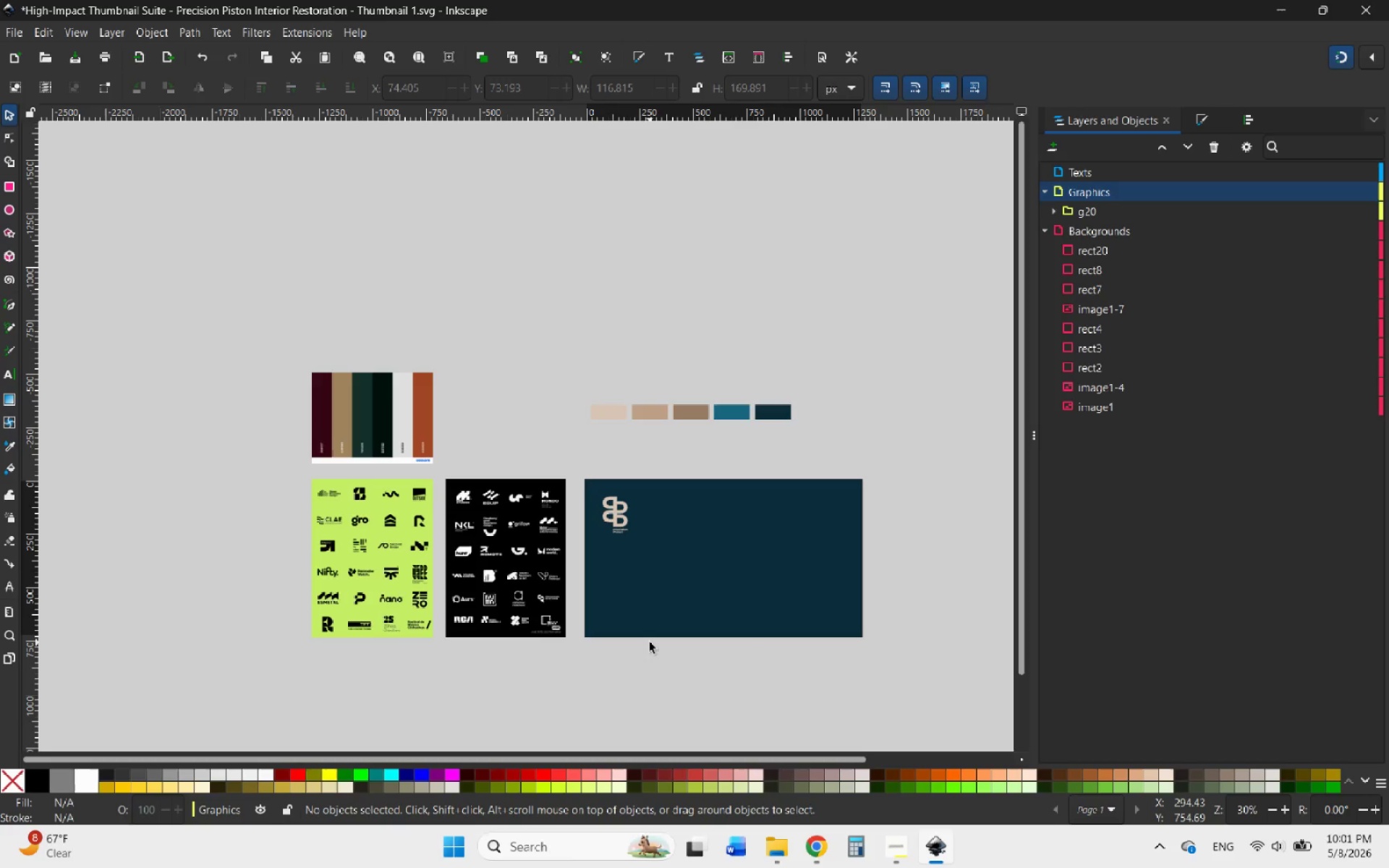 
left_click([419, 504])
 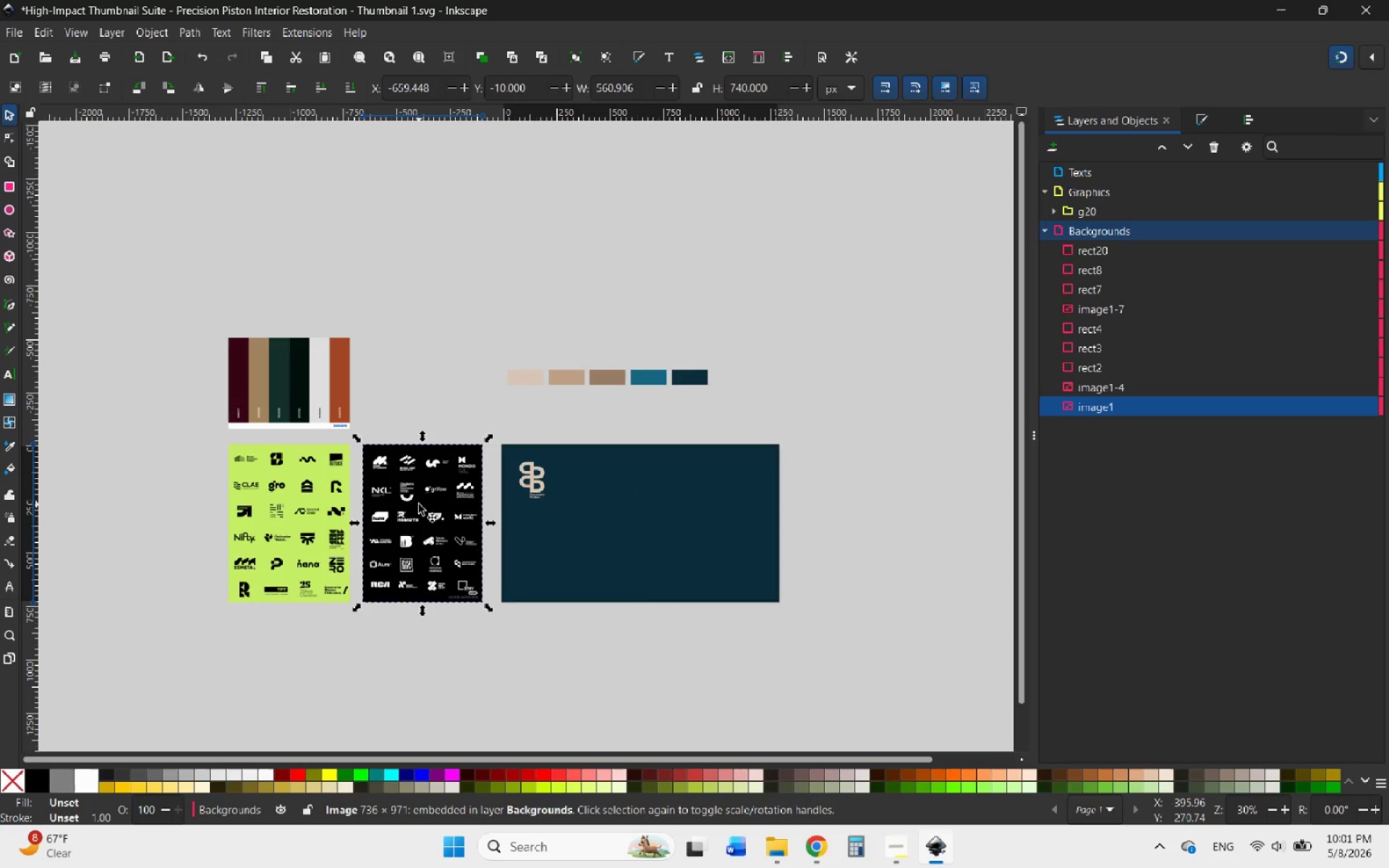 
key(Delete)
 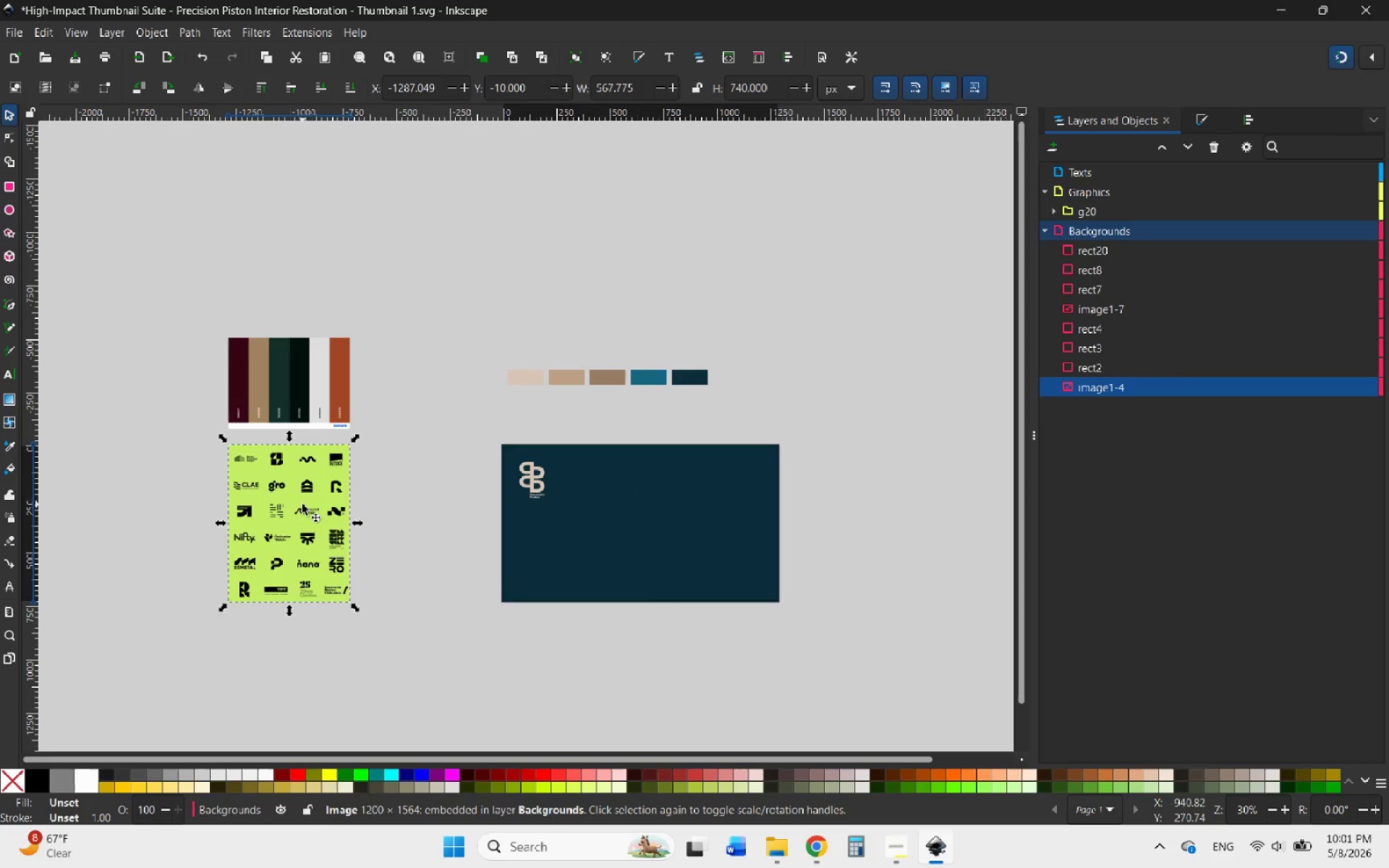 
left_click([440, 514])
 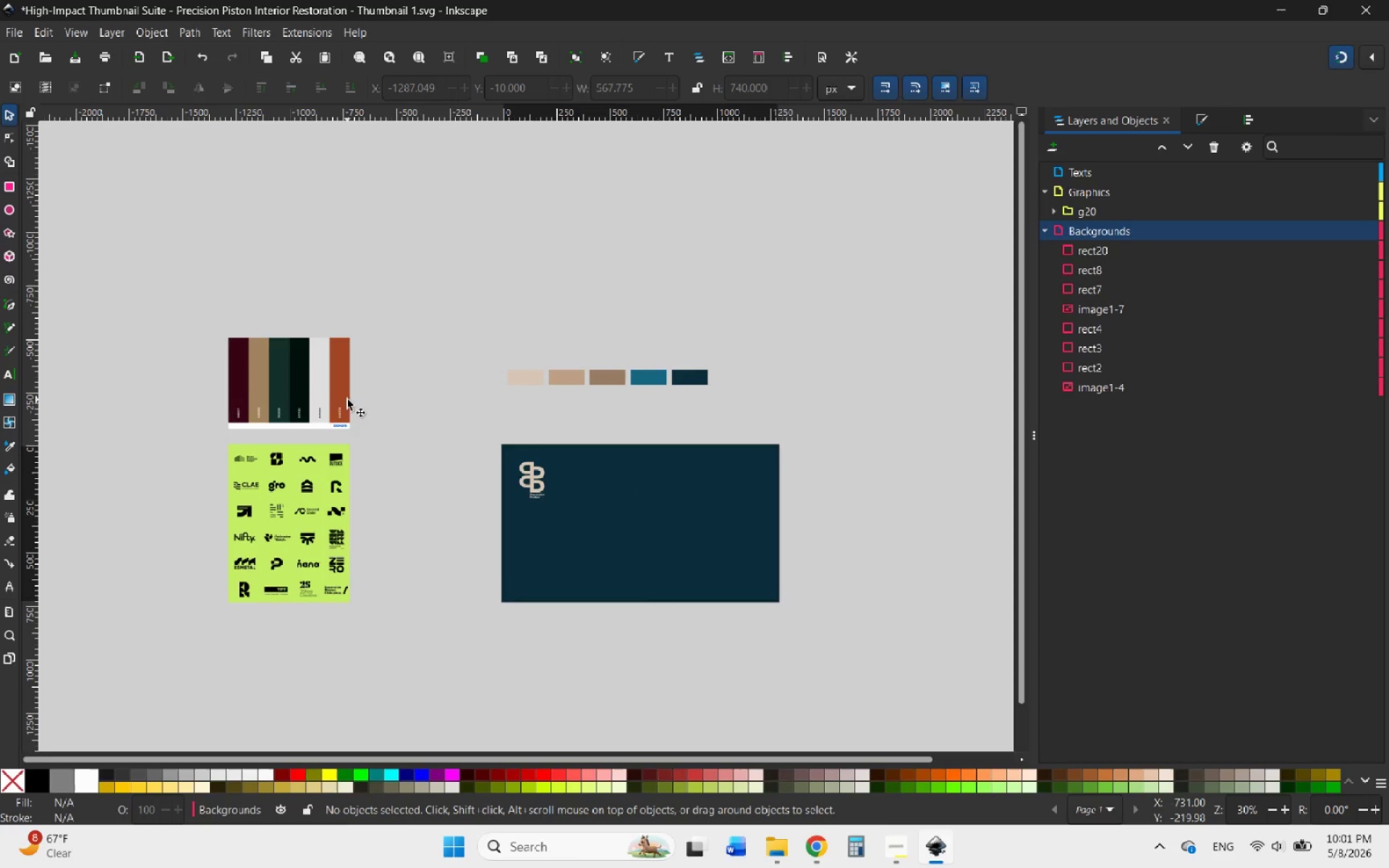 
left_click([347, 399])
 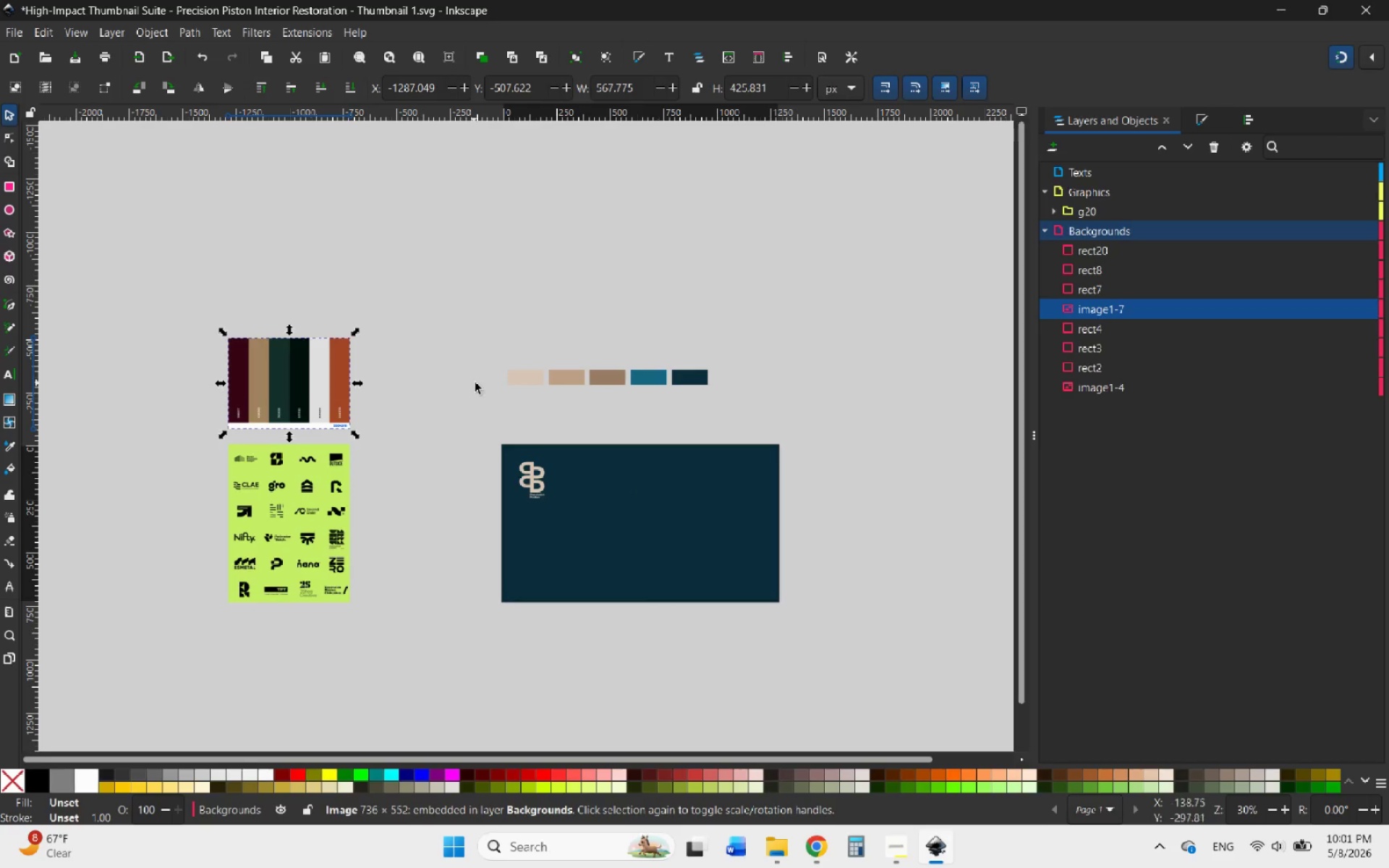 
hold_key(key=ControlLeft, duration=0.66)
scroll: coordinate [595, 376], scroll_direction: up, amount: 2.0
 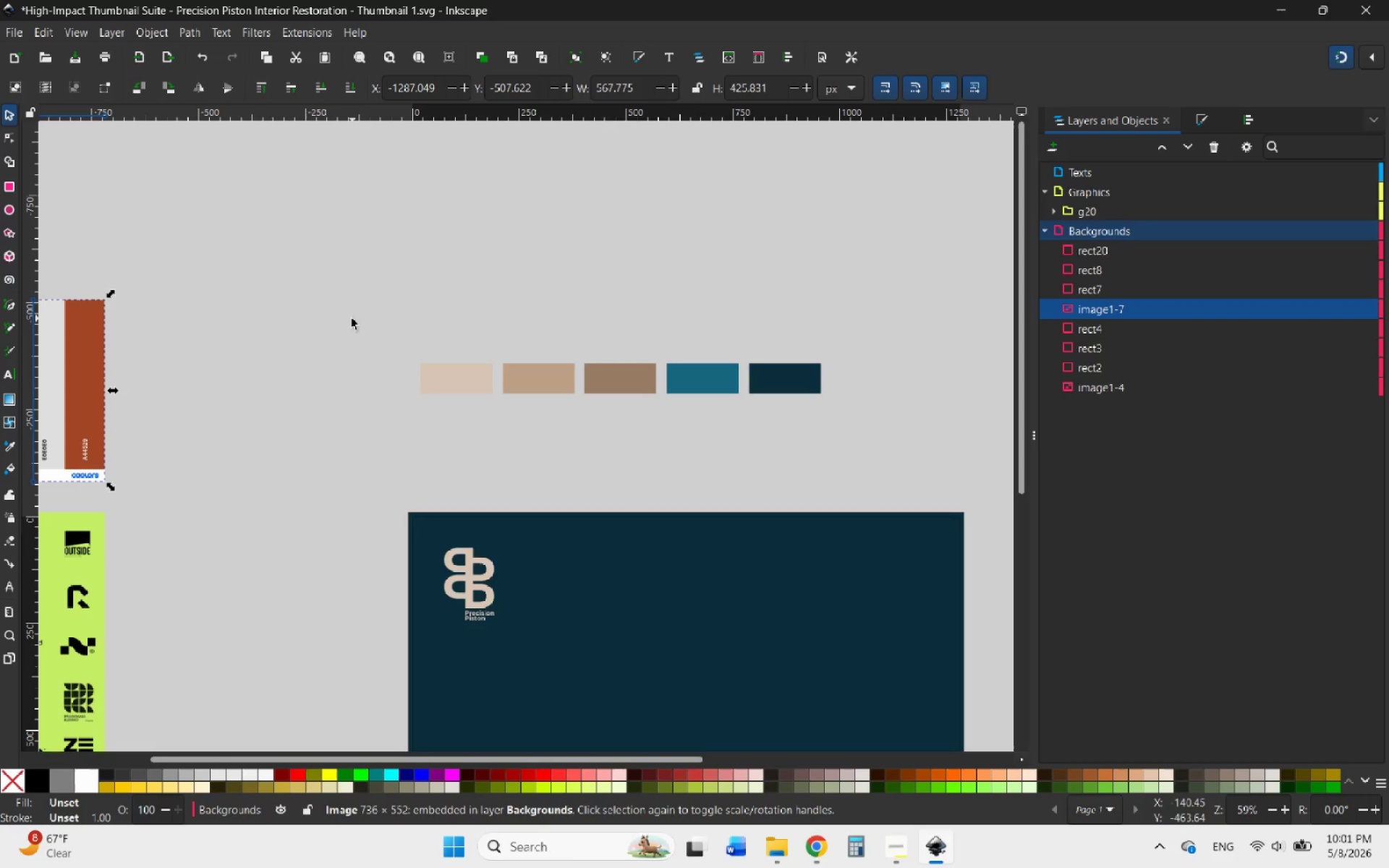 
left_click_drag(start_coordinate=[346, 318], to_coordinate=[883, 433])
 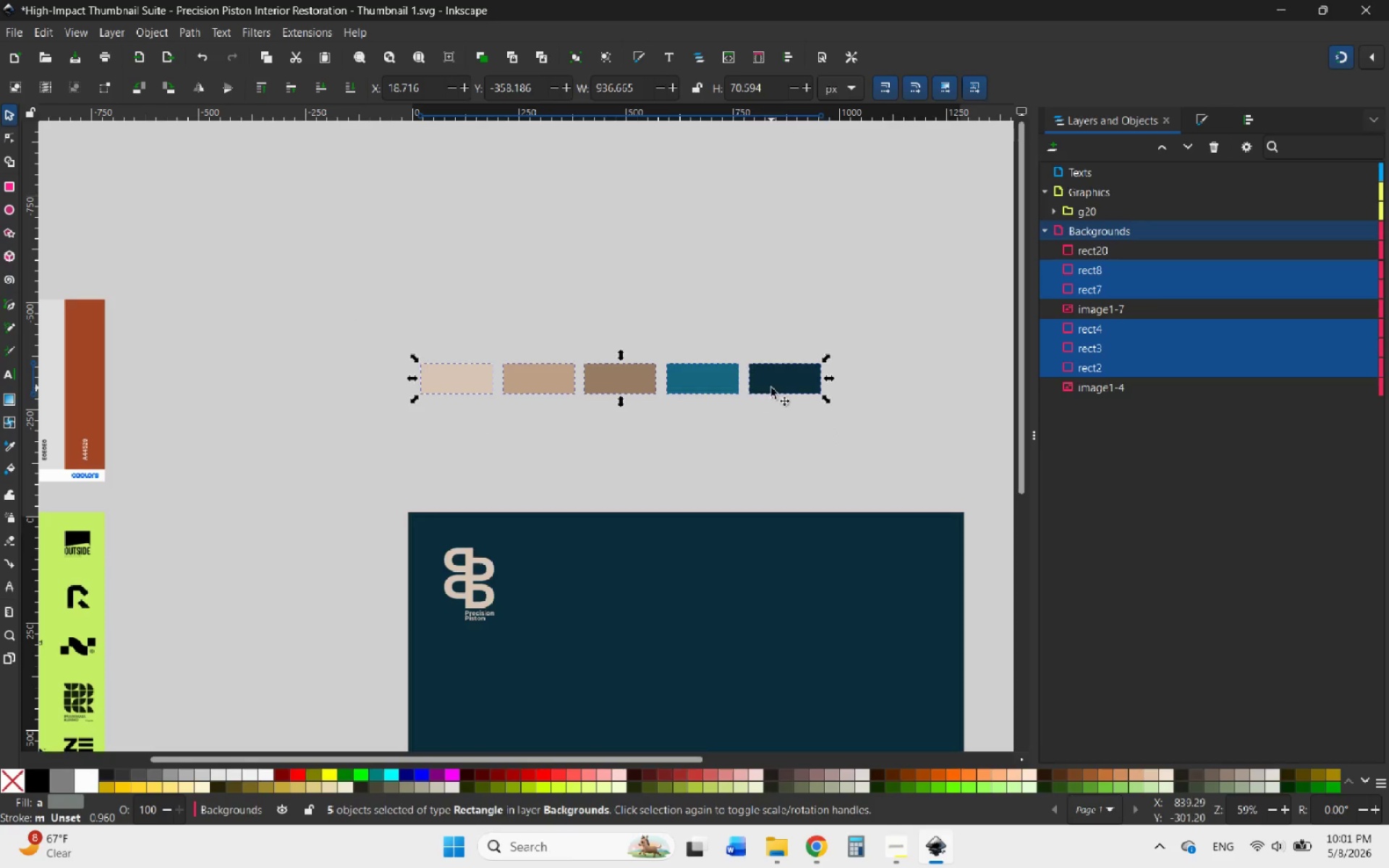 
right_click([771, 387])
 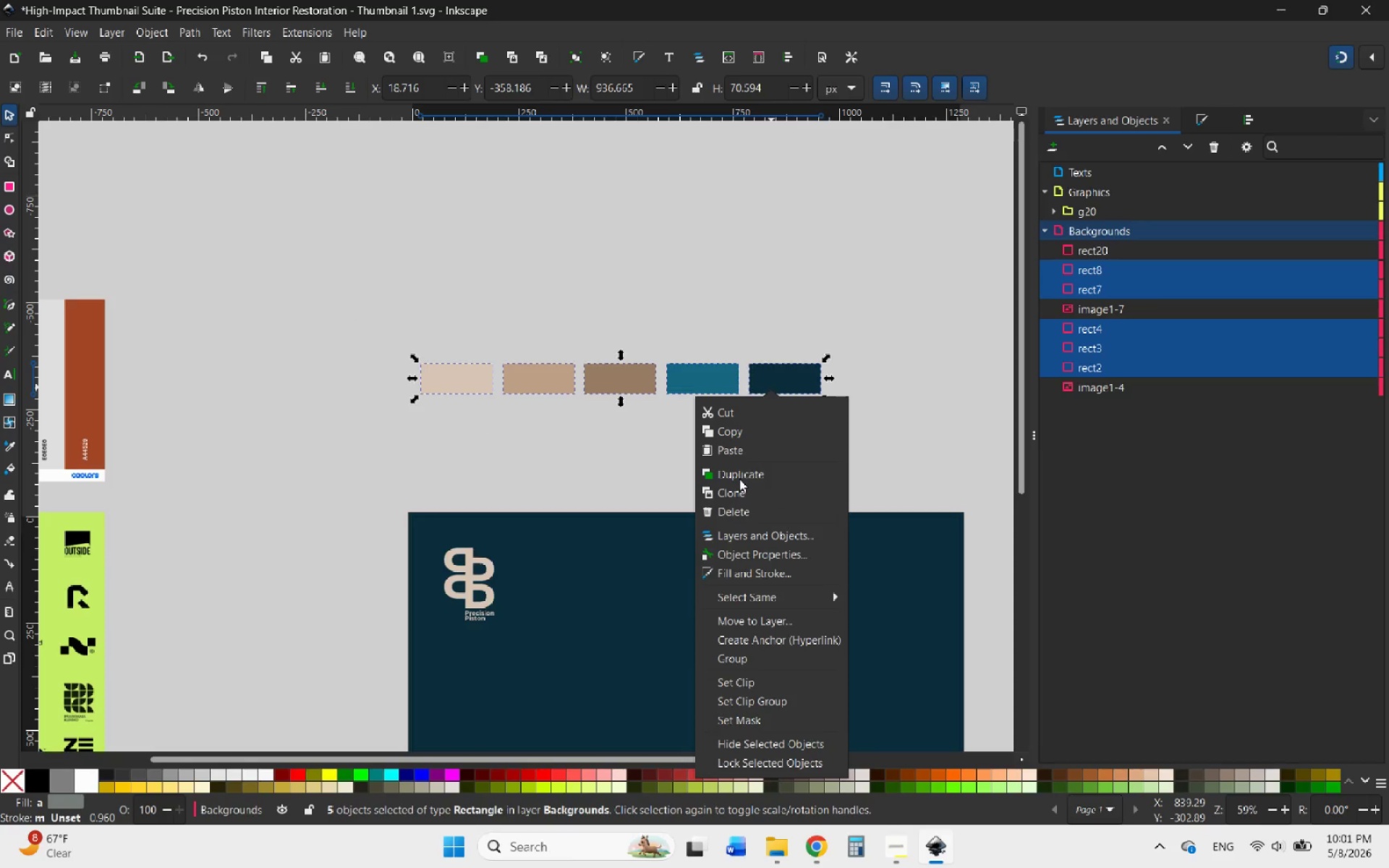 
left_click([751, 474])
 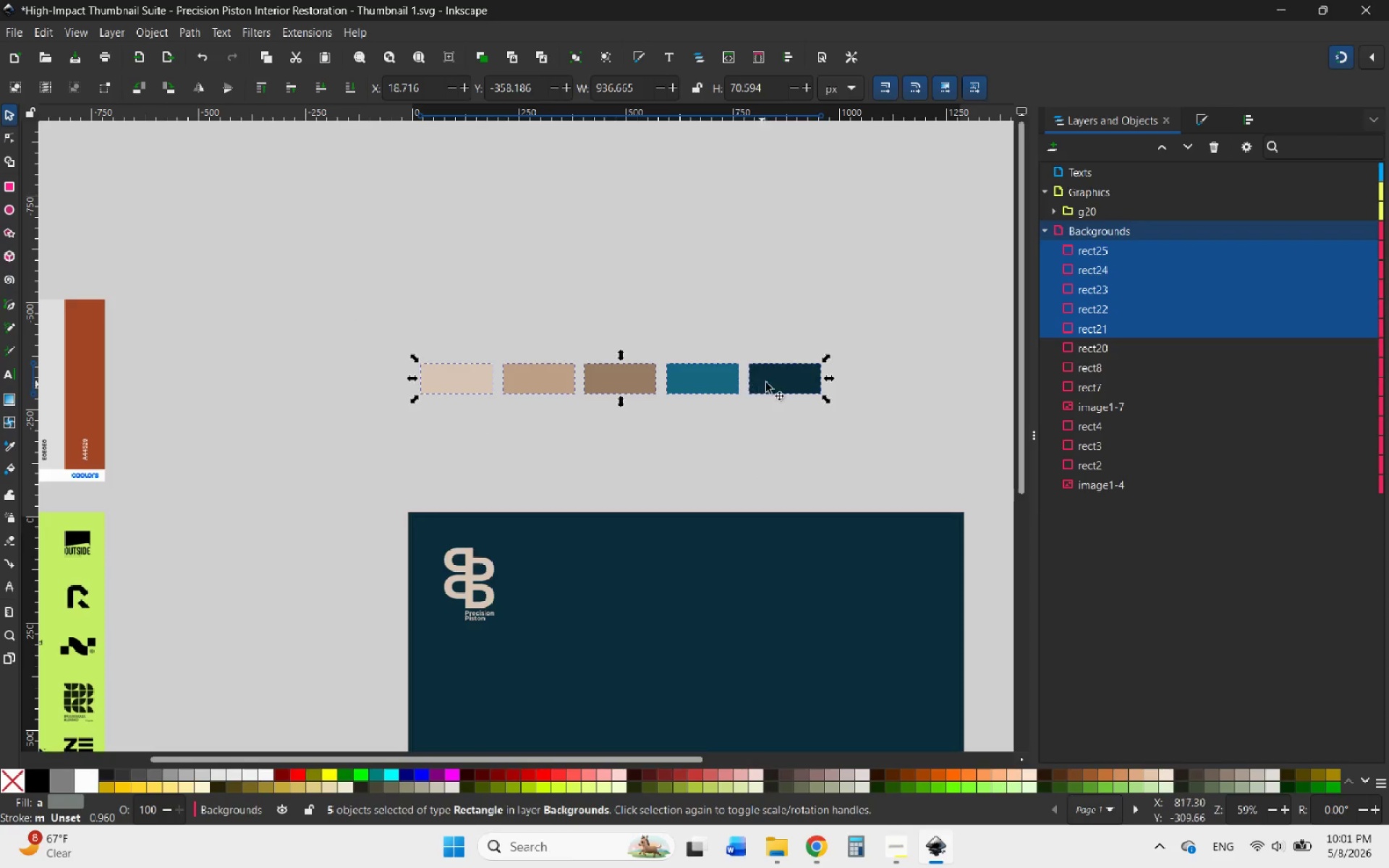 
left_click_drag(start_coordinate=[774, 379], to_coordinate=[763, 438])
 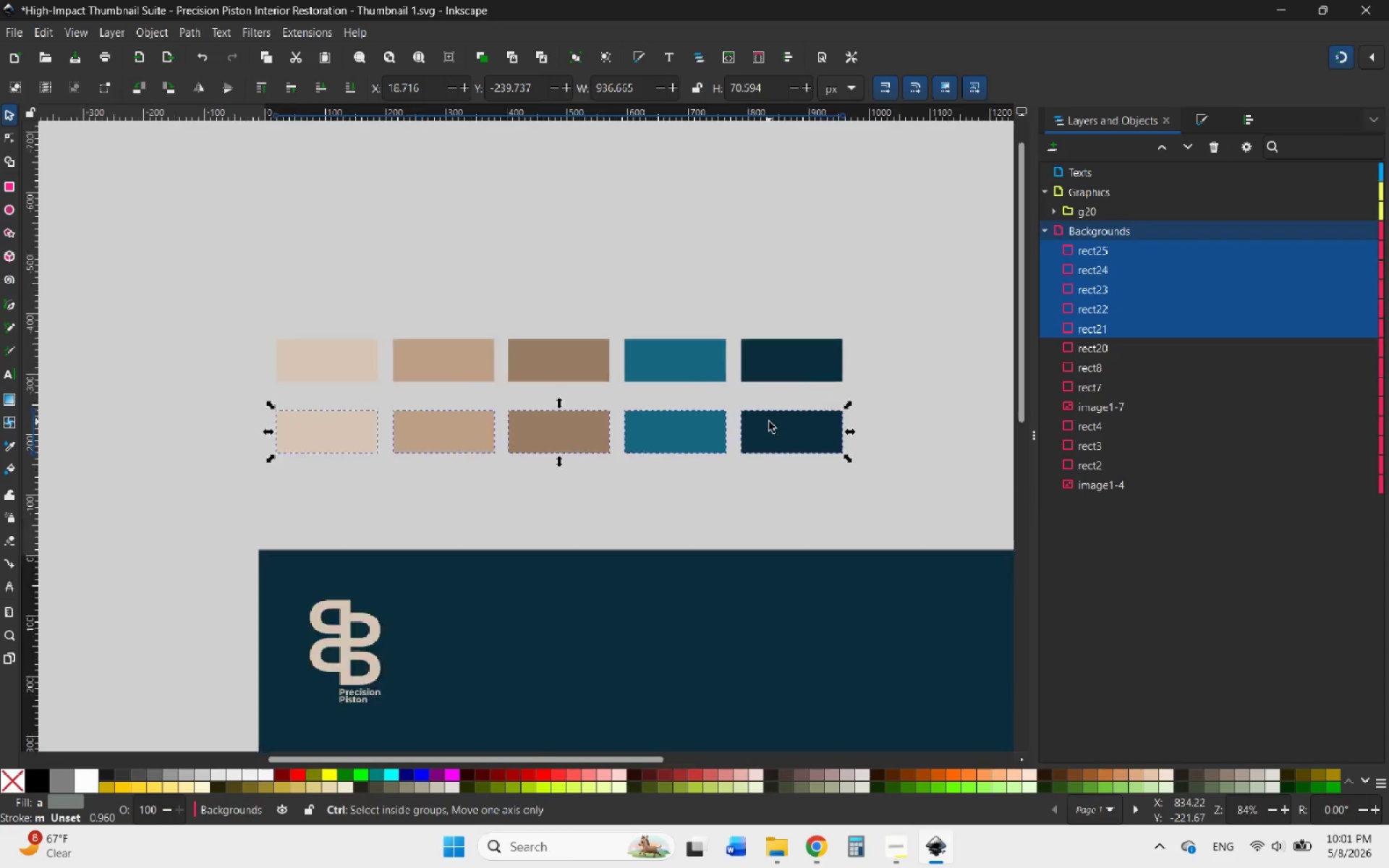 
hold_key(key=ControlLeft, duration=2.8)
 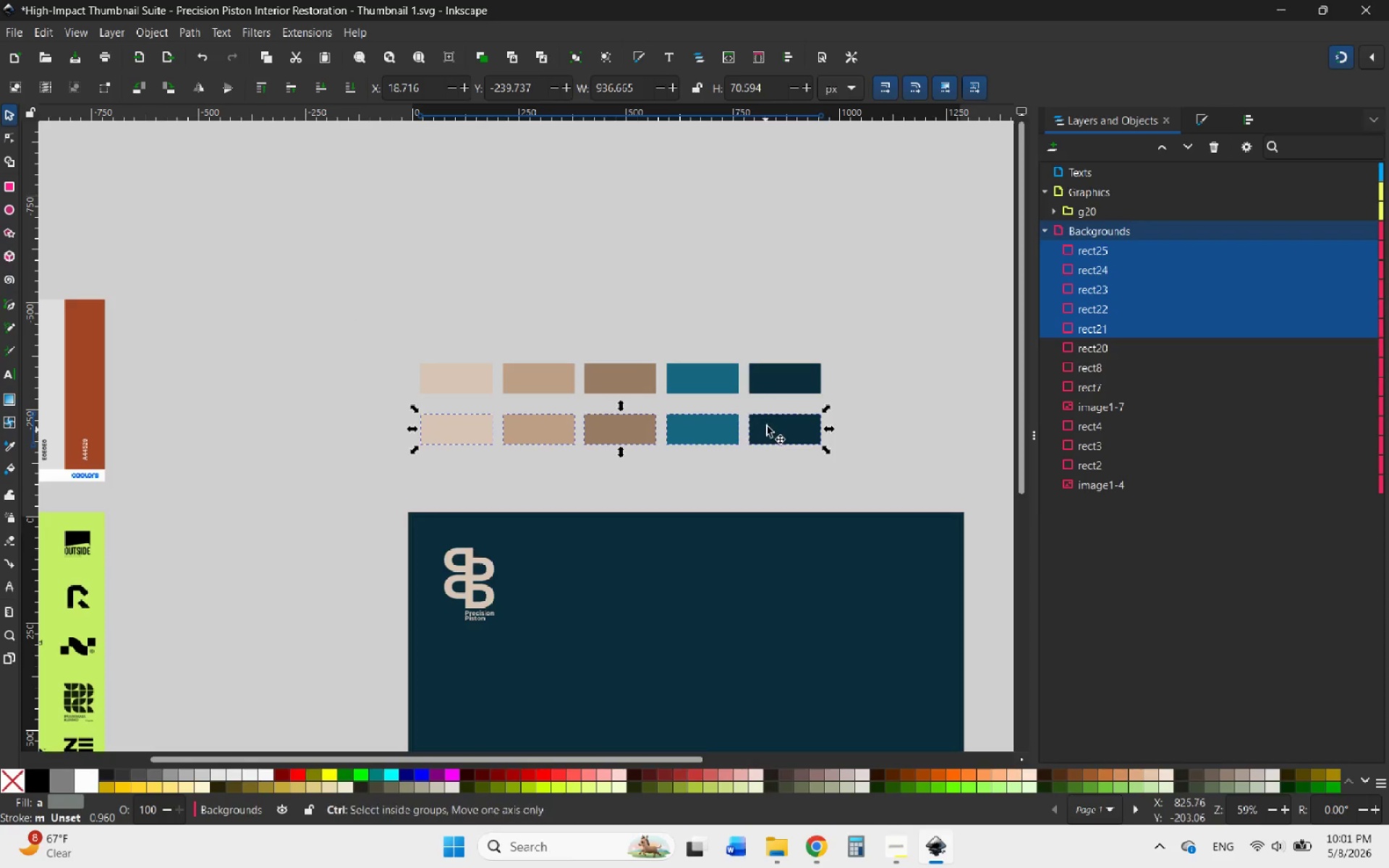 
hold_key(key=ControlLeft, duration=0.45)
 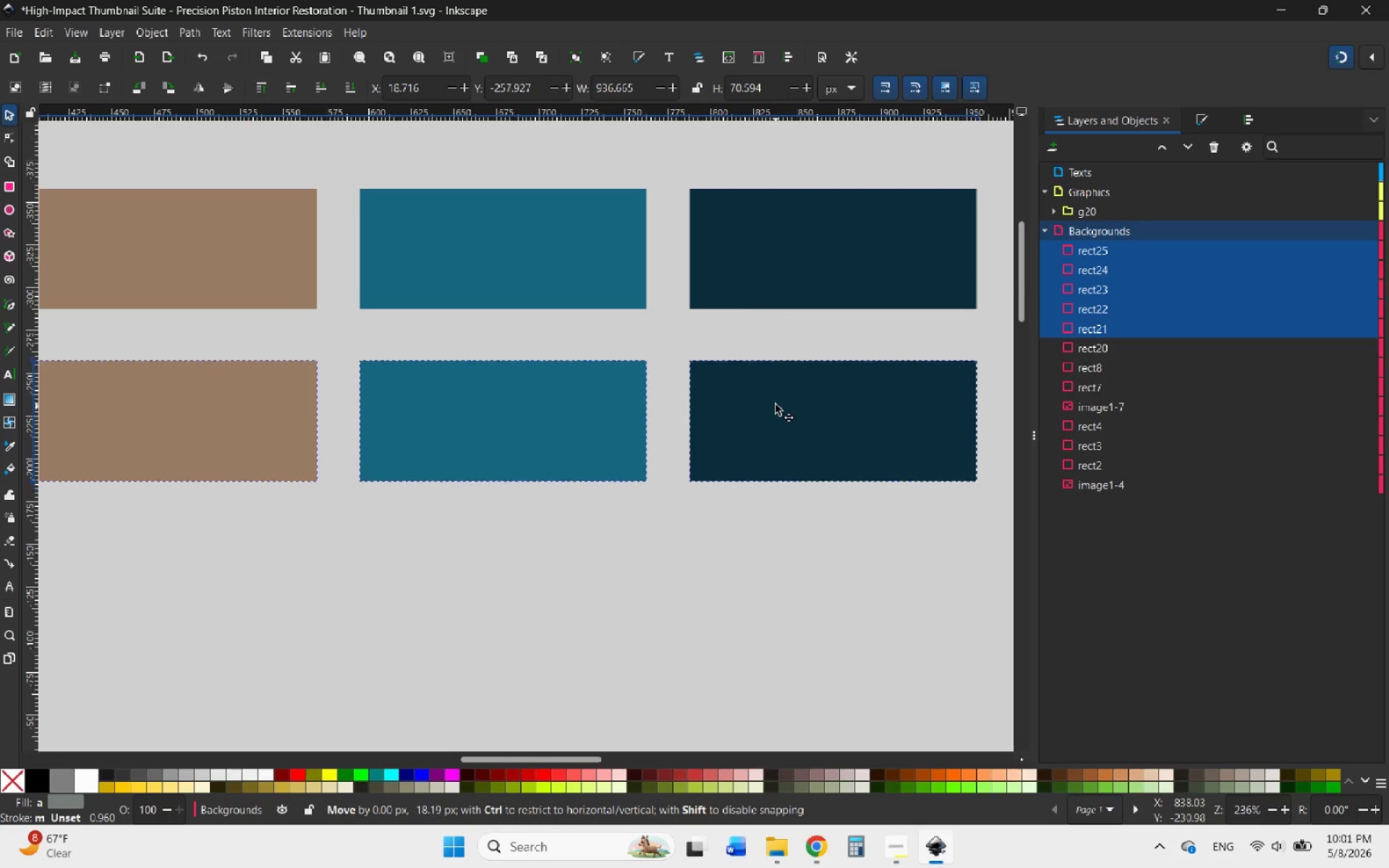 
left_click_drag(start_coordinate=[776, 443], to_coordinate=[772, 392])
 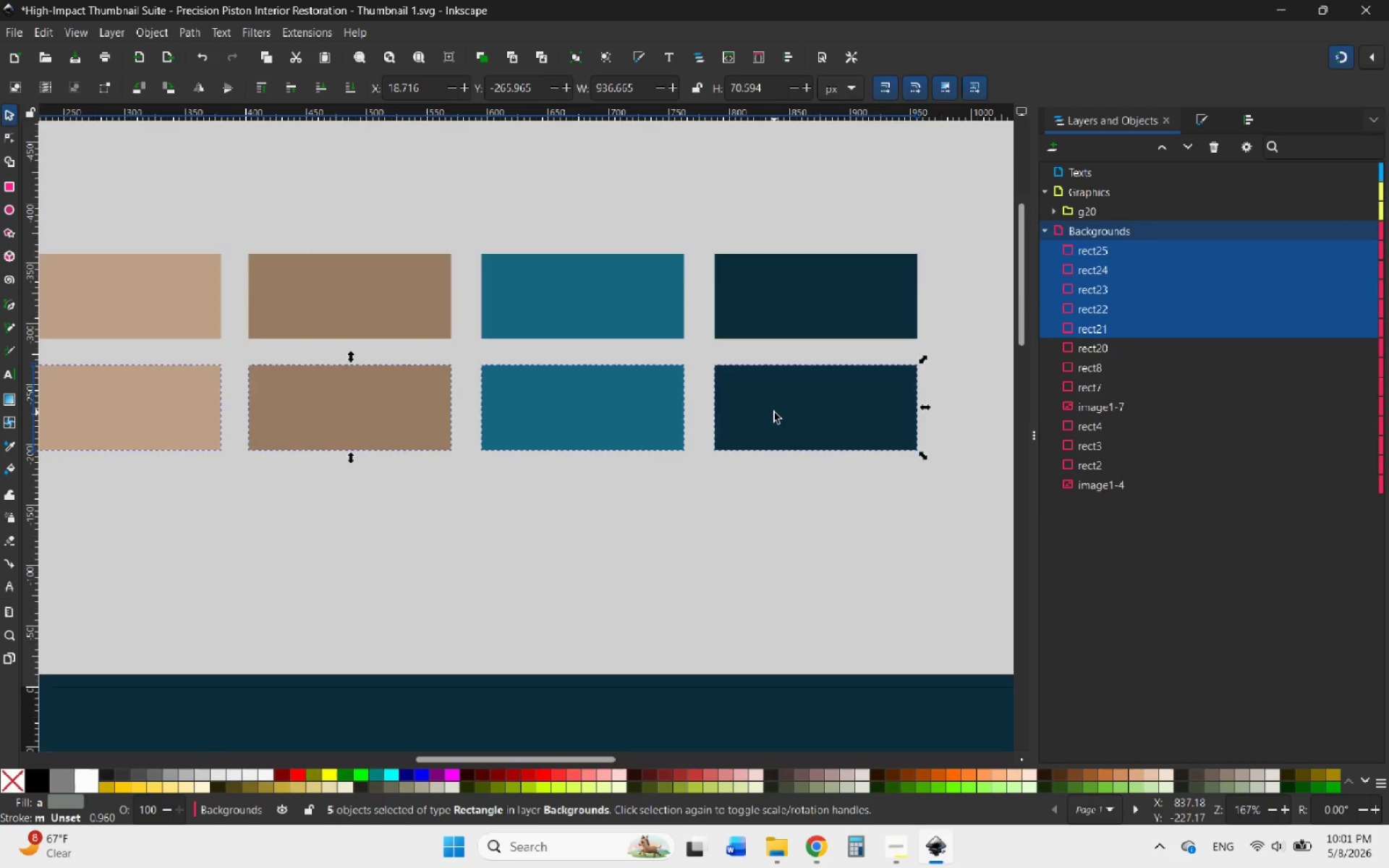 
scroll: coordinate [769, 422], scroll_direction: up, amount: 4.0
 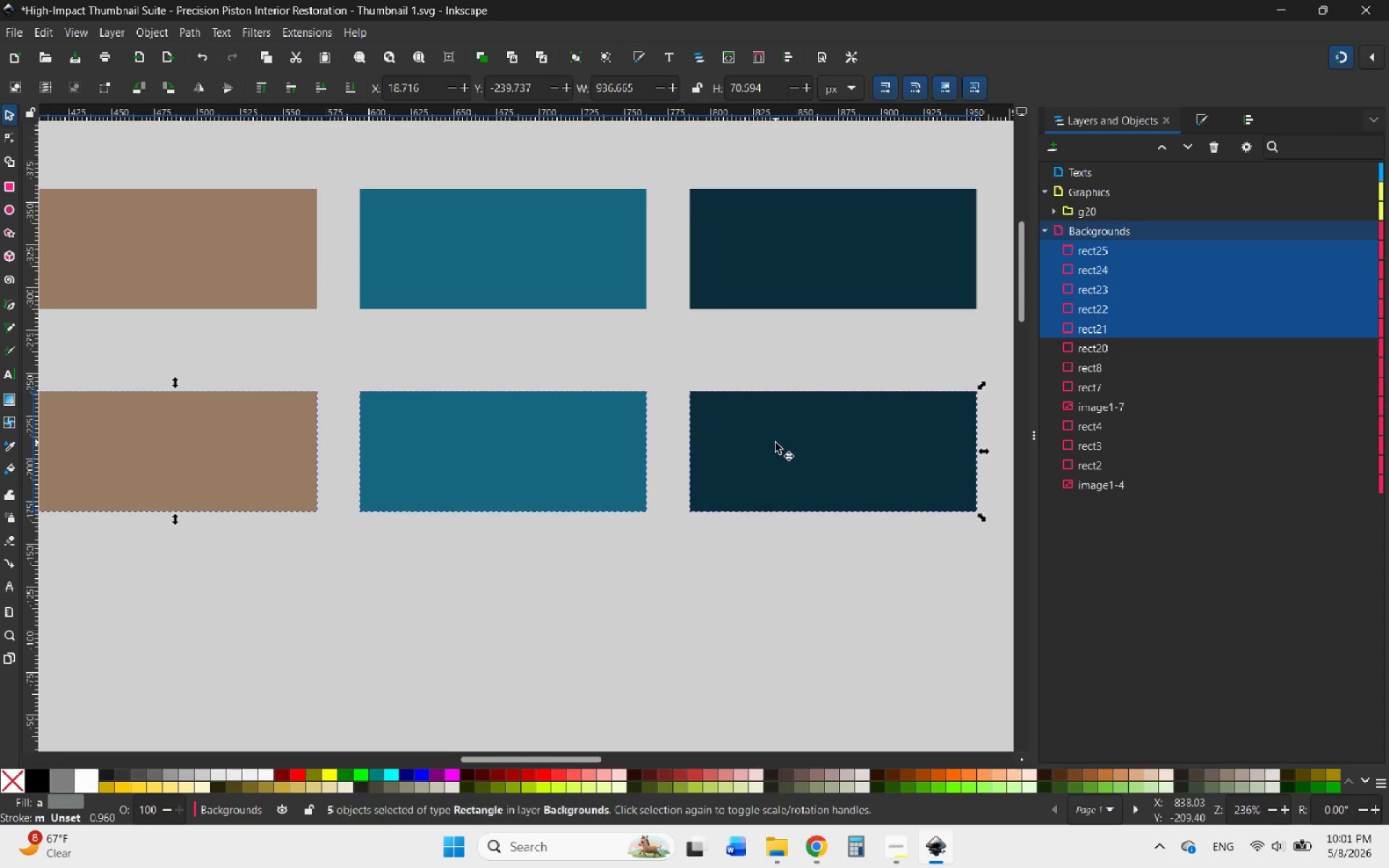 
hold_key(key=ControlLeft, duration=5.16)
scroll: coordinate [774, 412], scroll_direction: down, amount: 3.0
 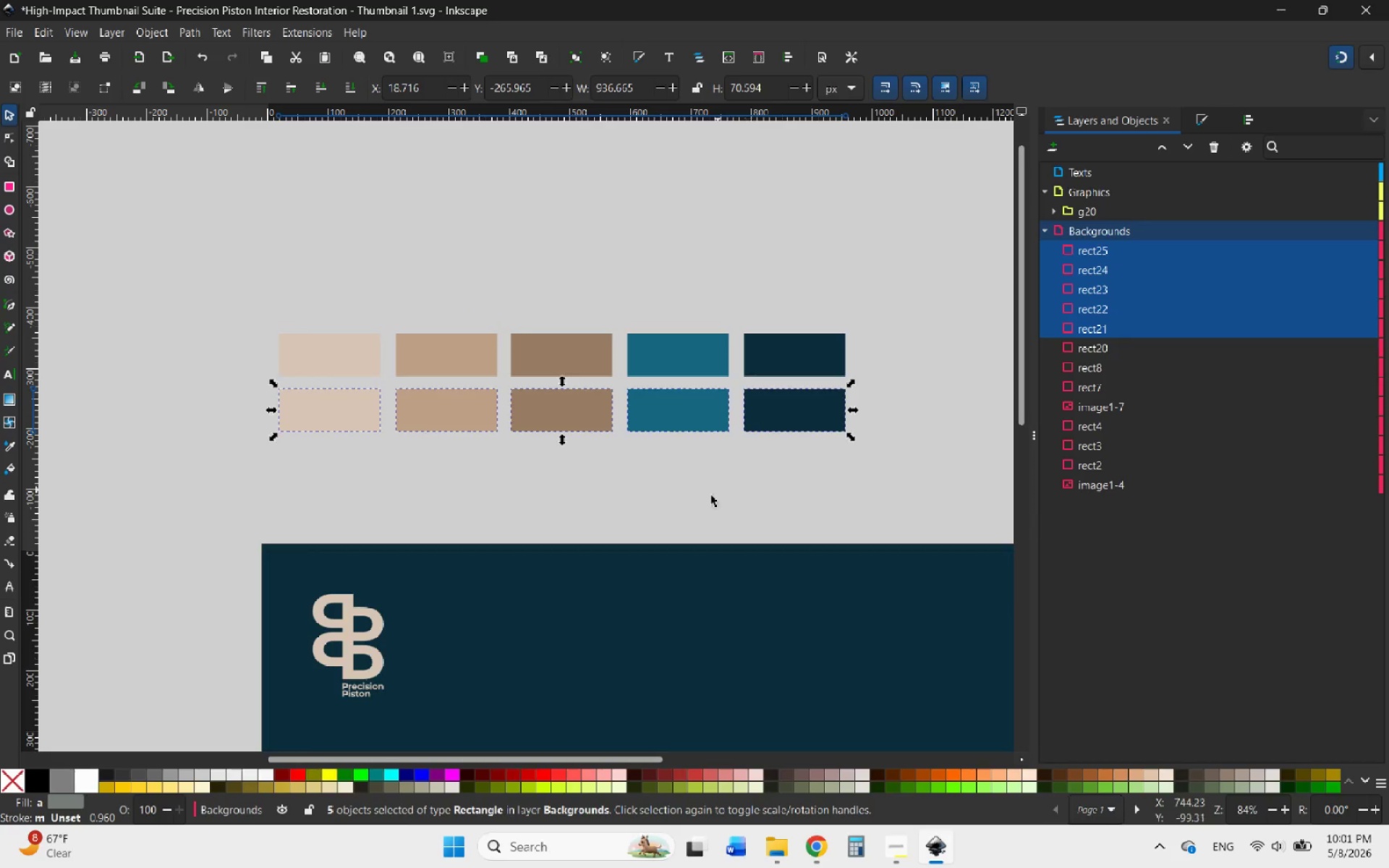 
left_click([702, 503])
 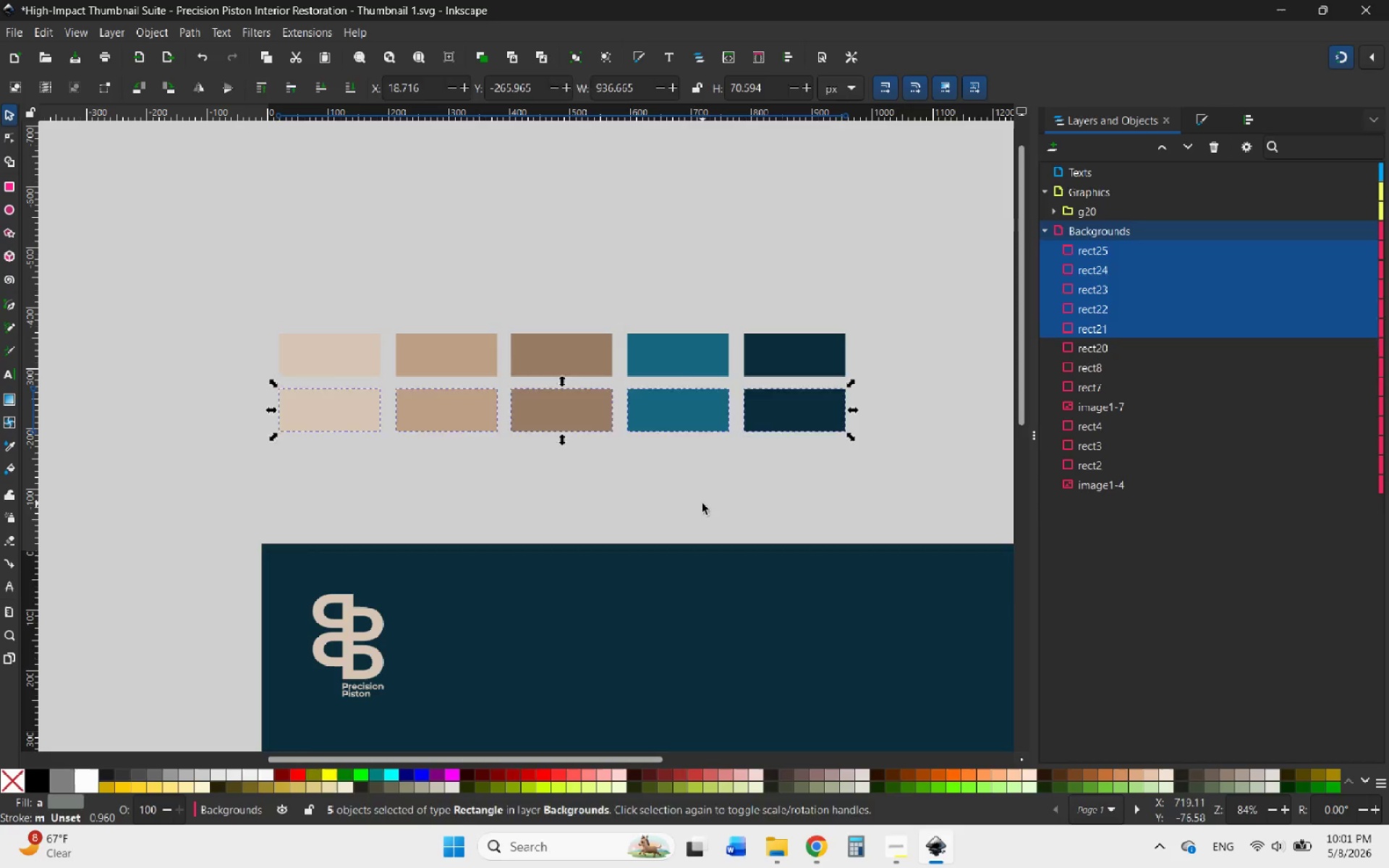 
hold_key(key=ControlLeft, duration=1.12)
scroll: coordinate [730, 497], scroll_direction: down, amount: 2.0
 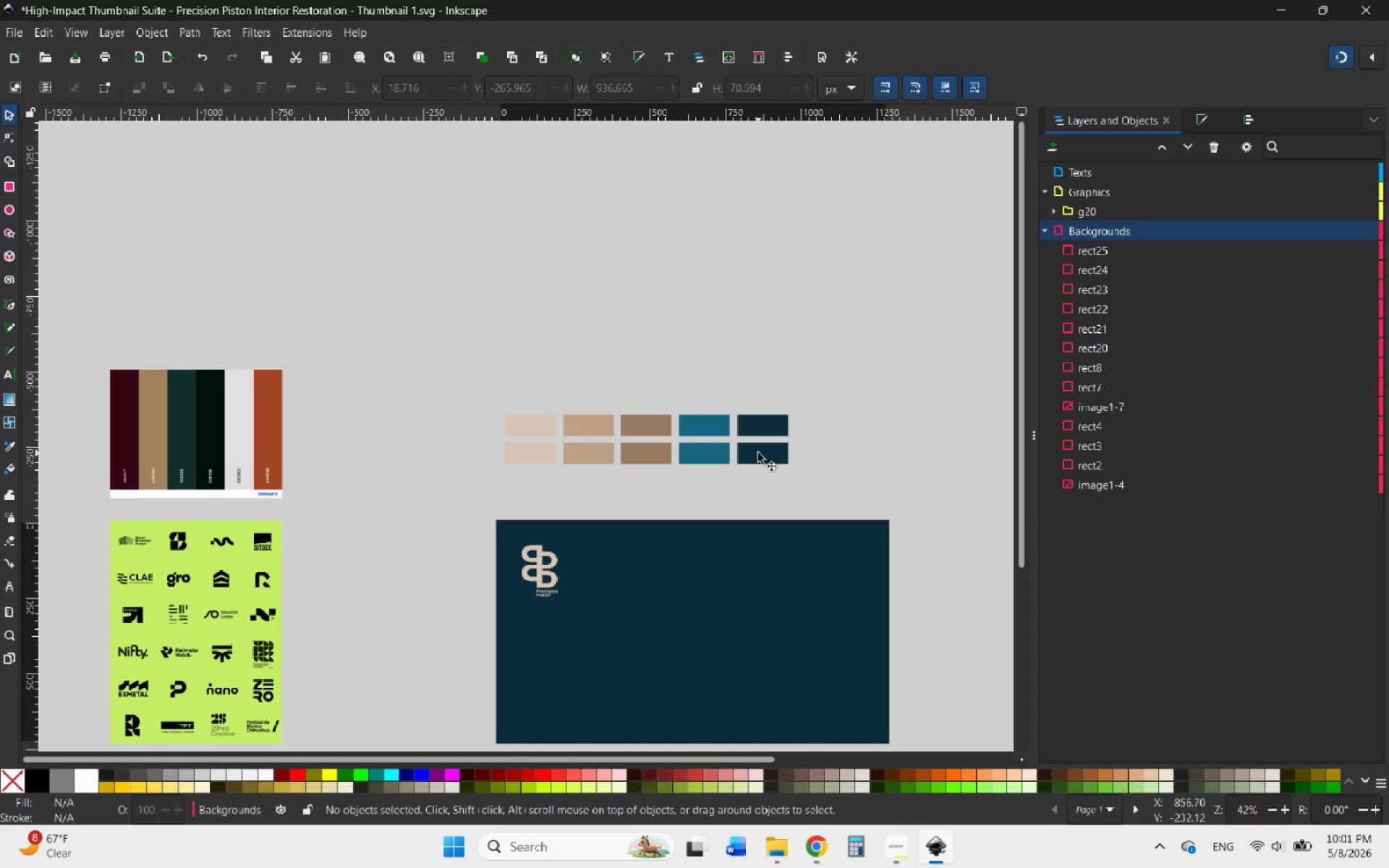 
left_click([757, 454])
 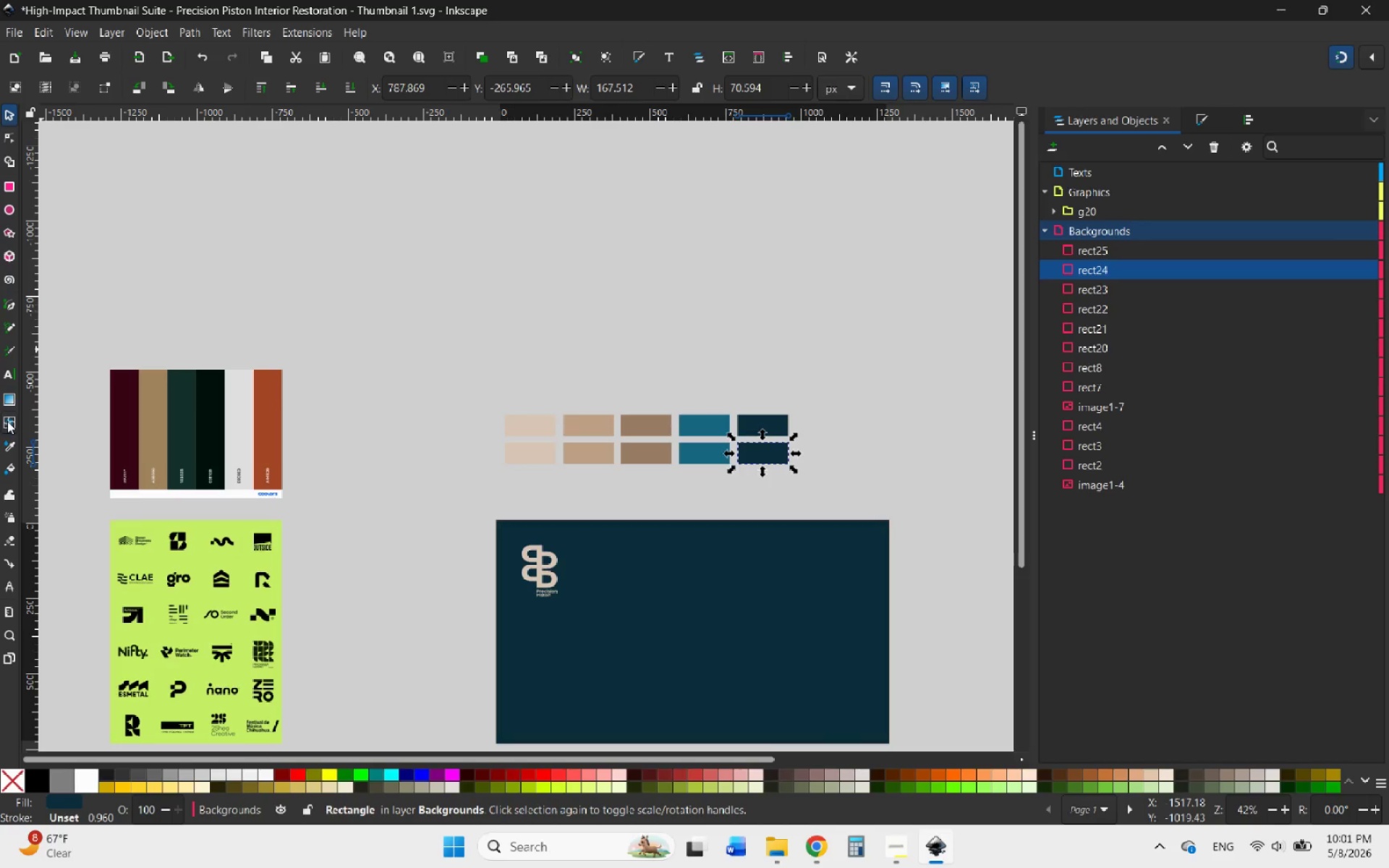 
left_click([13, 443])
 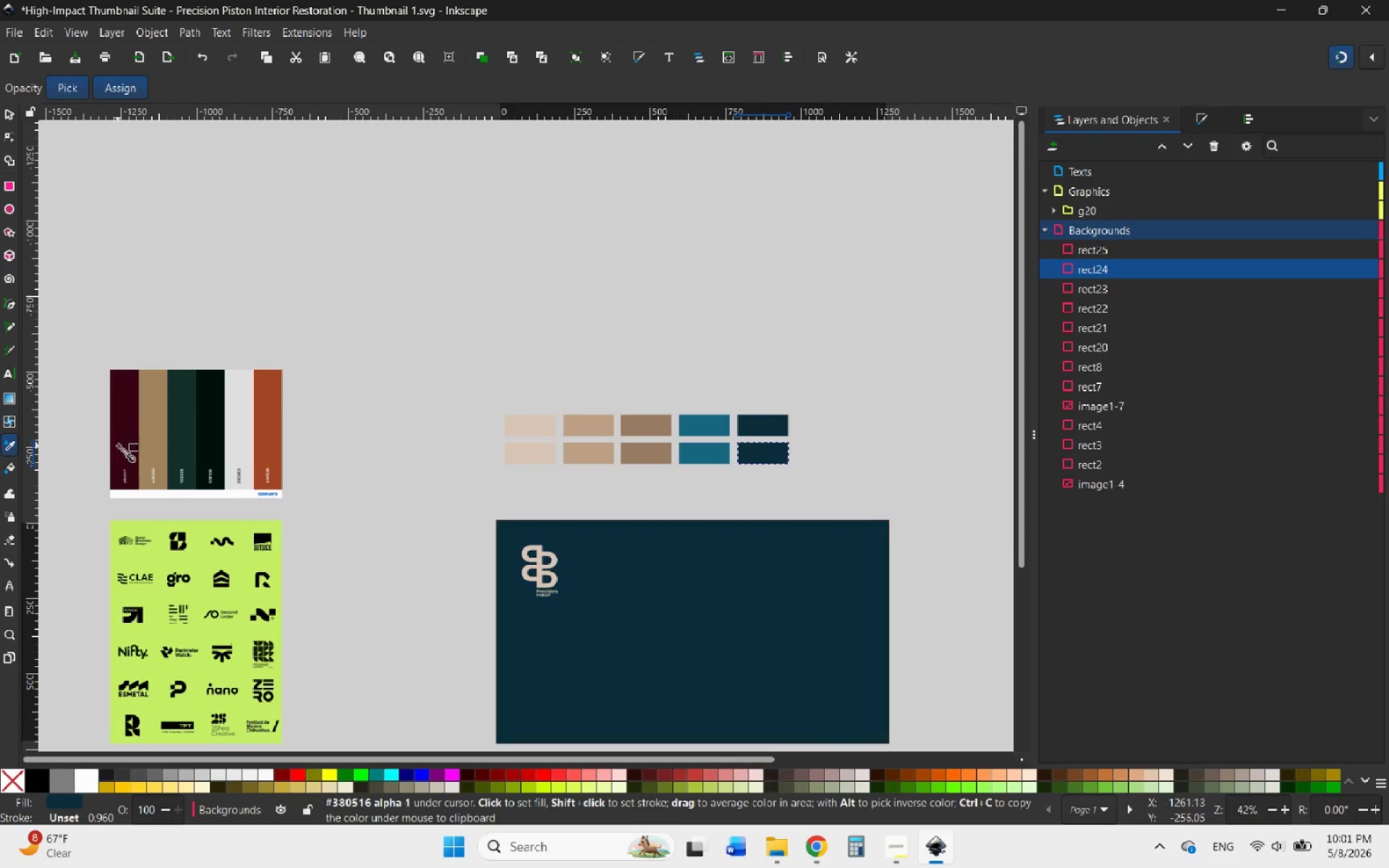 
left_click([119, 446])
 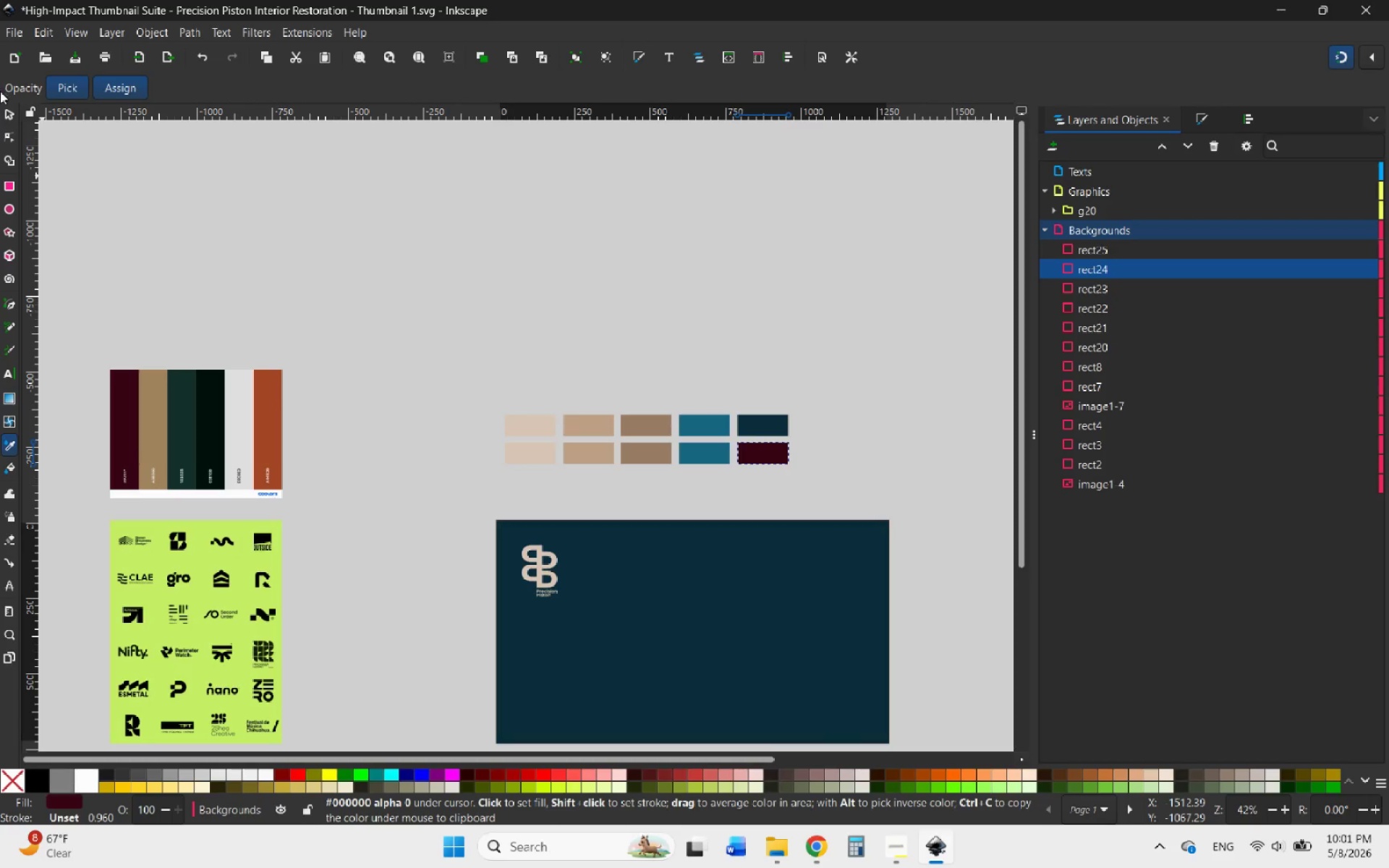 
left_click([8, 117])
 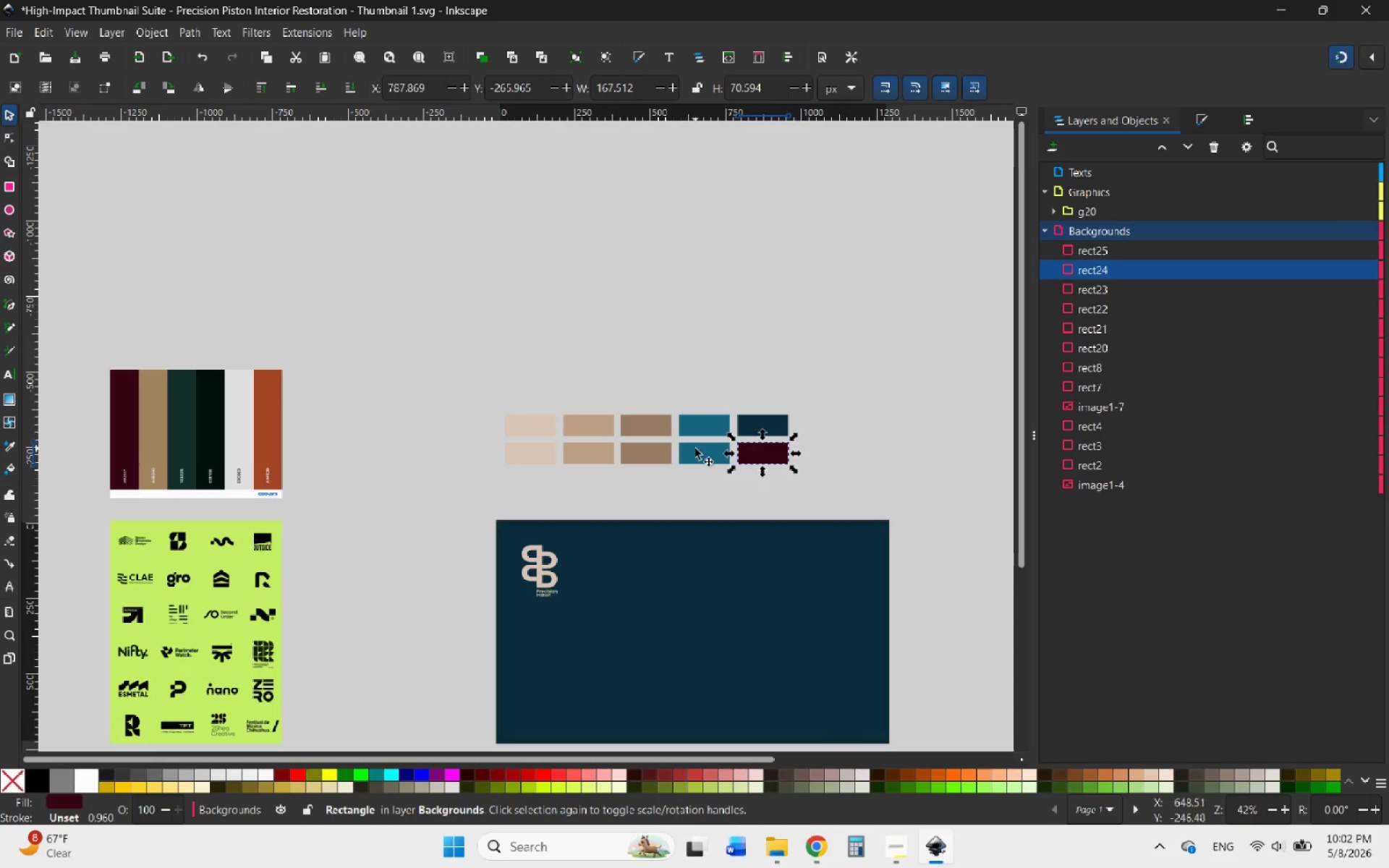 
left_click([694, 448])
 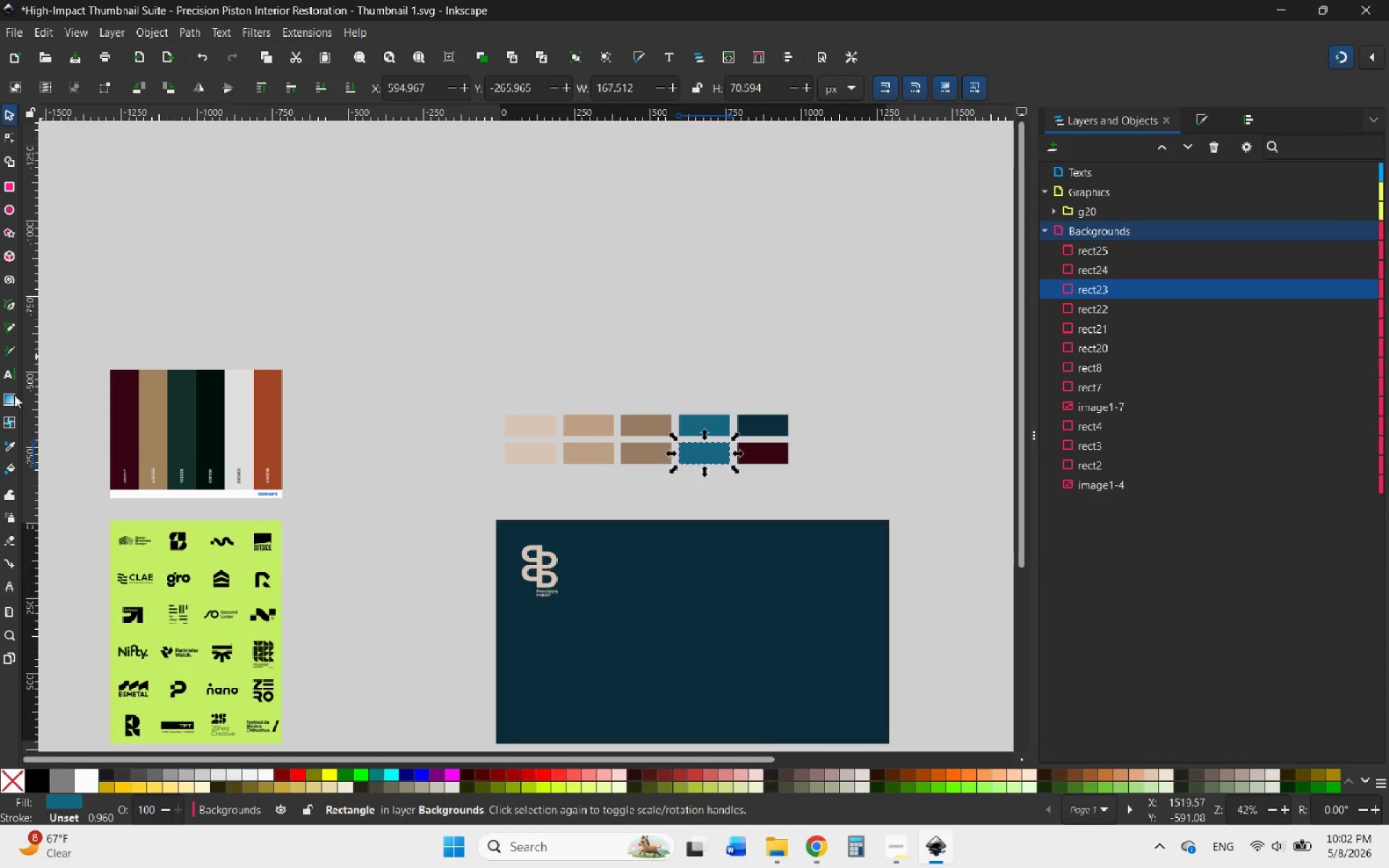 
left_click([11, 446])
 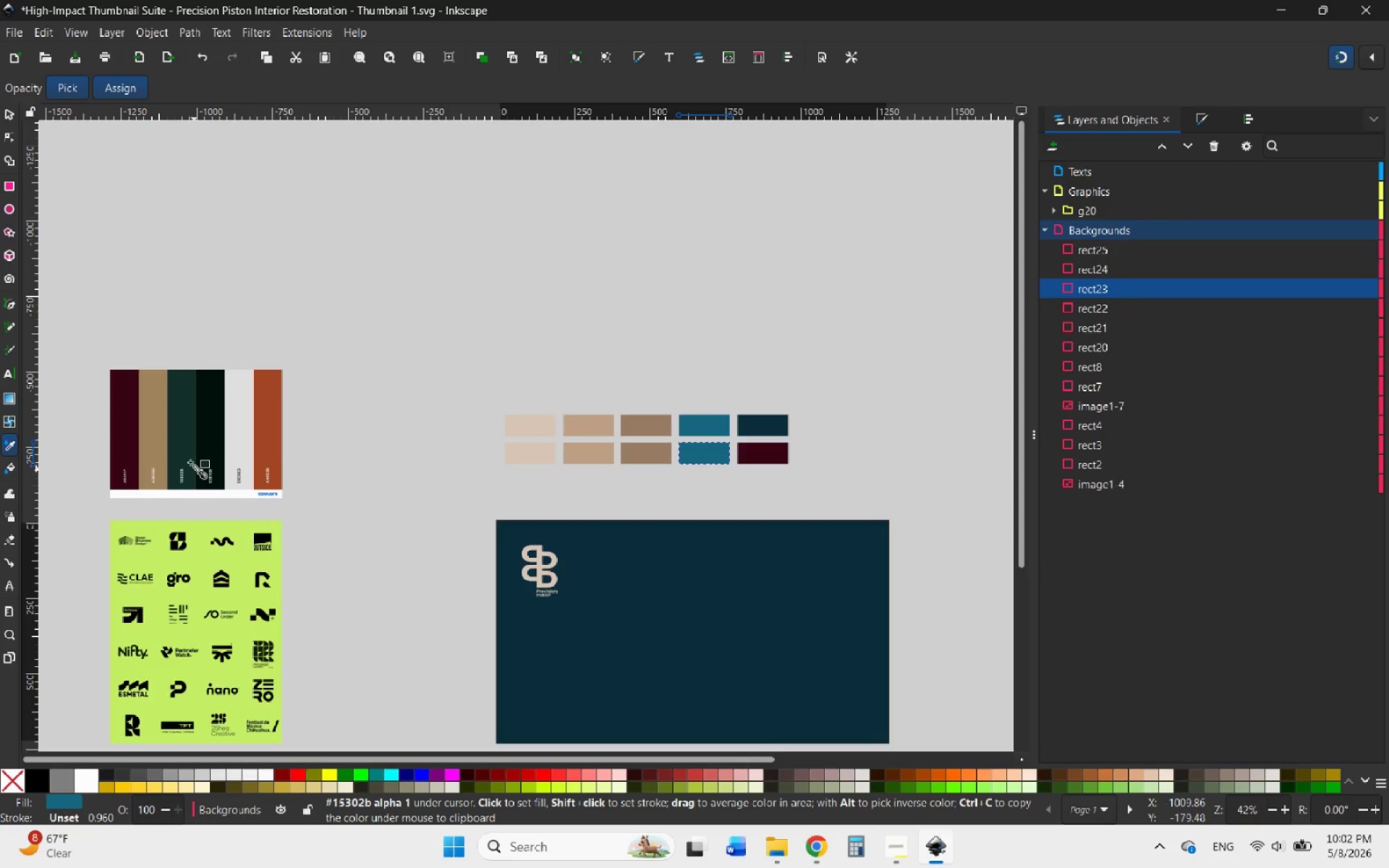 
left_click([154, 447])
 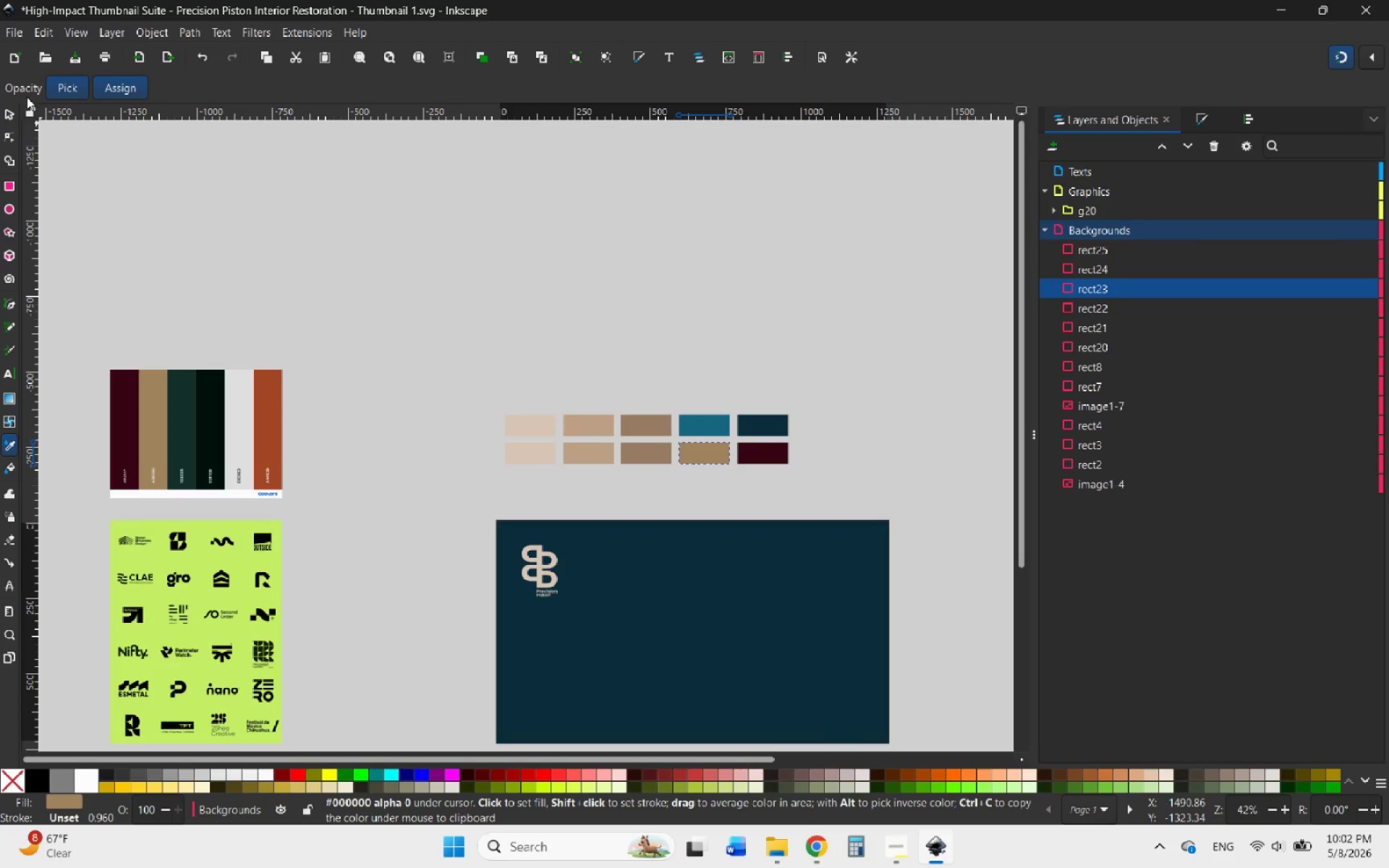 
left_click([7, 115])
 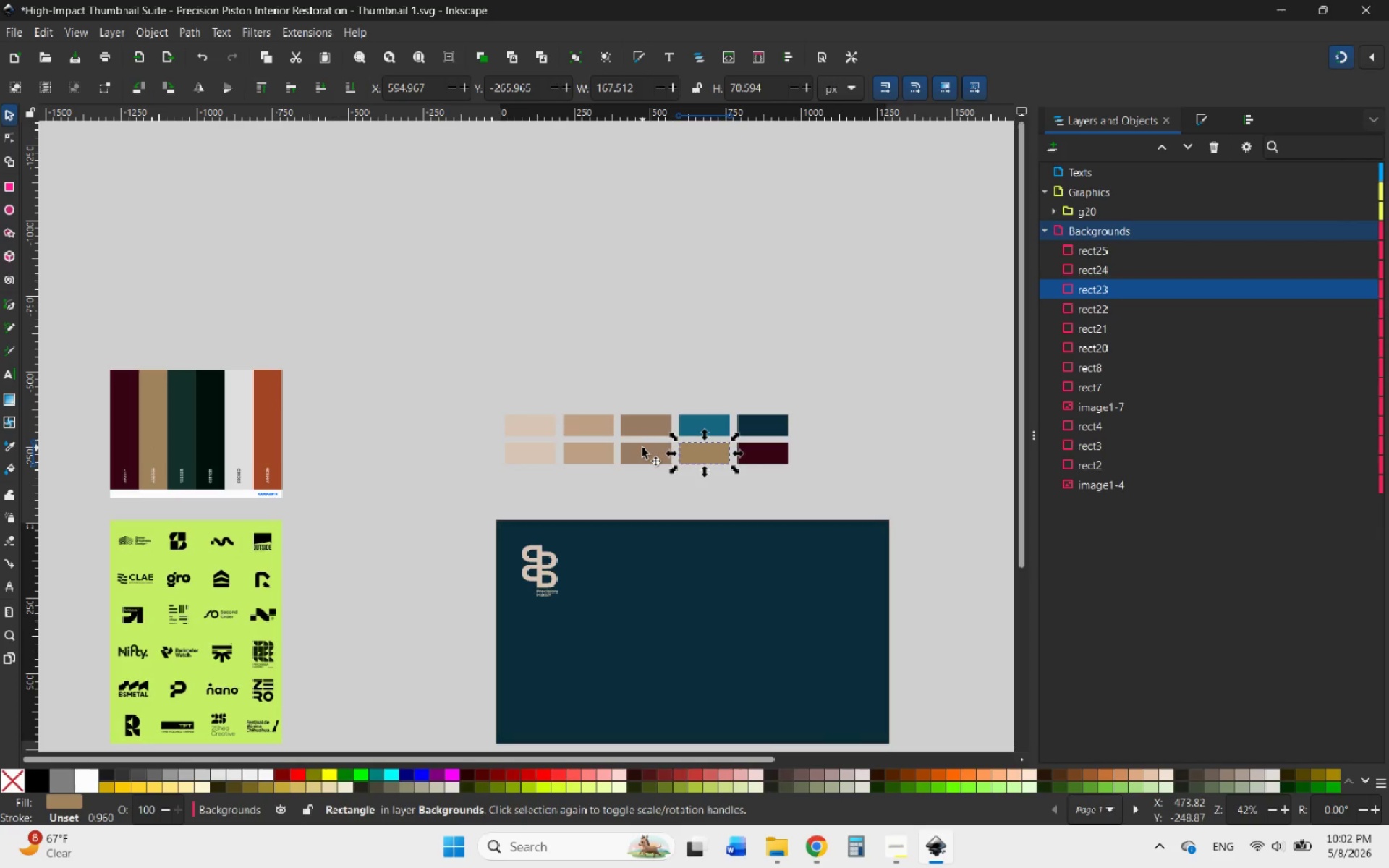 
left_click([642, 448])
 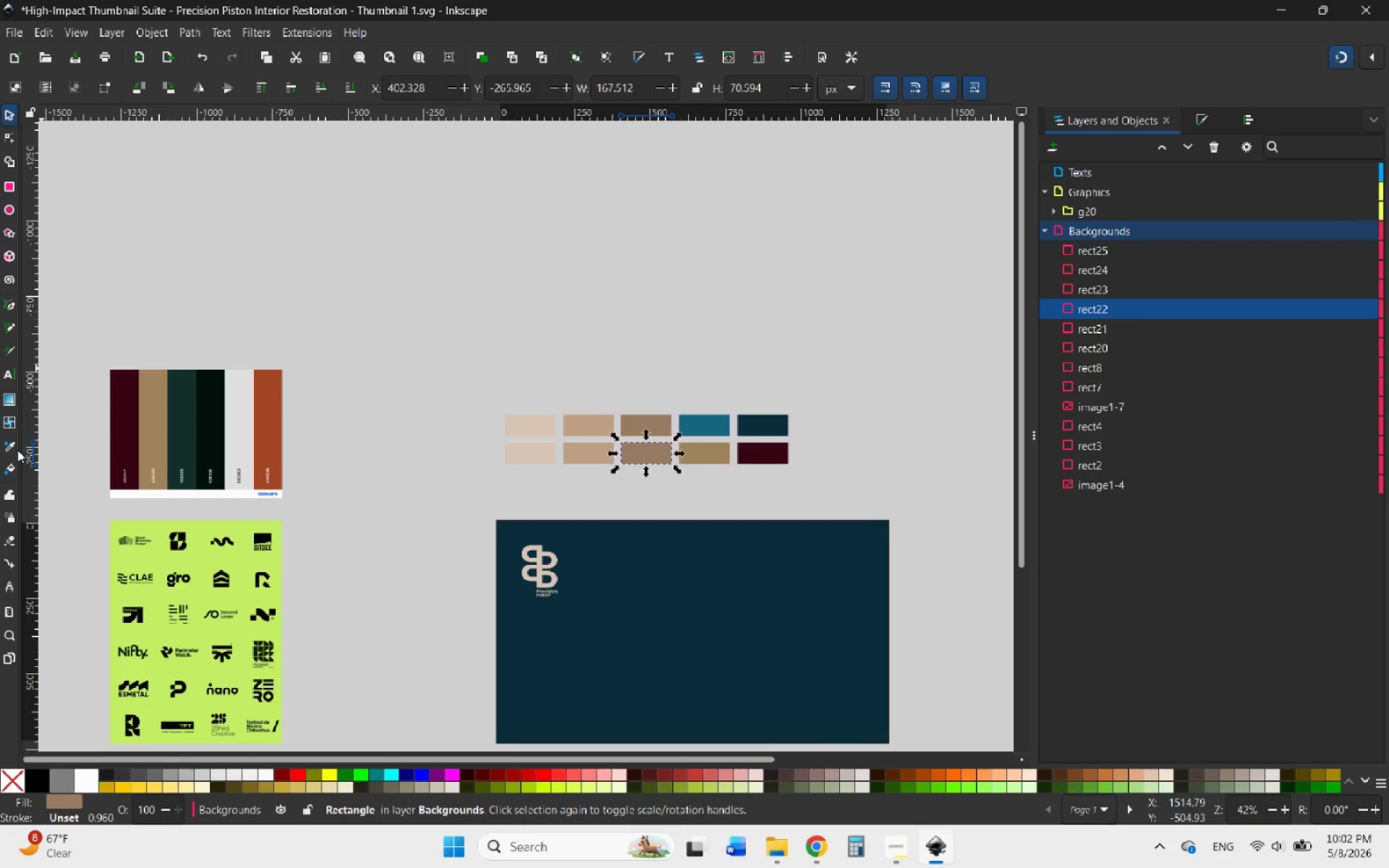 
left_click([10, 443])
 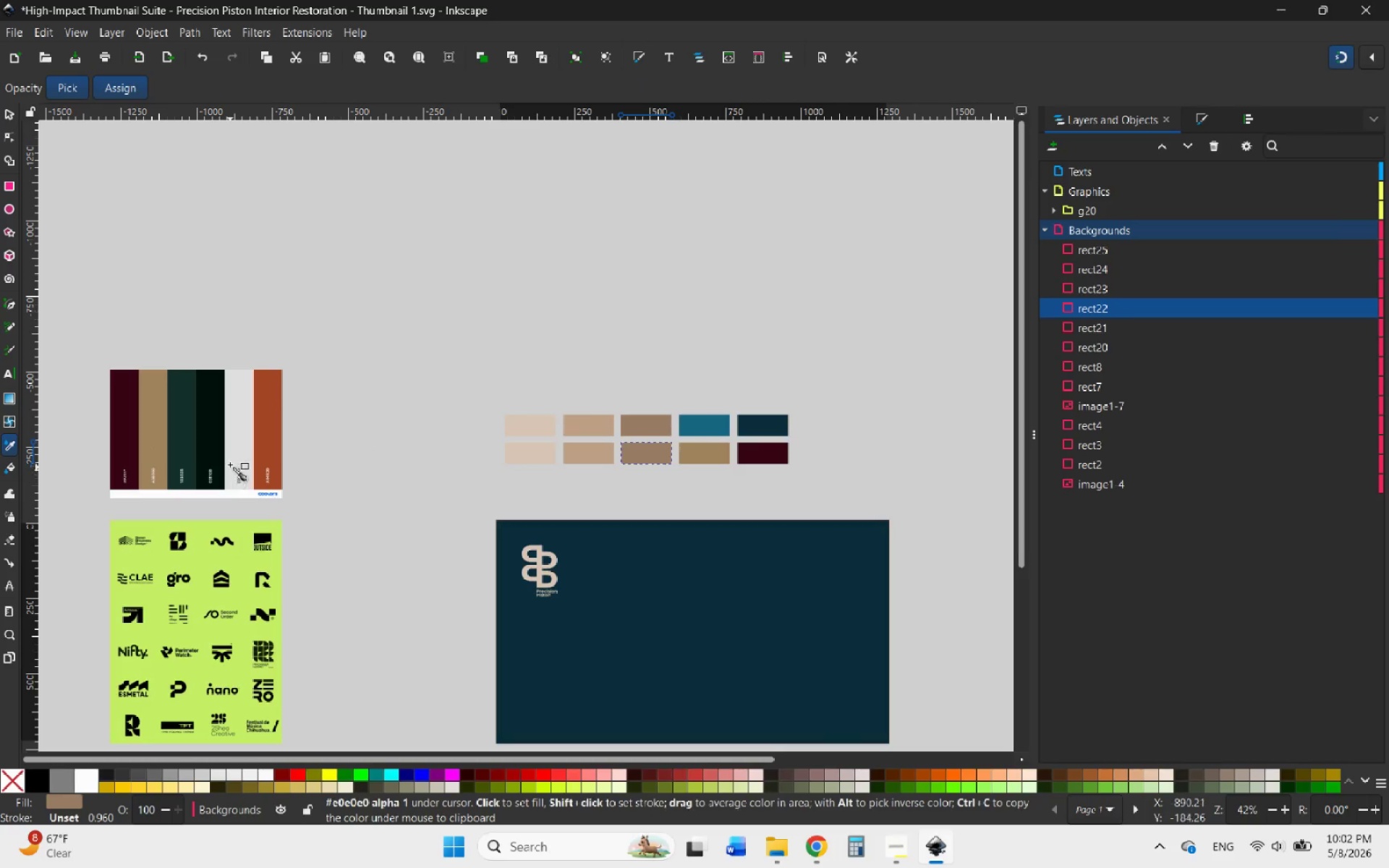 
left_click([235, 449])
 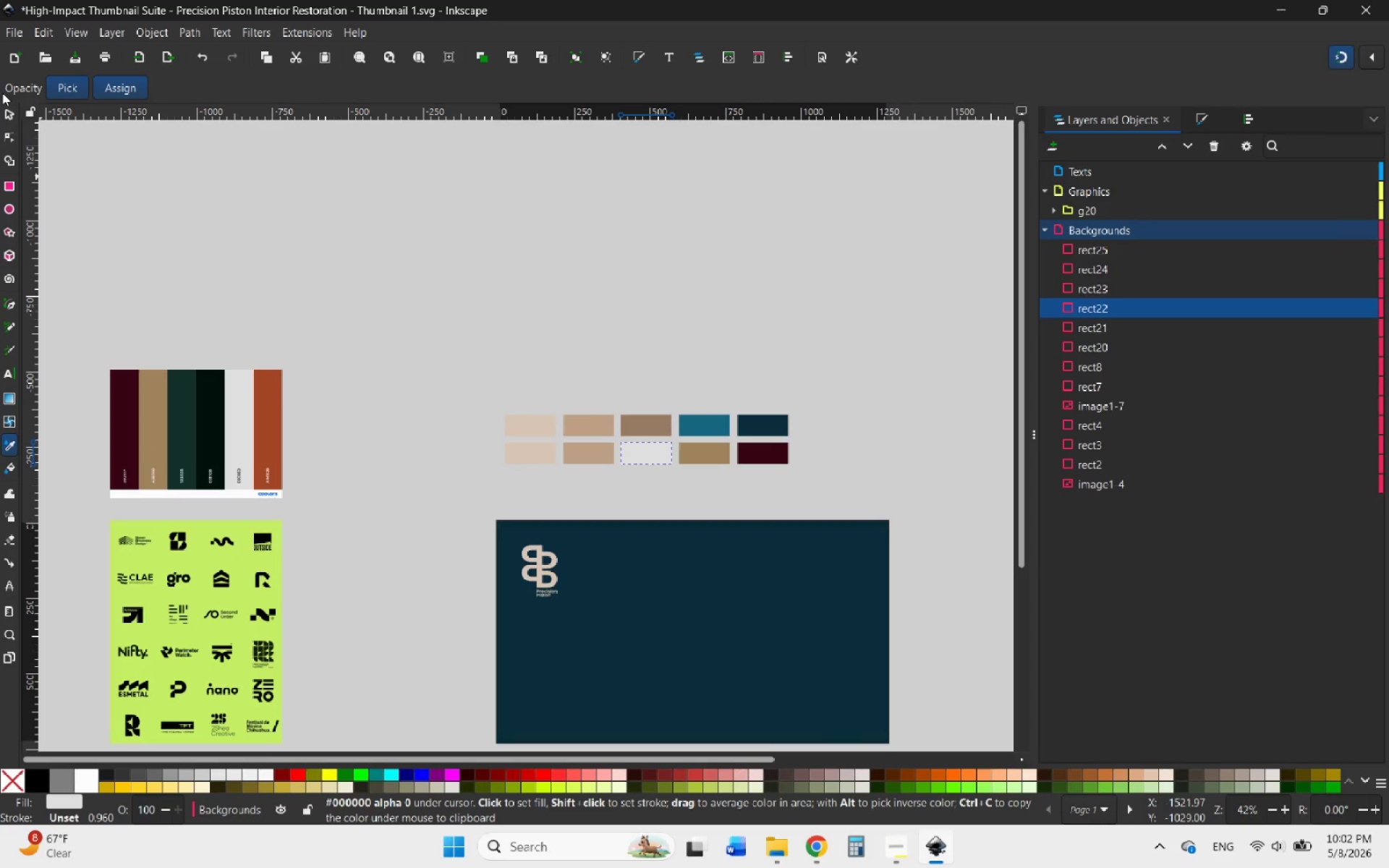 
left_click([9, 111])
 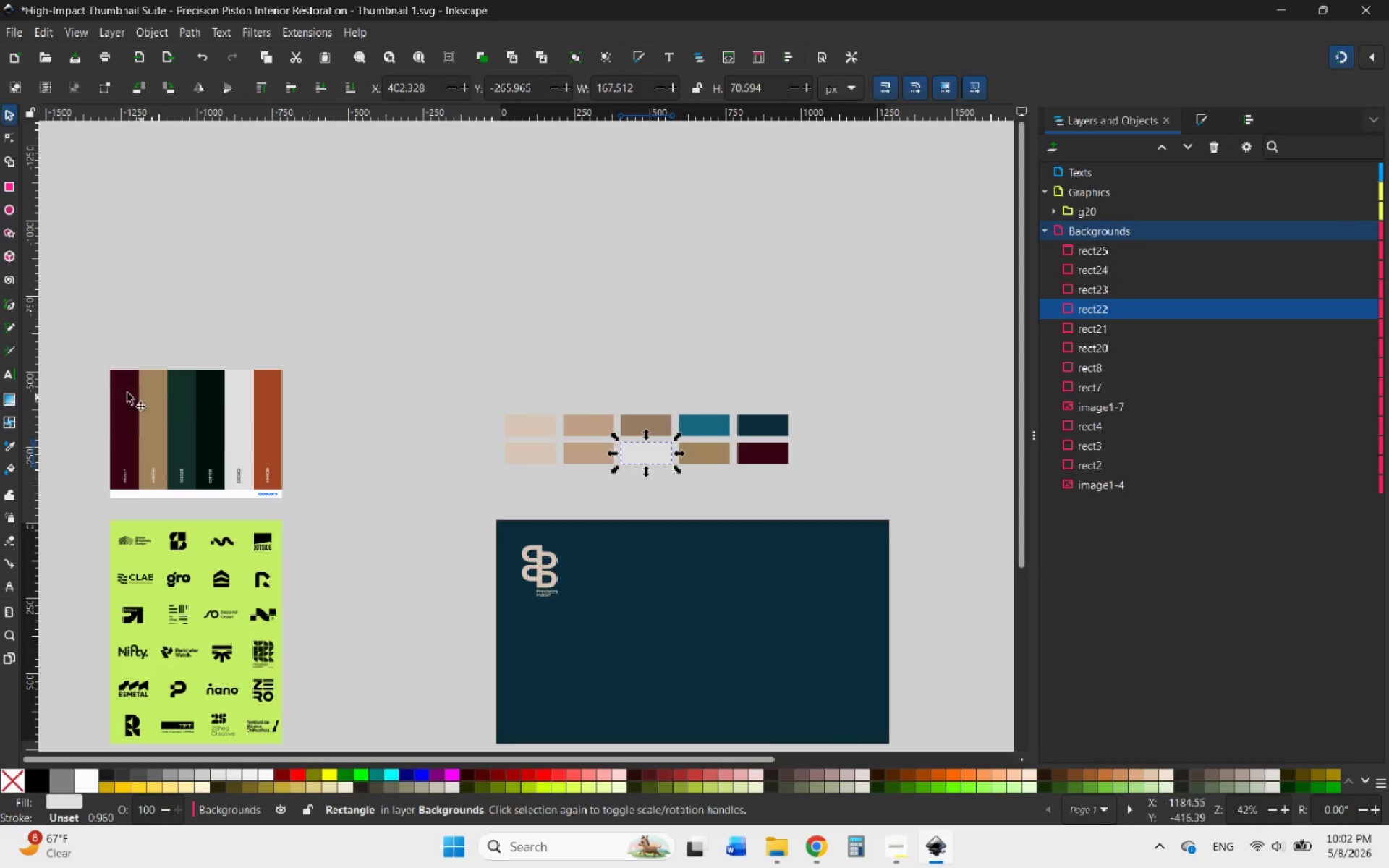 
left_click([9, 443])
 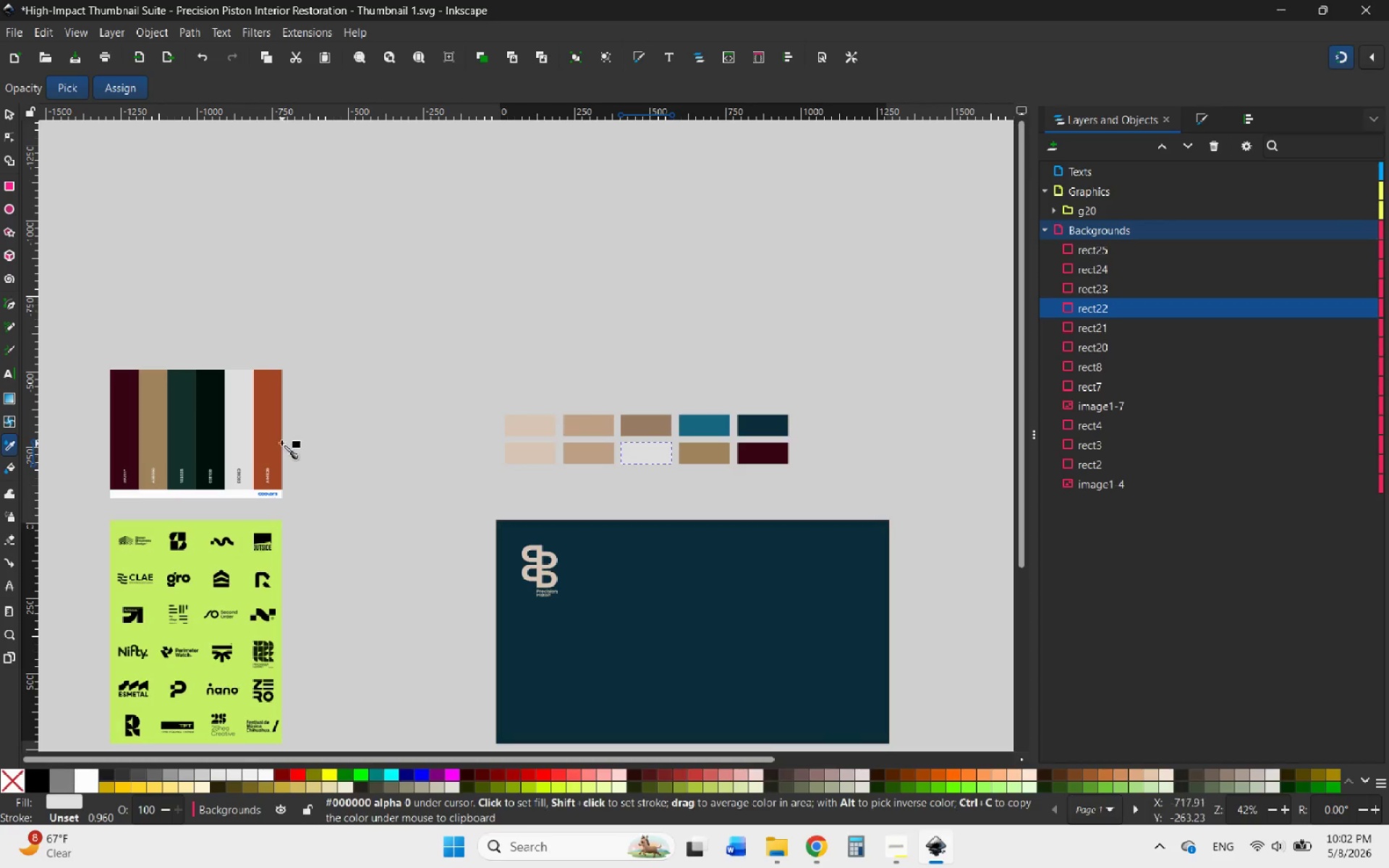 
left_click([272, 441])
 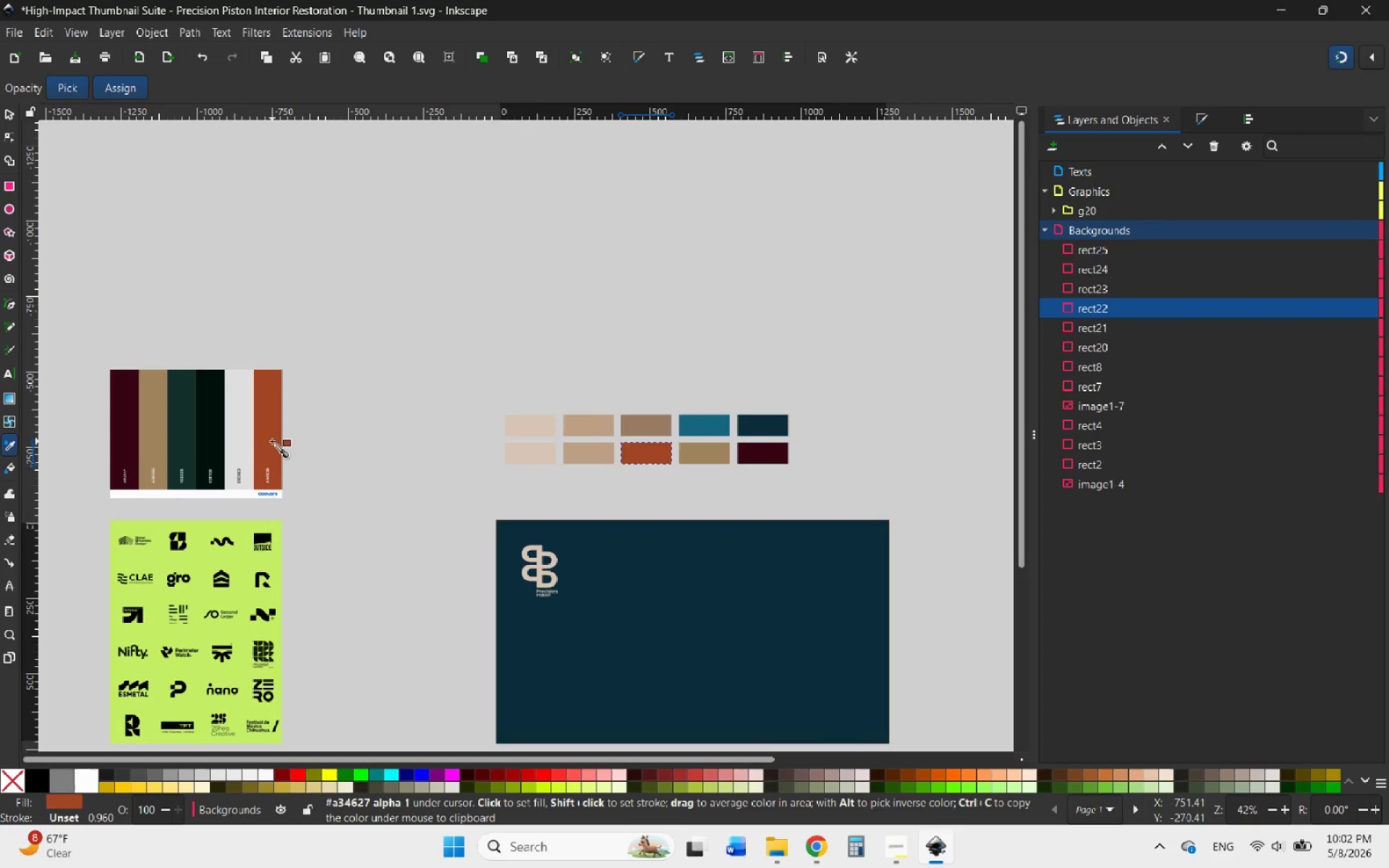 
left_click([11, 114])
 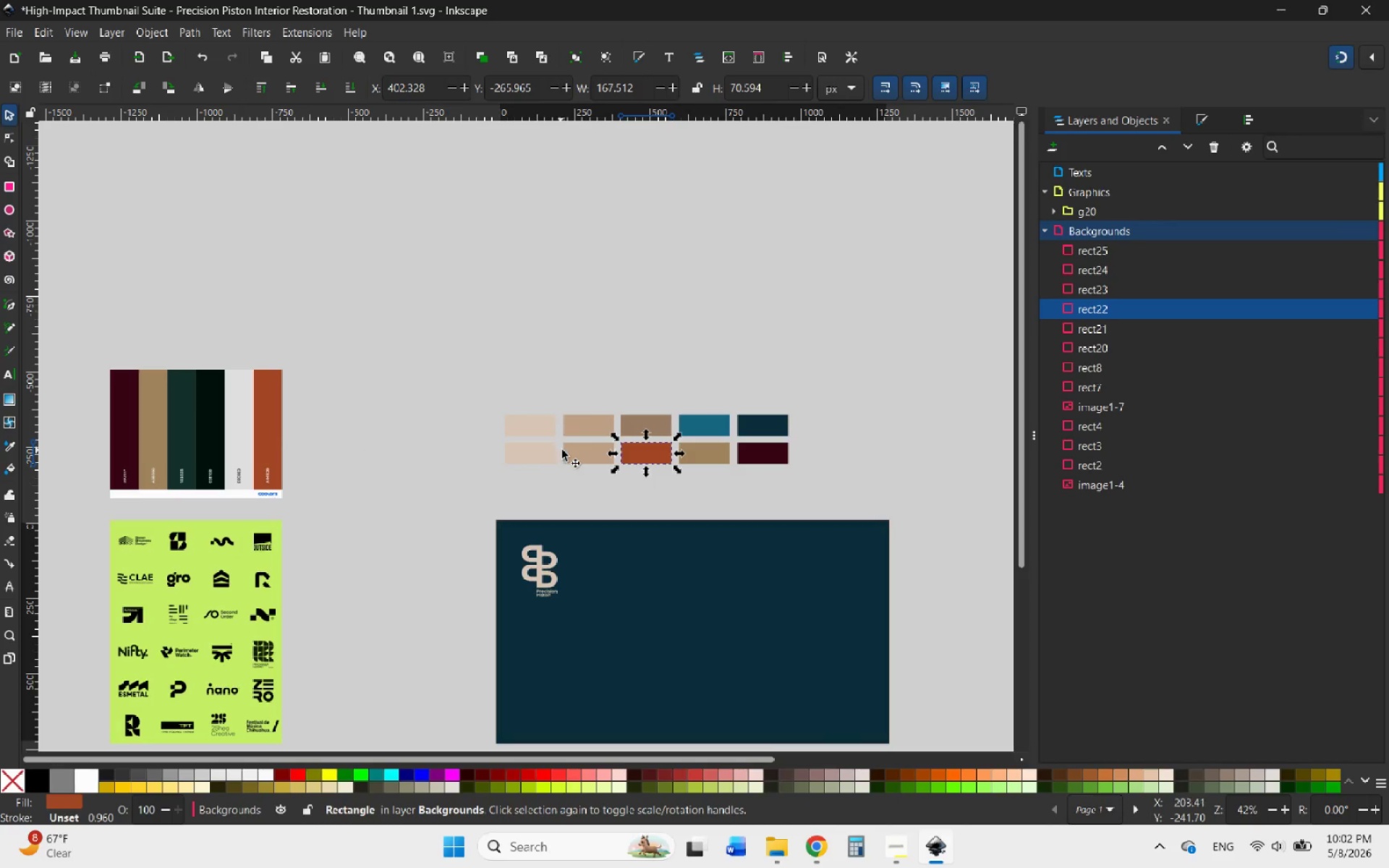 
left_click([579, 450])
 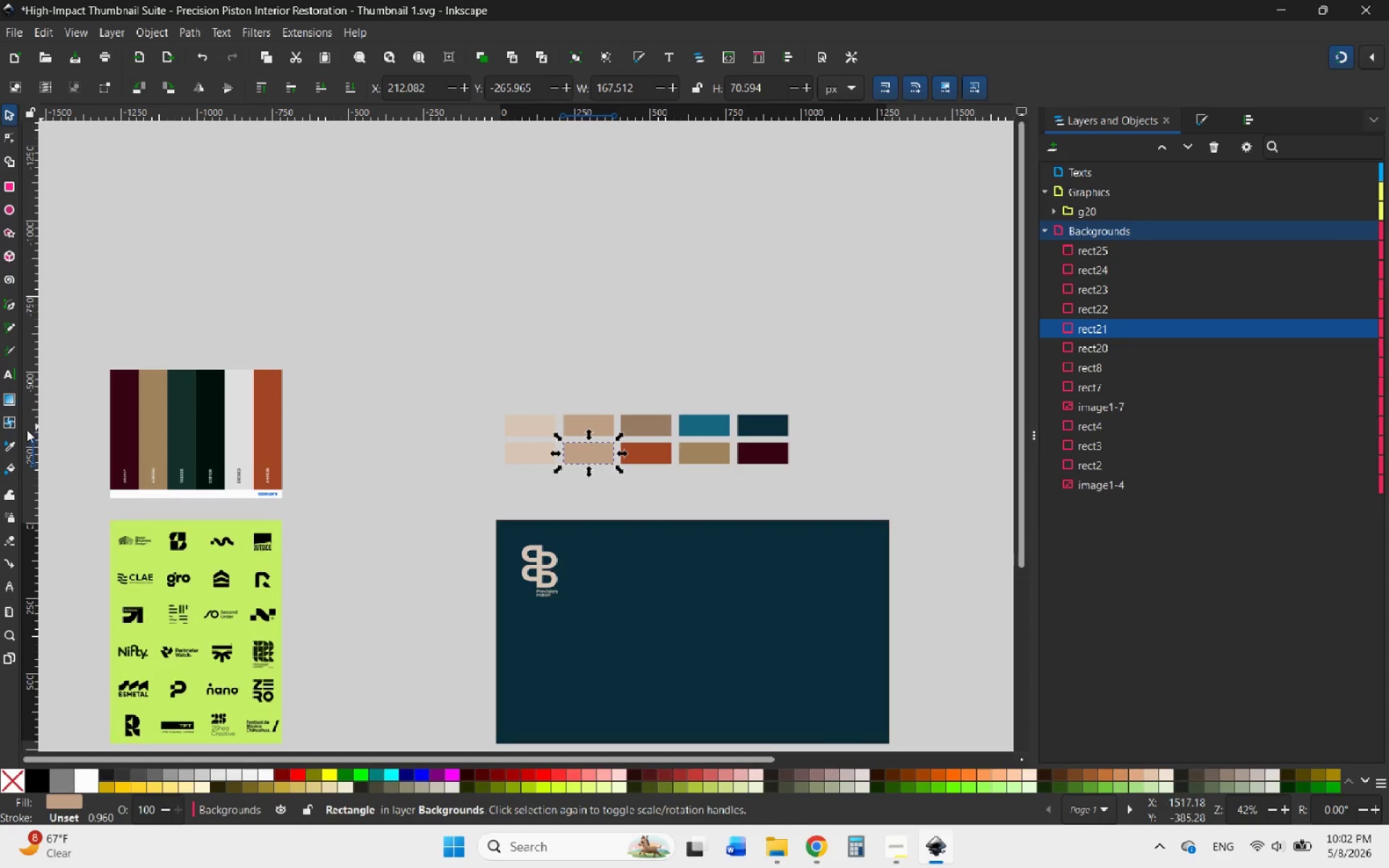 
left_click([4, 448])
 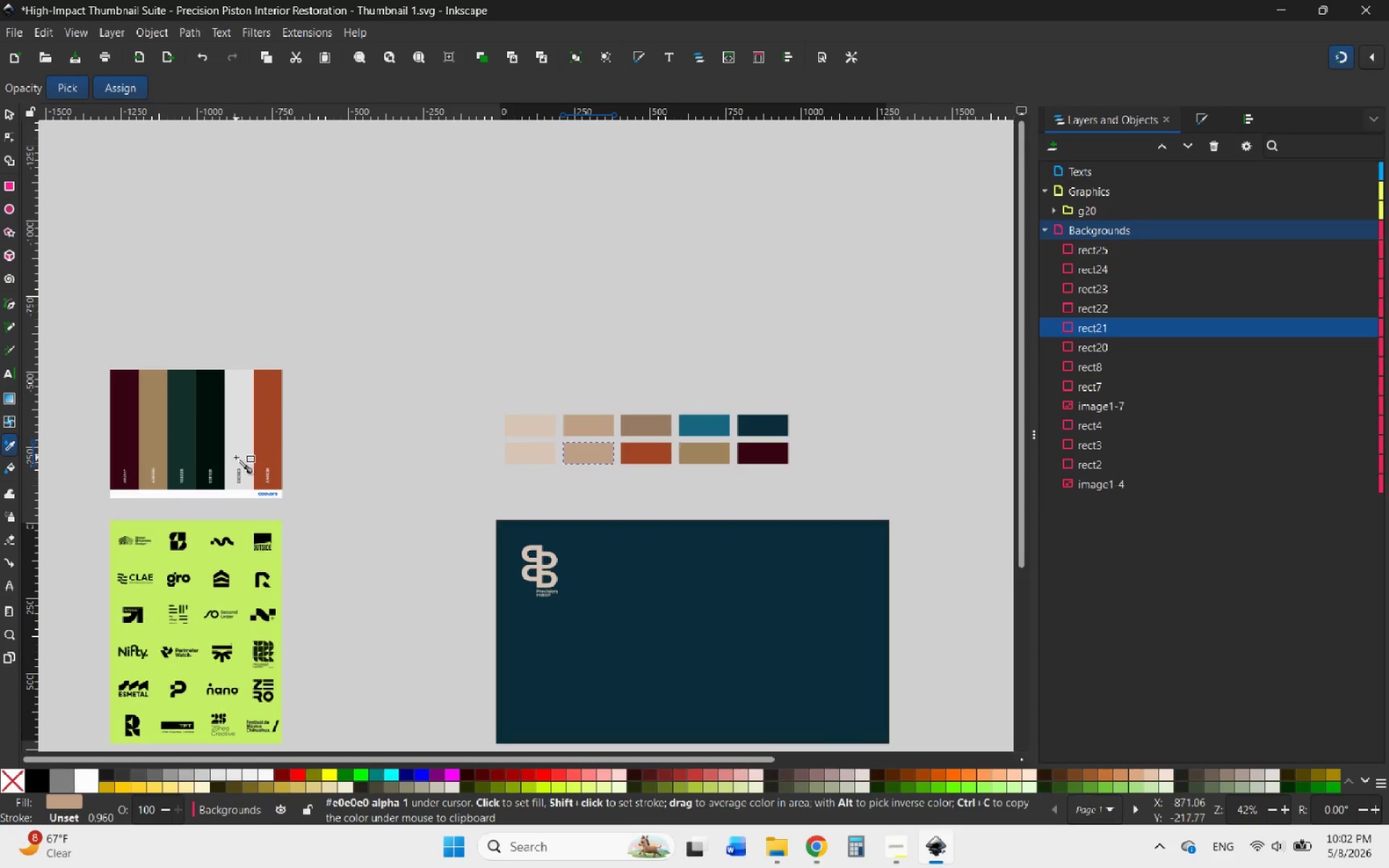 
left_click([236, 446])
 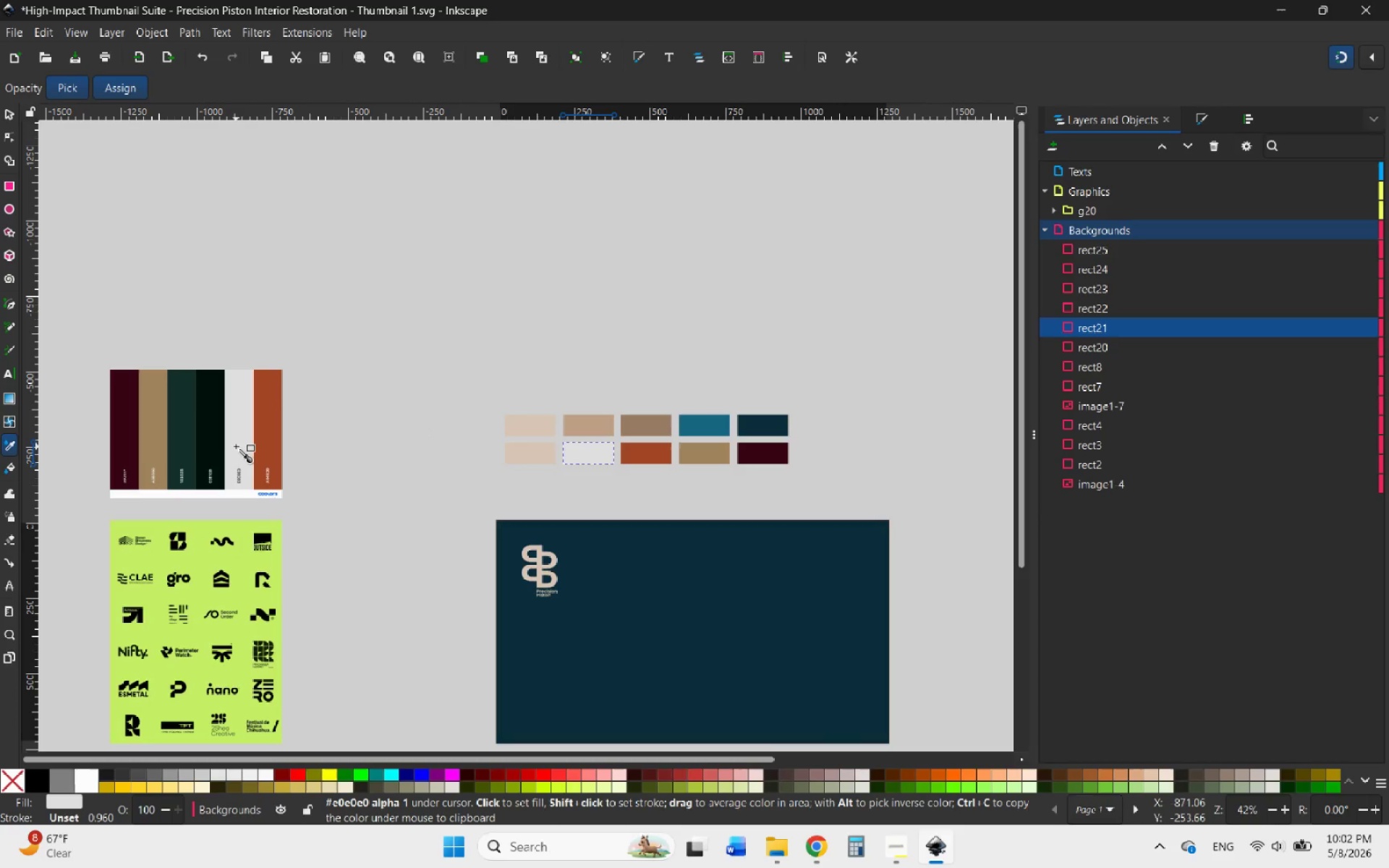 
left_click([213, 442])
 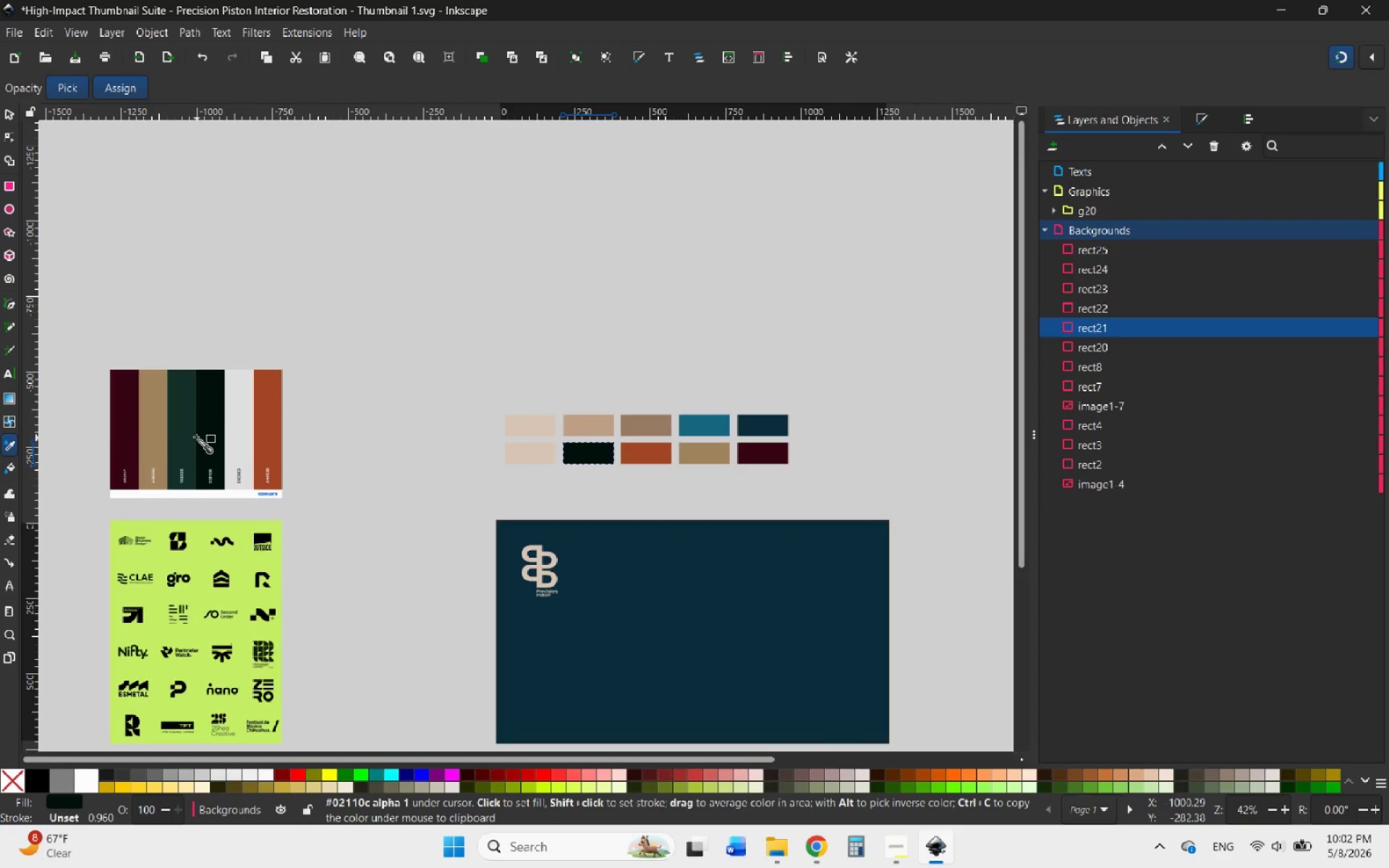 
left_click([183, 433])
 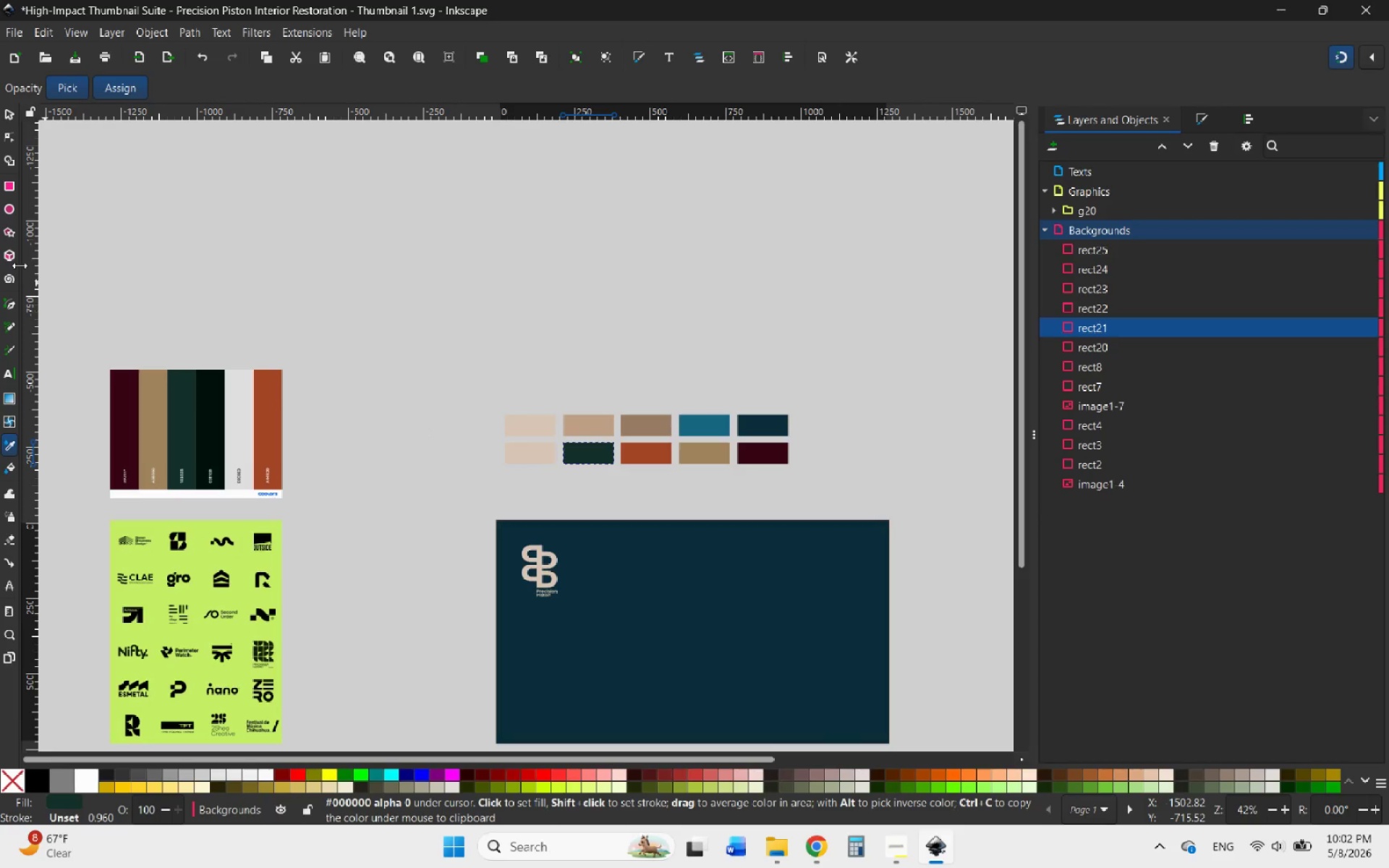 
left_click([12, 115])
 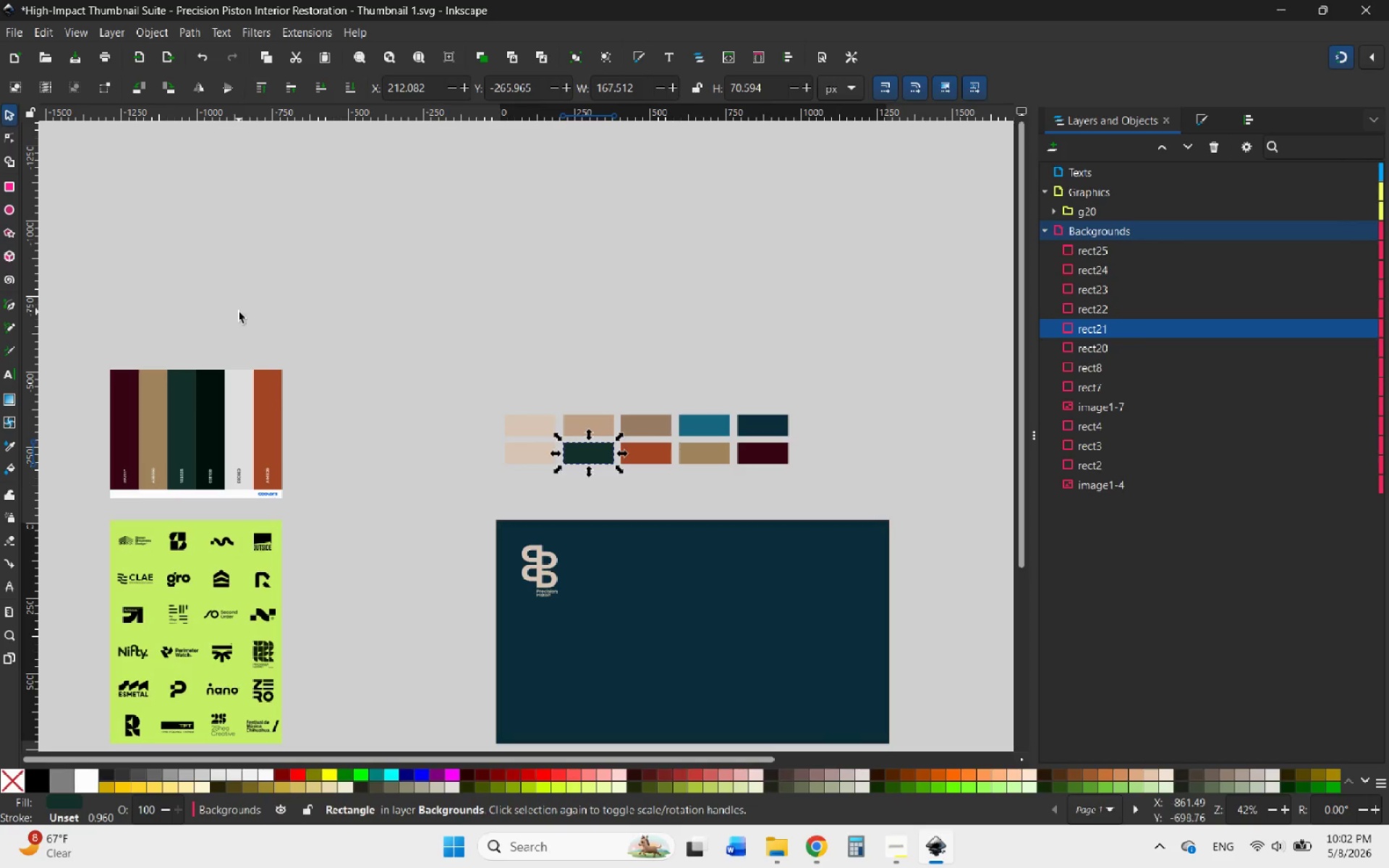 
left_click([239, 384])
 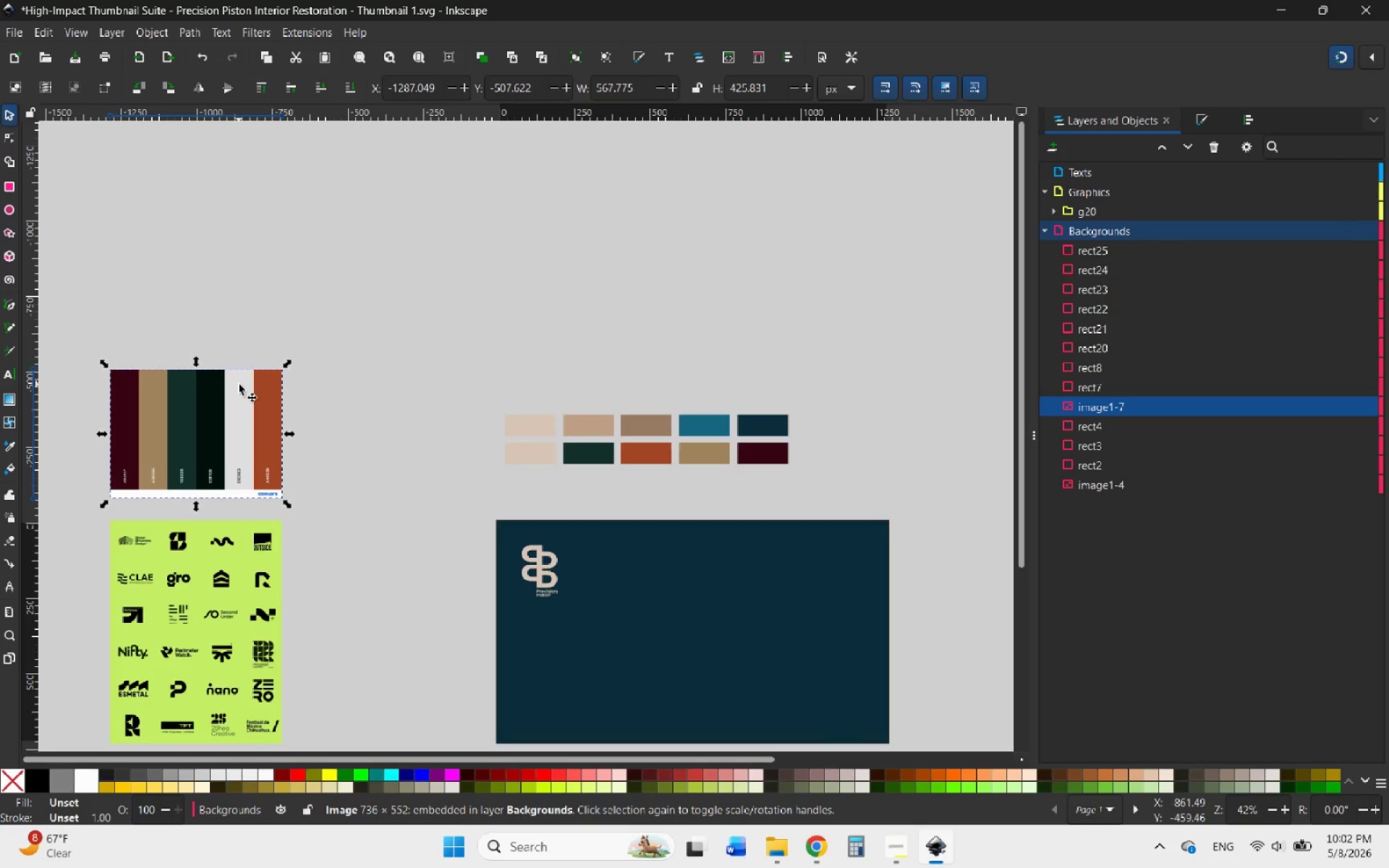 
key(Delete)
 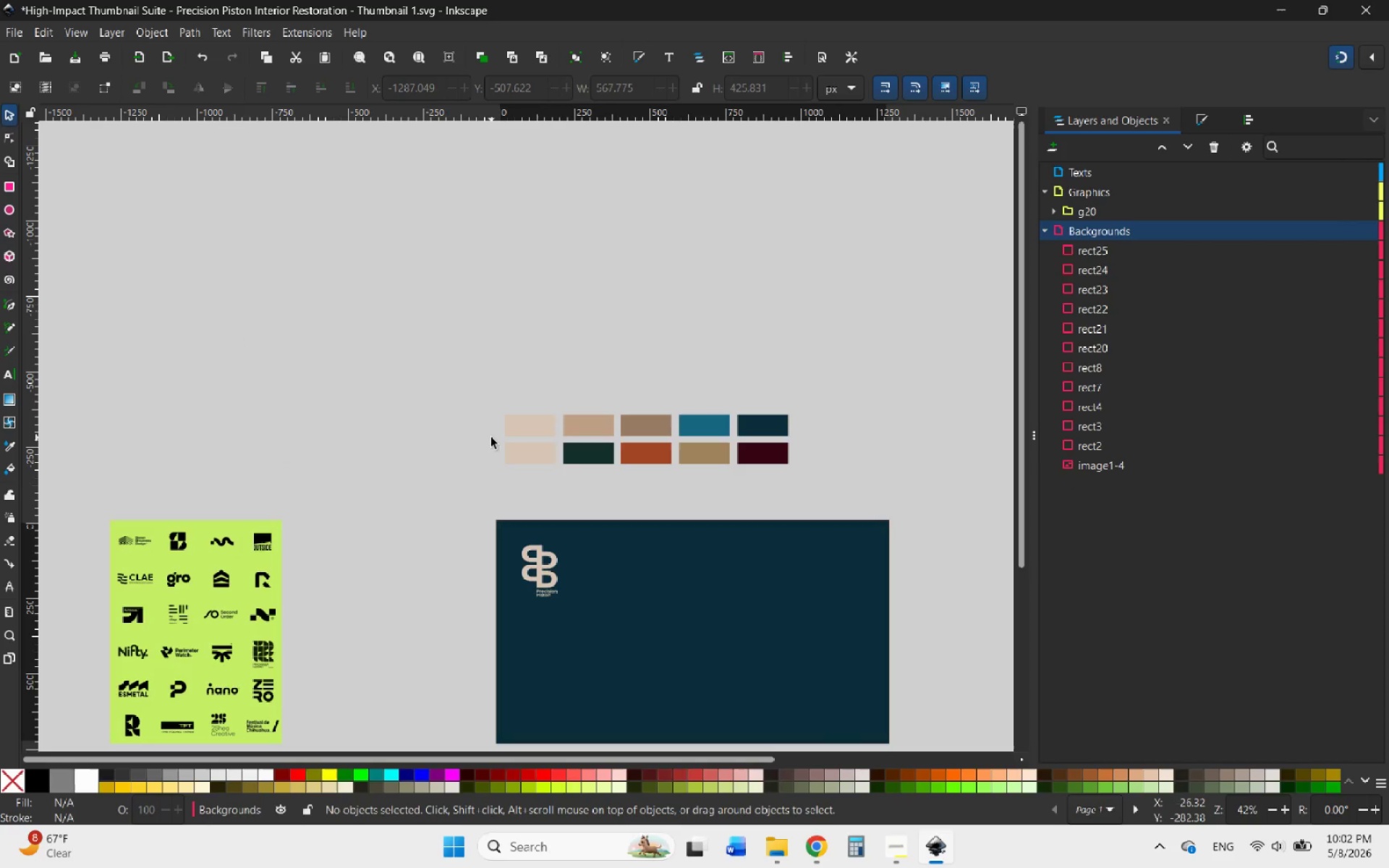 
left_click_drag(start_coordinate=[488, 439], to_coordinate=[808, 492])
 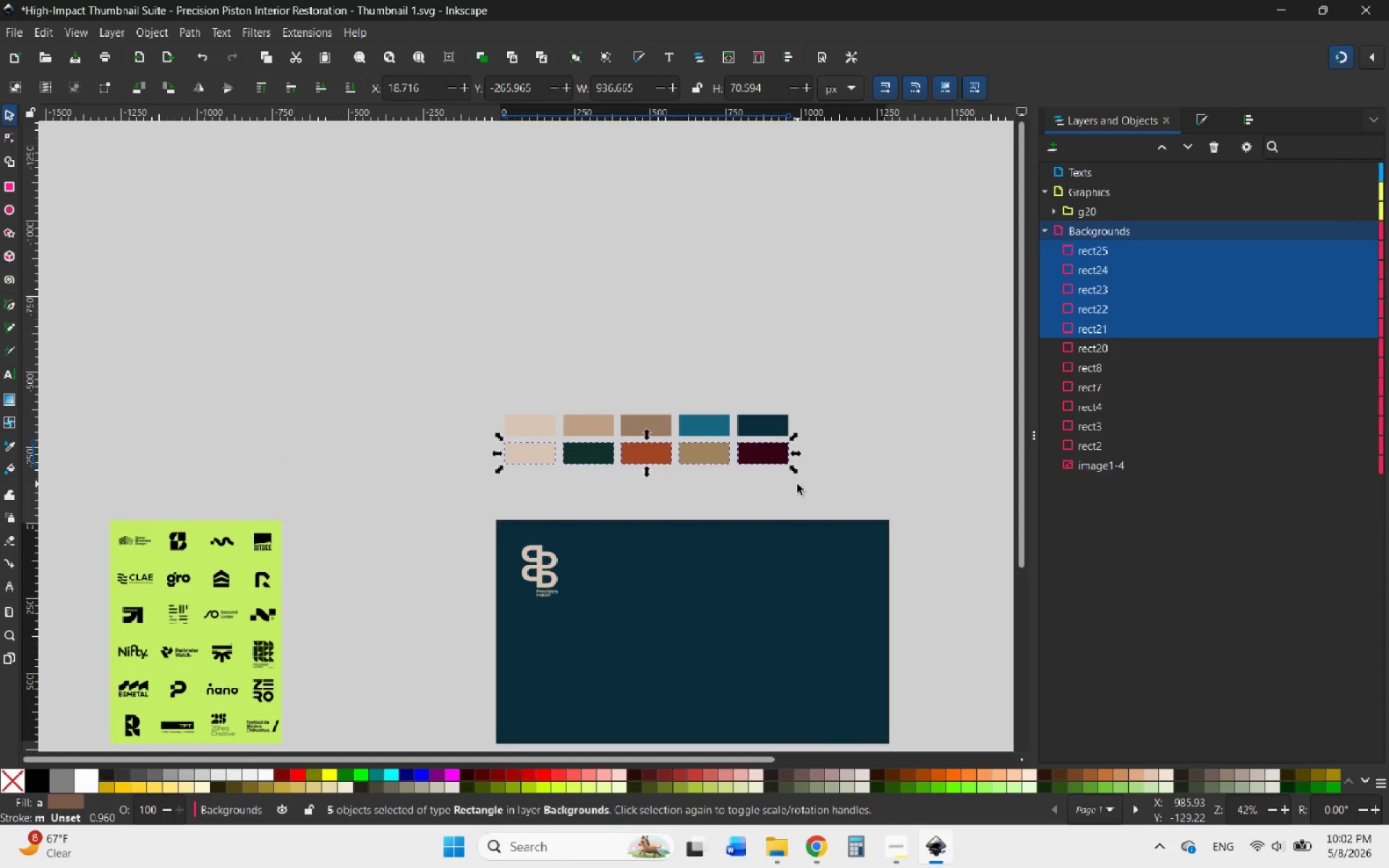 
key(Delete)
 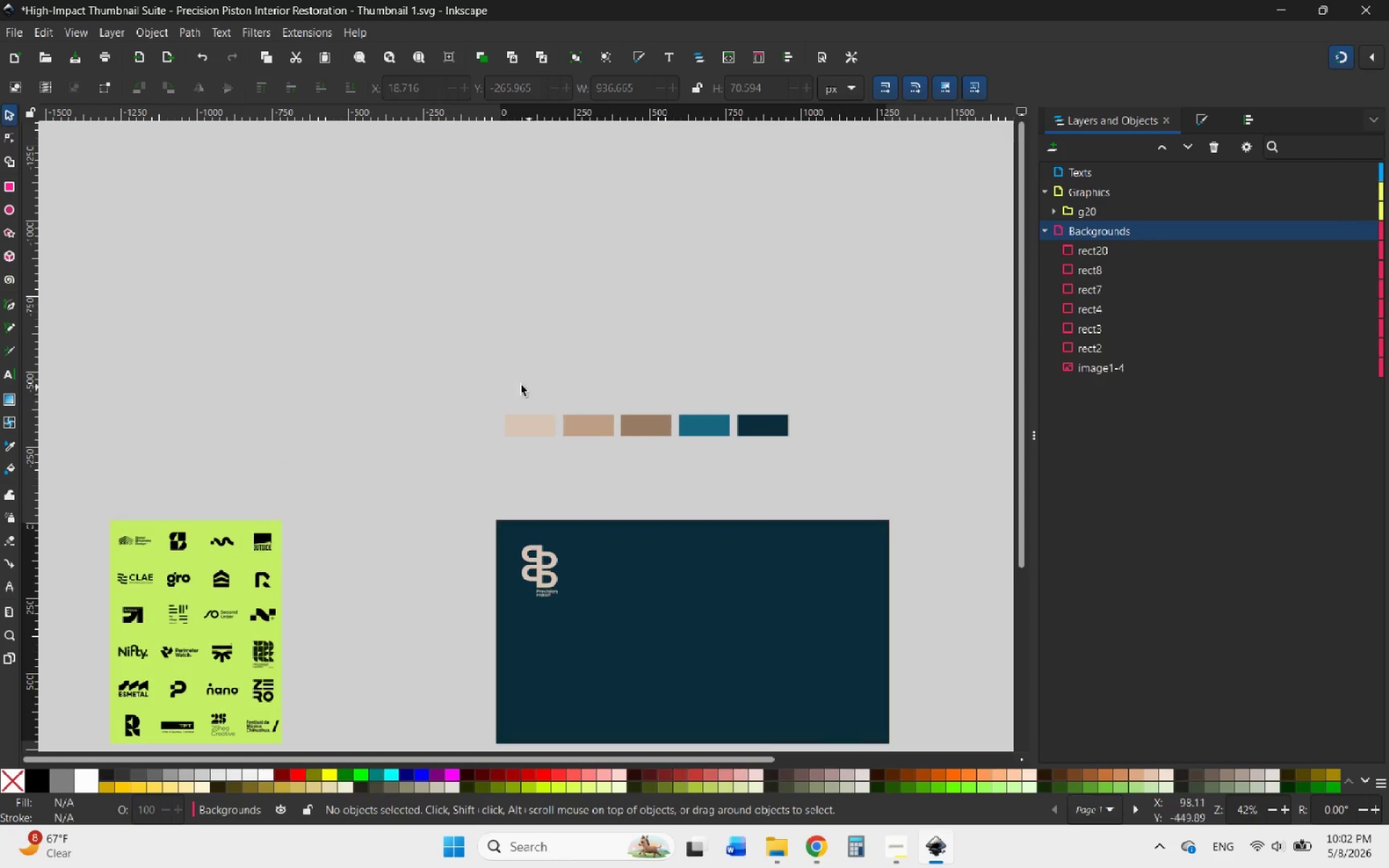 
left_click_drag(start_coordinate=[488, 391], to_coordinate=[844, 478])
 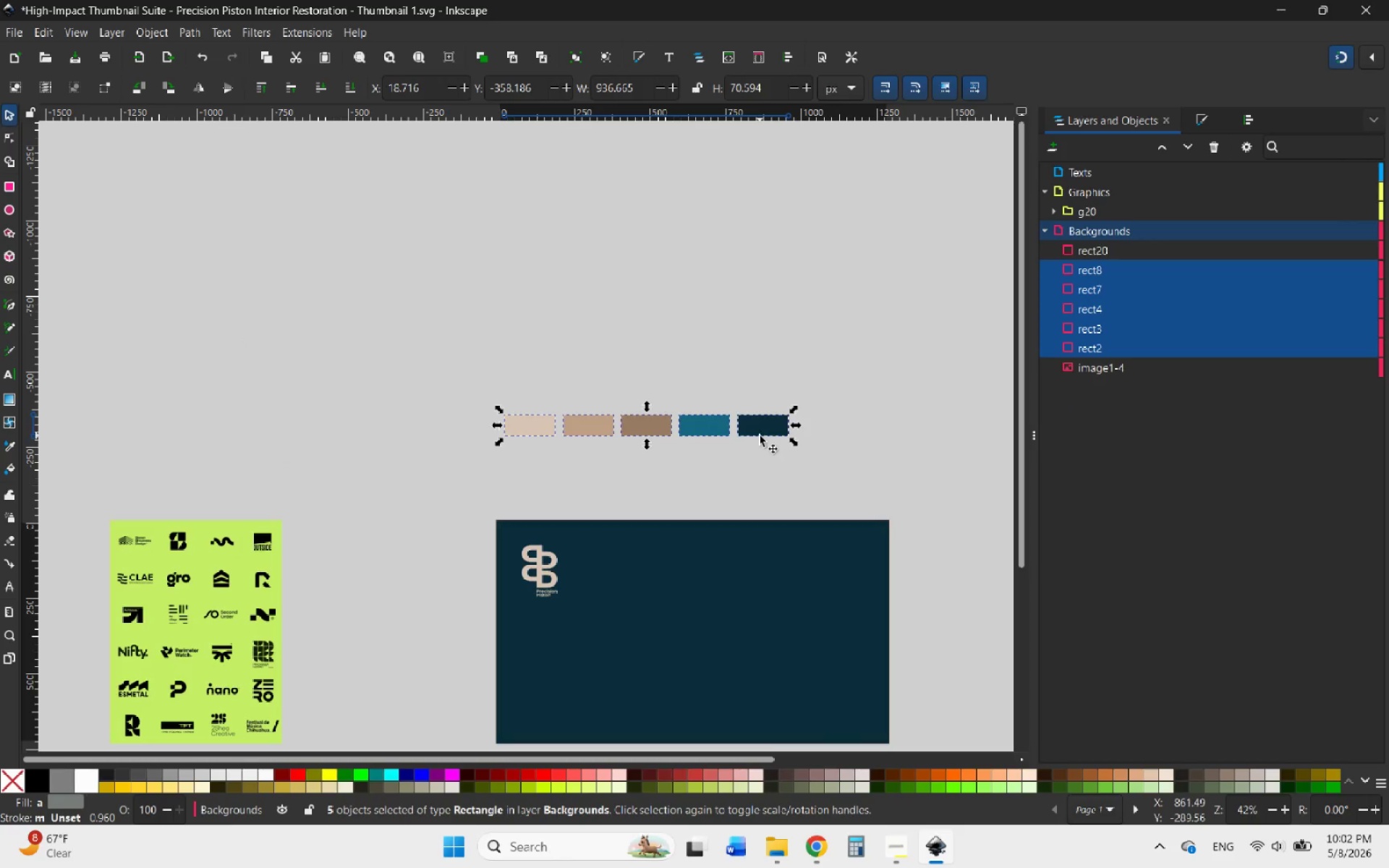 
left_click_drag(start_coordinate=[759, 431], to_coordinate=[807, 485])
 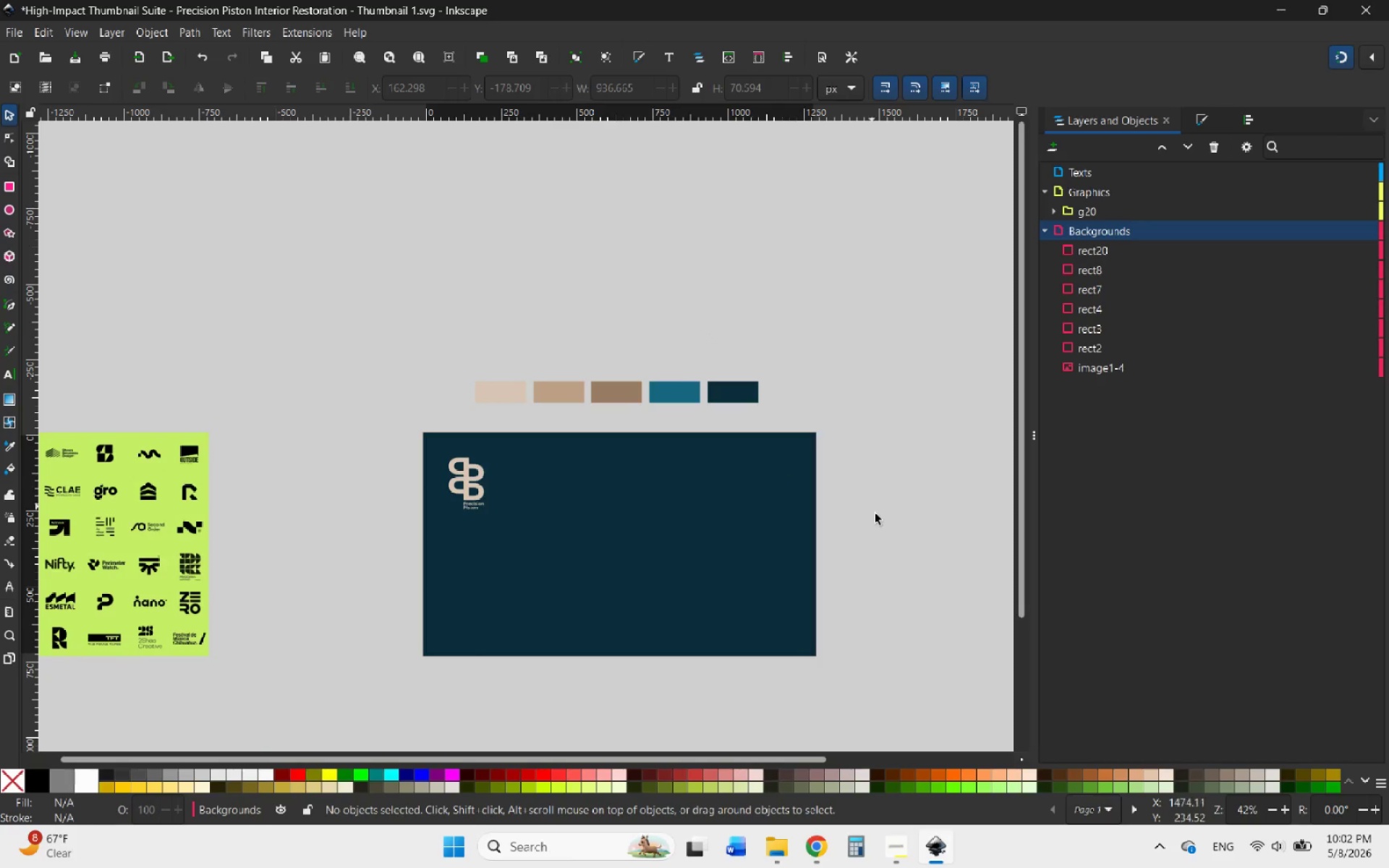 
wait(7.52)
 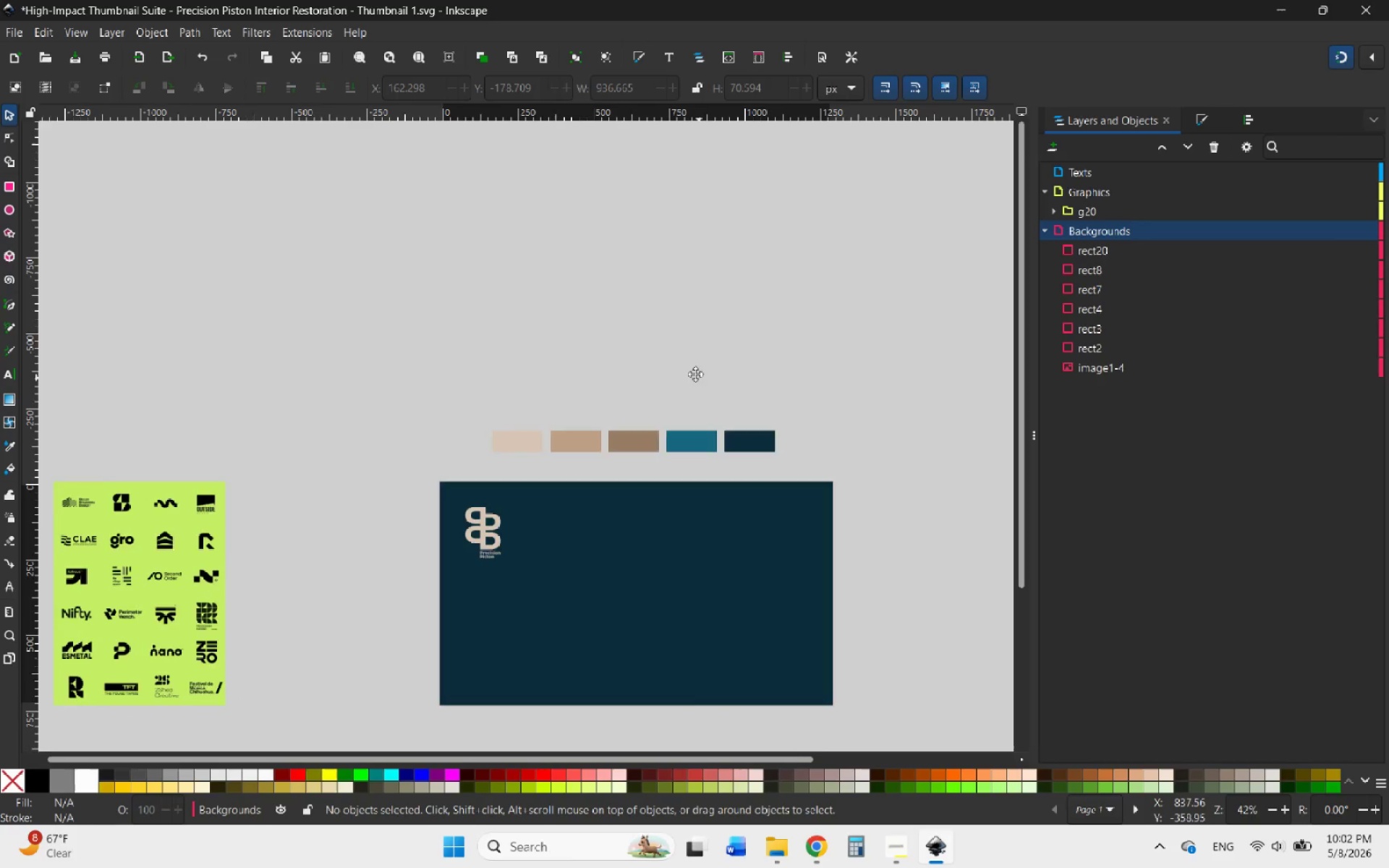 
left_click([899, 864])